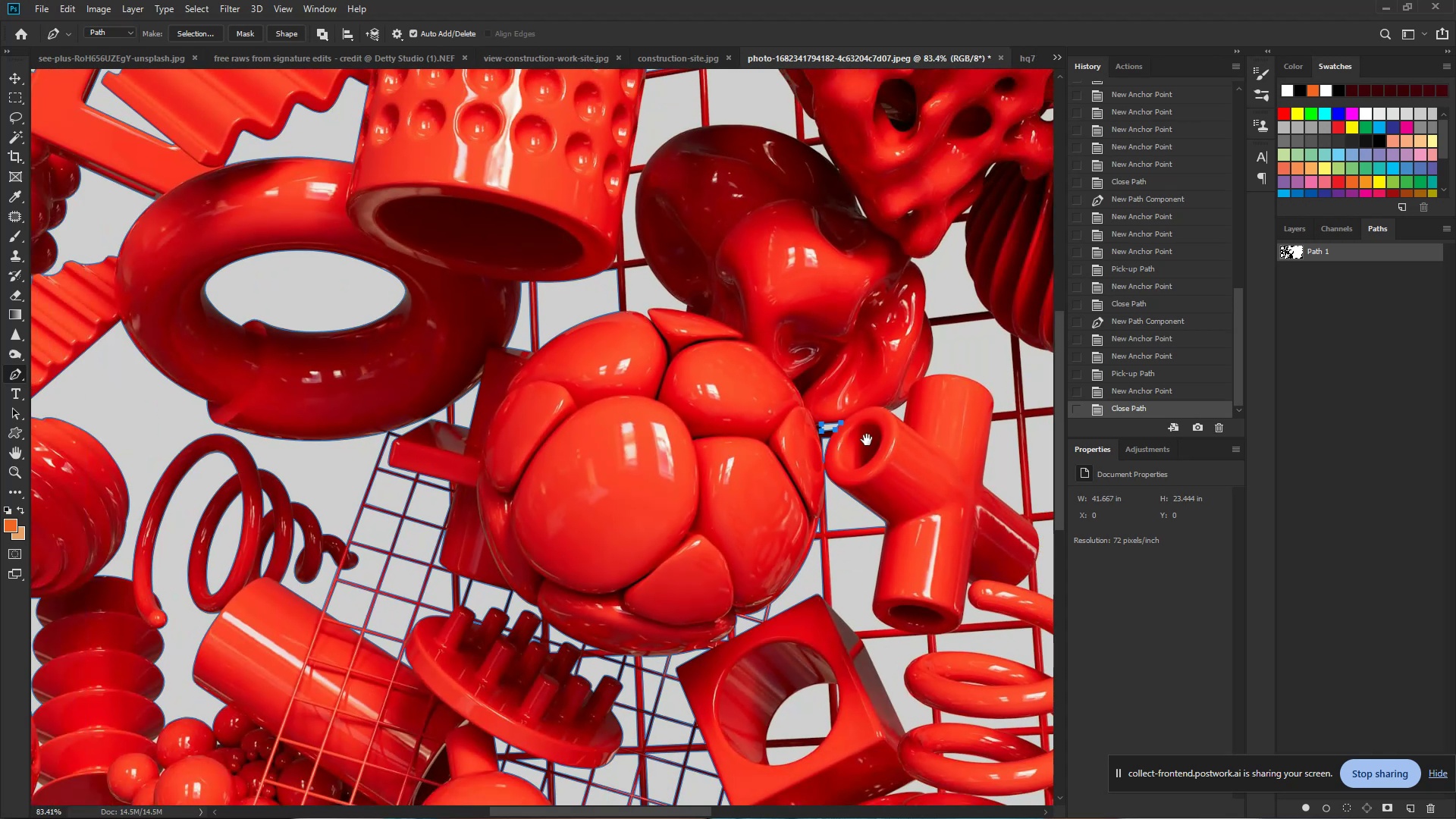 
hold_key(key=Space, duration=0.7)
 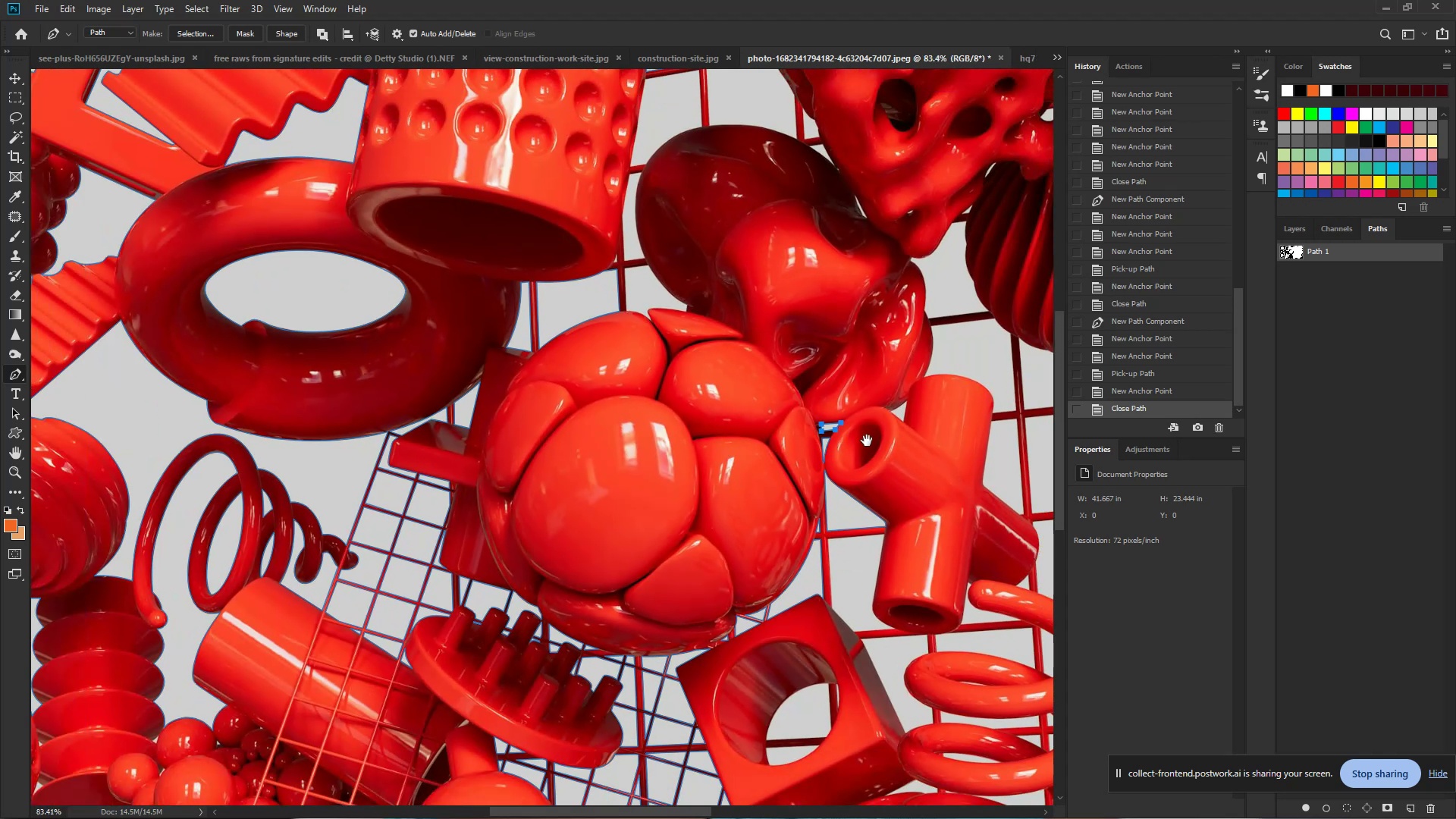 
left_click_drag(start_coordinate=[841, 424], to_coordinate=[723, 440])
 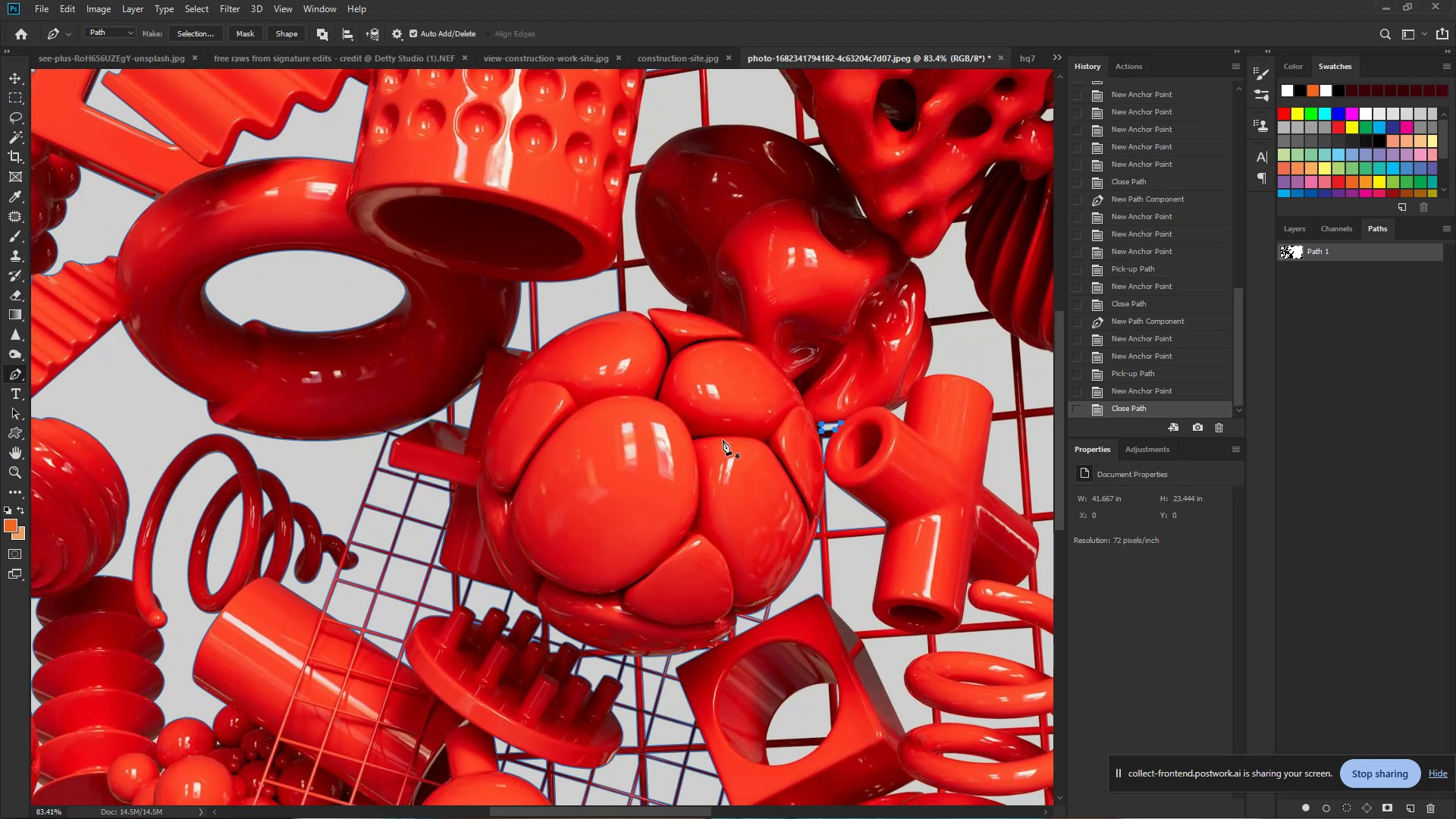 
hold_key(key=Space, duration=0.92)
 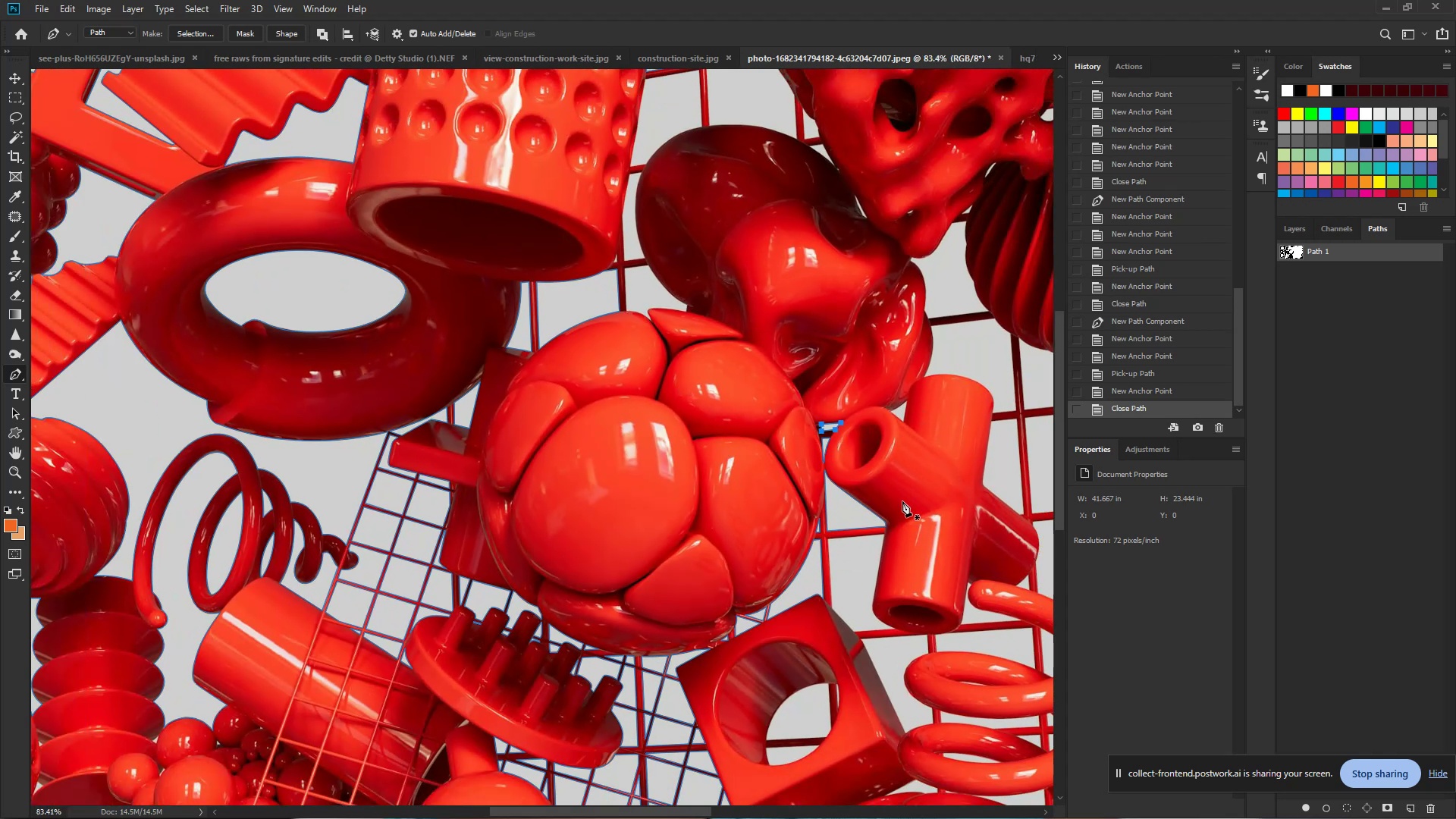 
hold_key(key=Space, duration=0.69)
 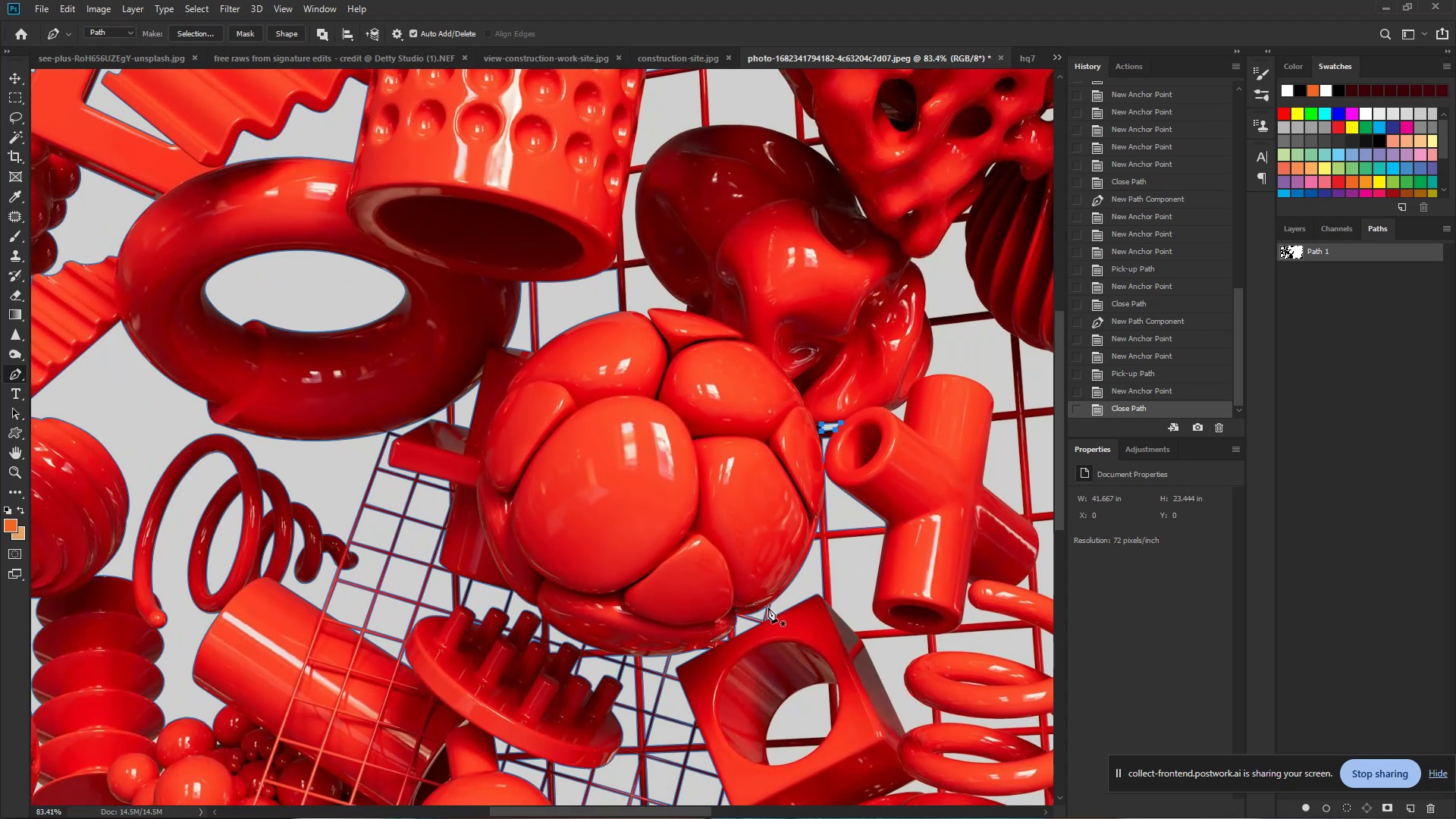 
hold_key(key=Space, duration=1.06)
 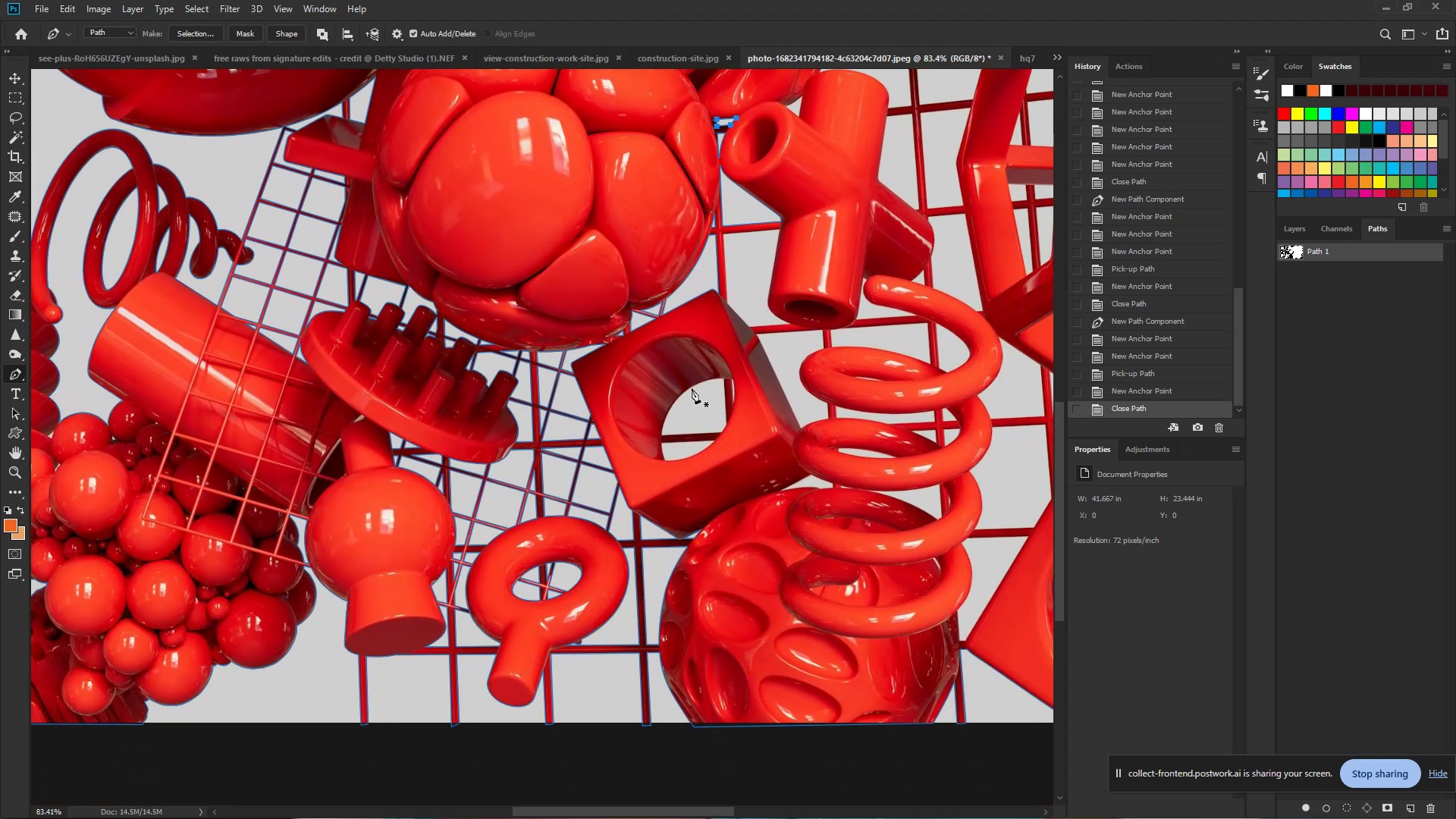 
left_click_drag(start_coordinate=[796, 693], to_coordinate=[692, 388])
 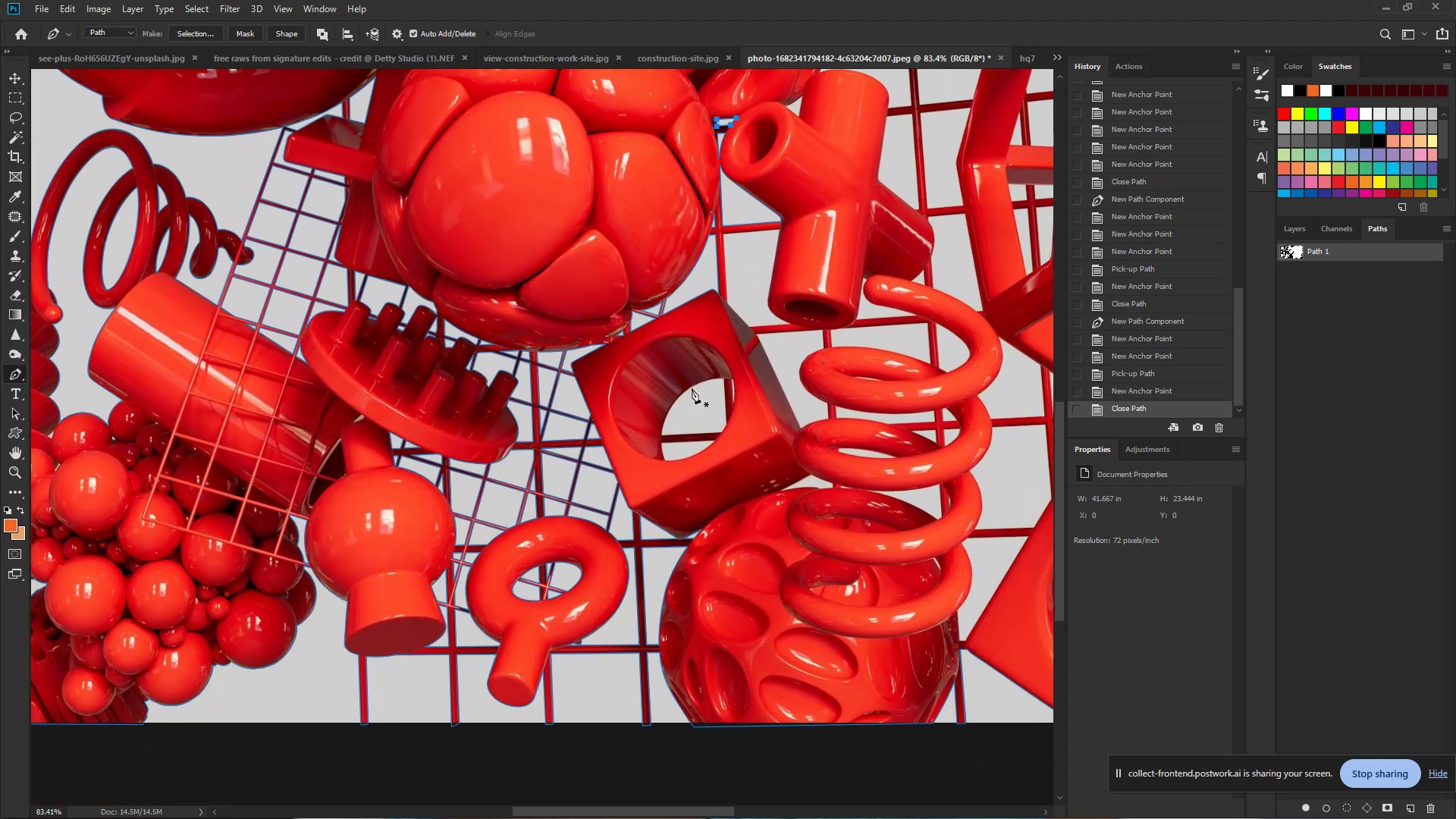 
hold_key(key=ControlLeft, duration=0.89)
 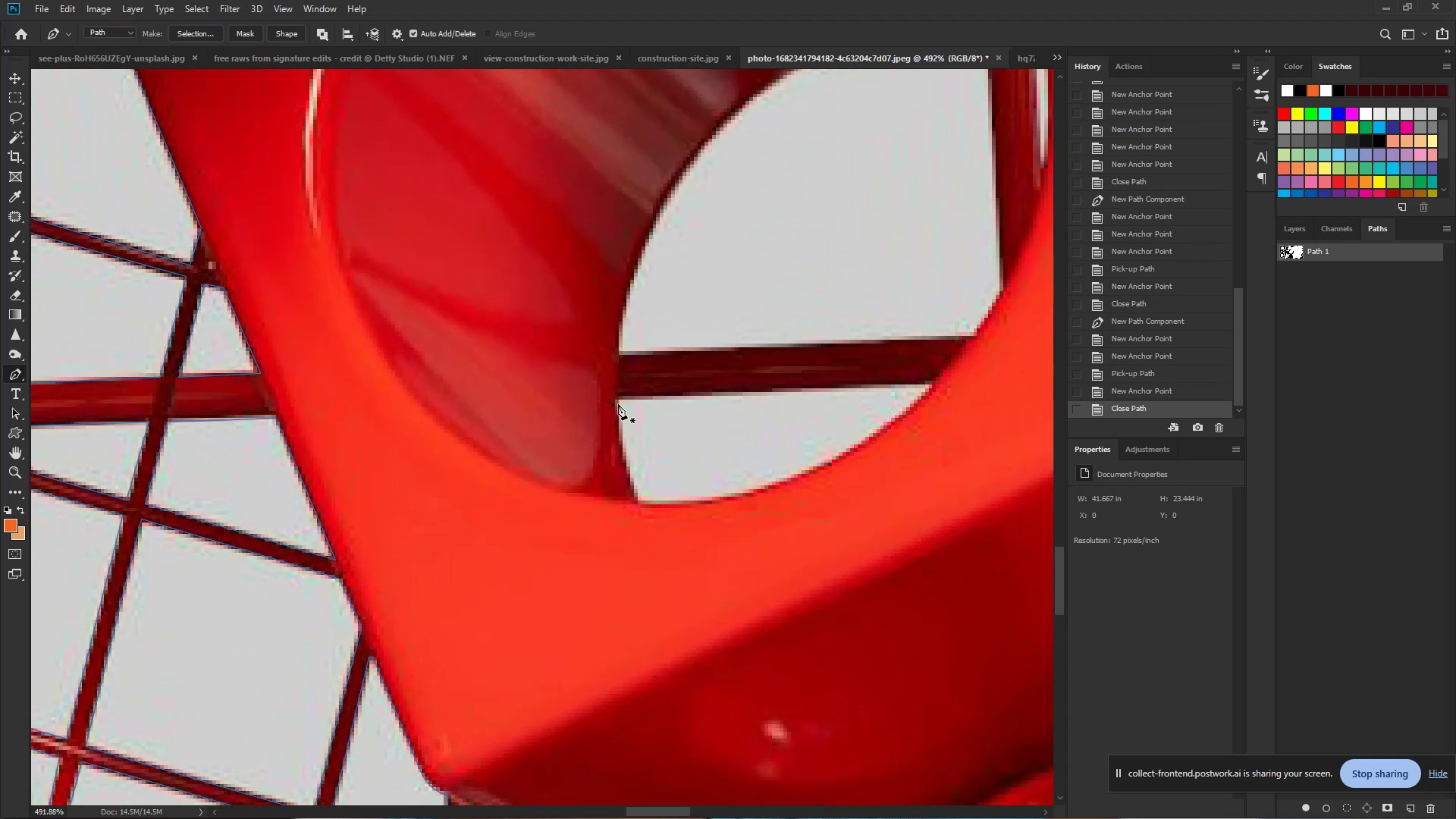 
hold_key(key=Space, duration=0.7)
 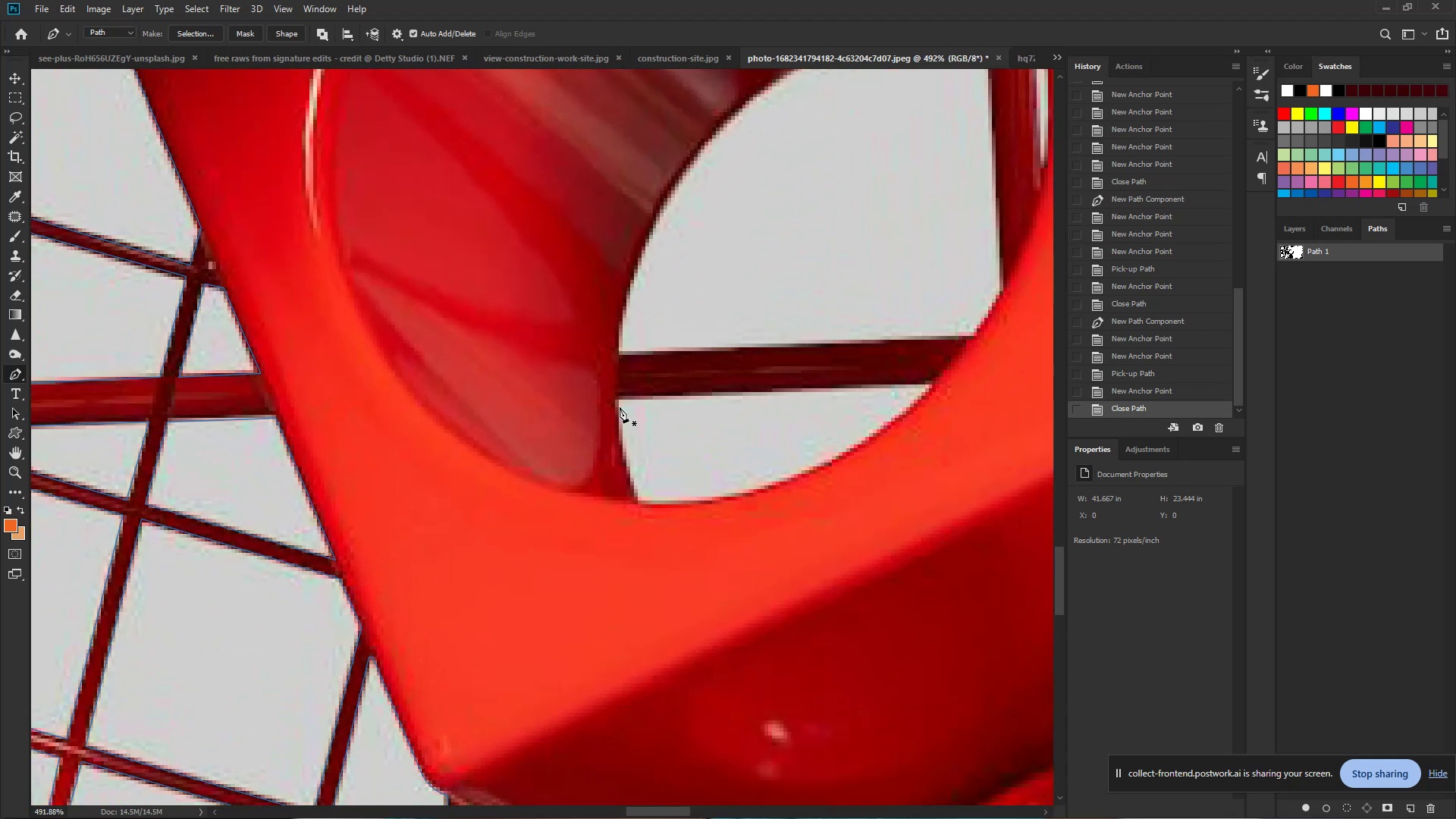 
left_click_drag(start_coordinate=[670, 452], to_coordinate=[777, 473])
 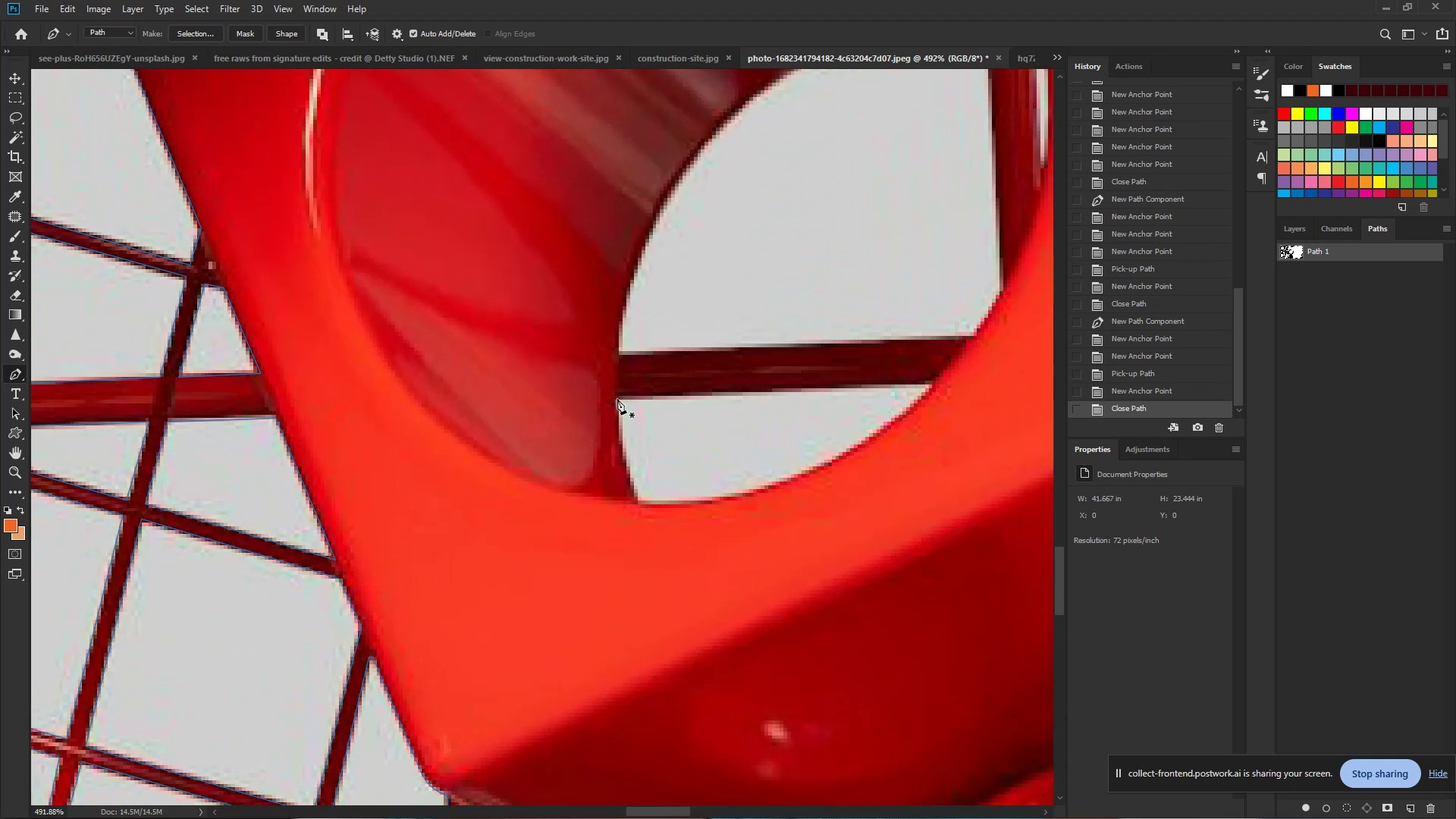 
left_click([617, 399])
 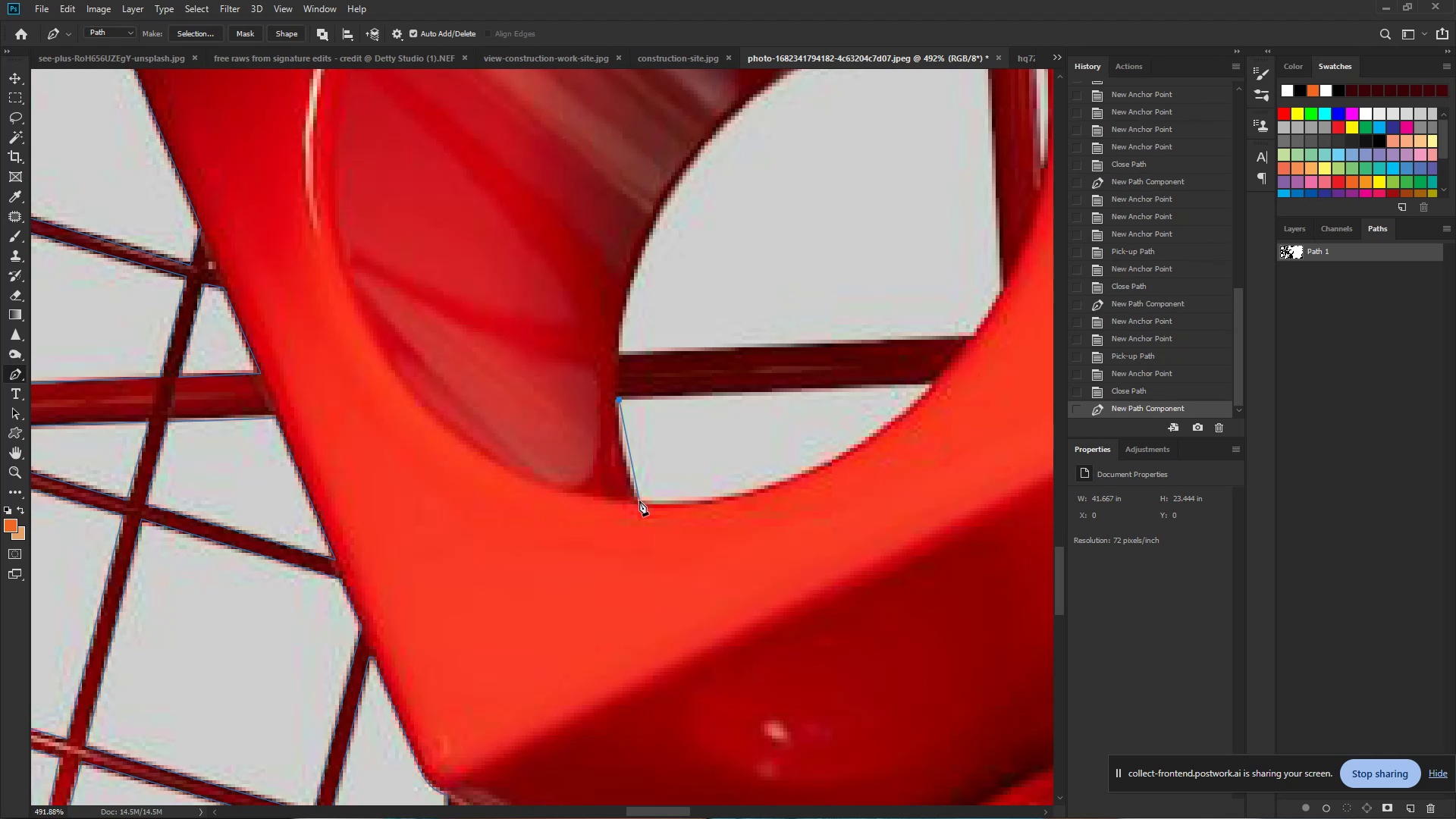 
left_click_drag(start_coordinate=[637, 501], to_coordinate=[660, 548])
 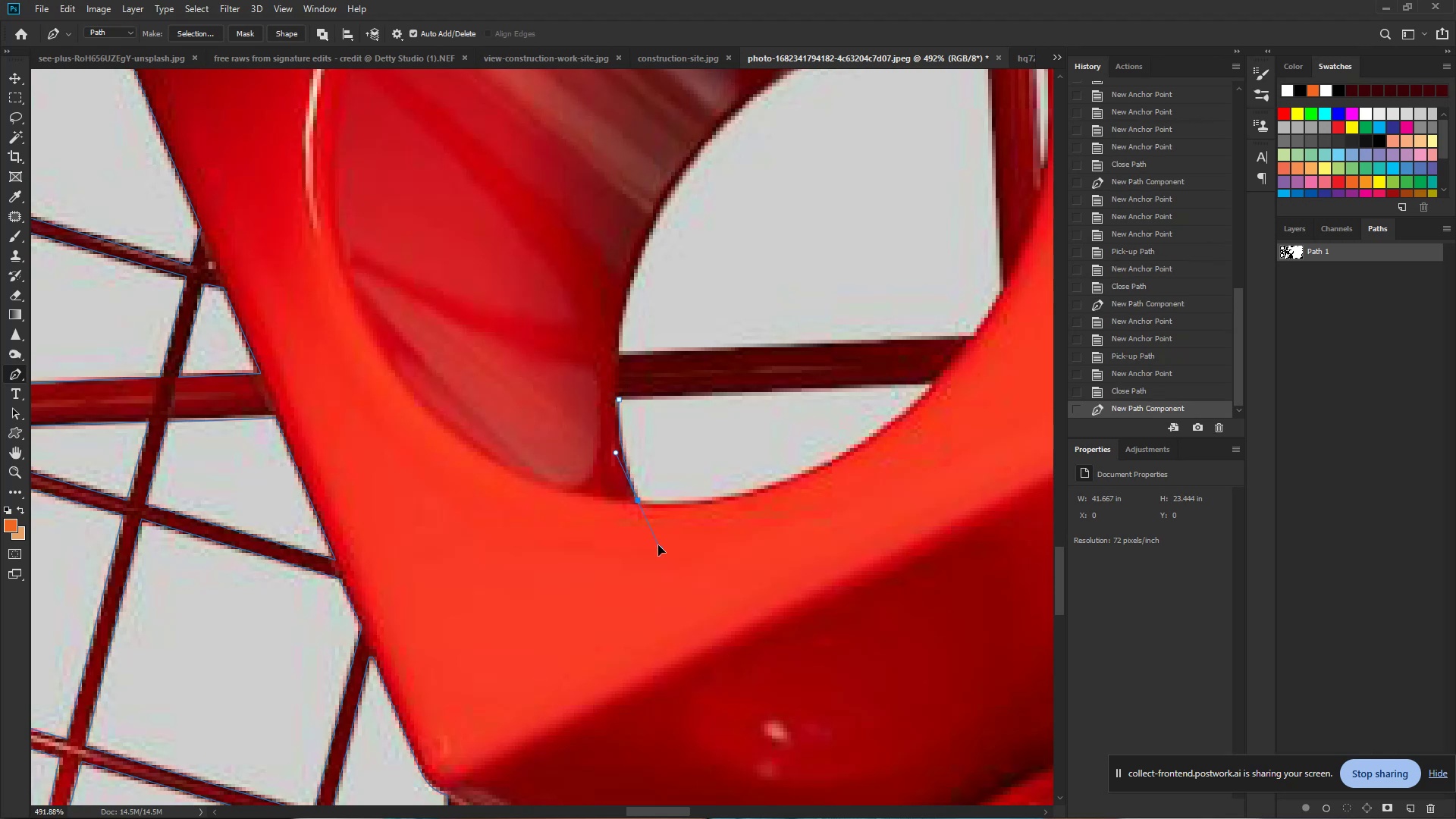 
hold_key(key=AltLeft, duration=0.99)
left_click([637, 500])
 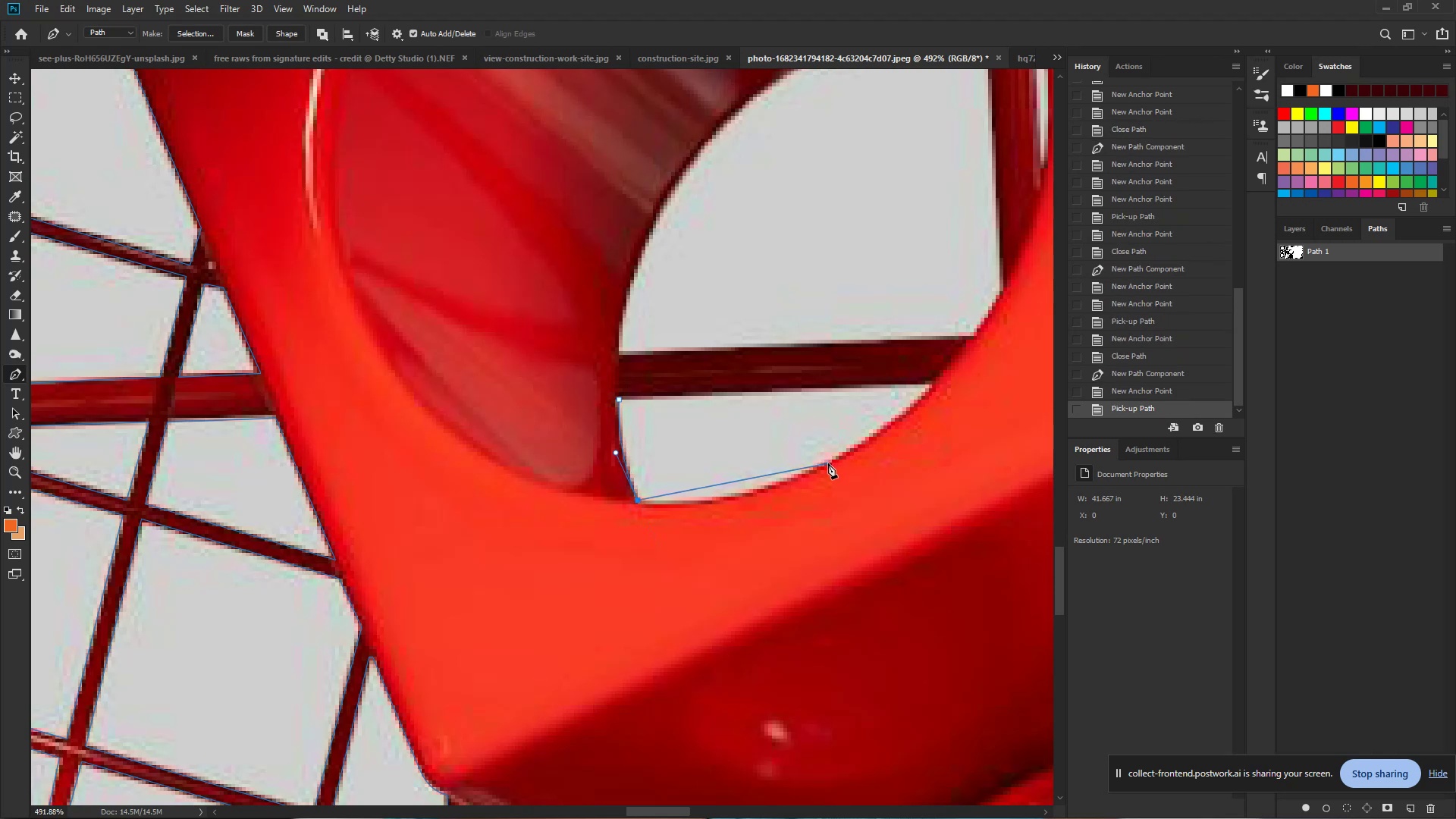 
left_click_drag(start_coordinate=[828, 463], to_coordinate=[921, 410])
 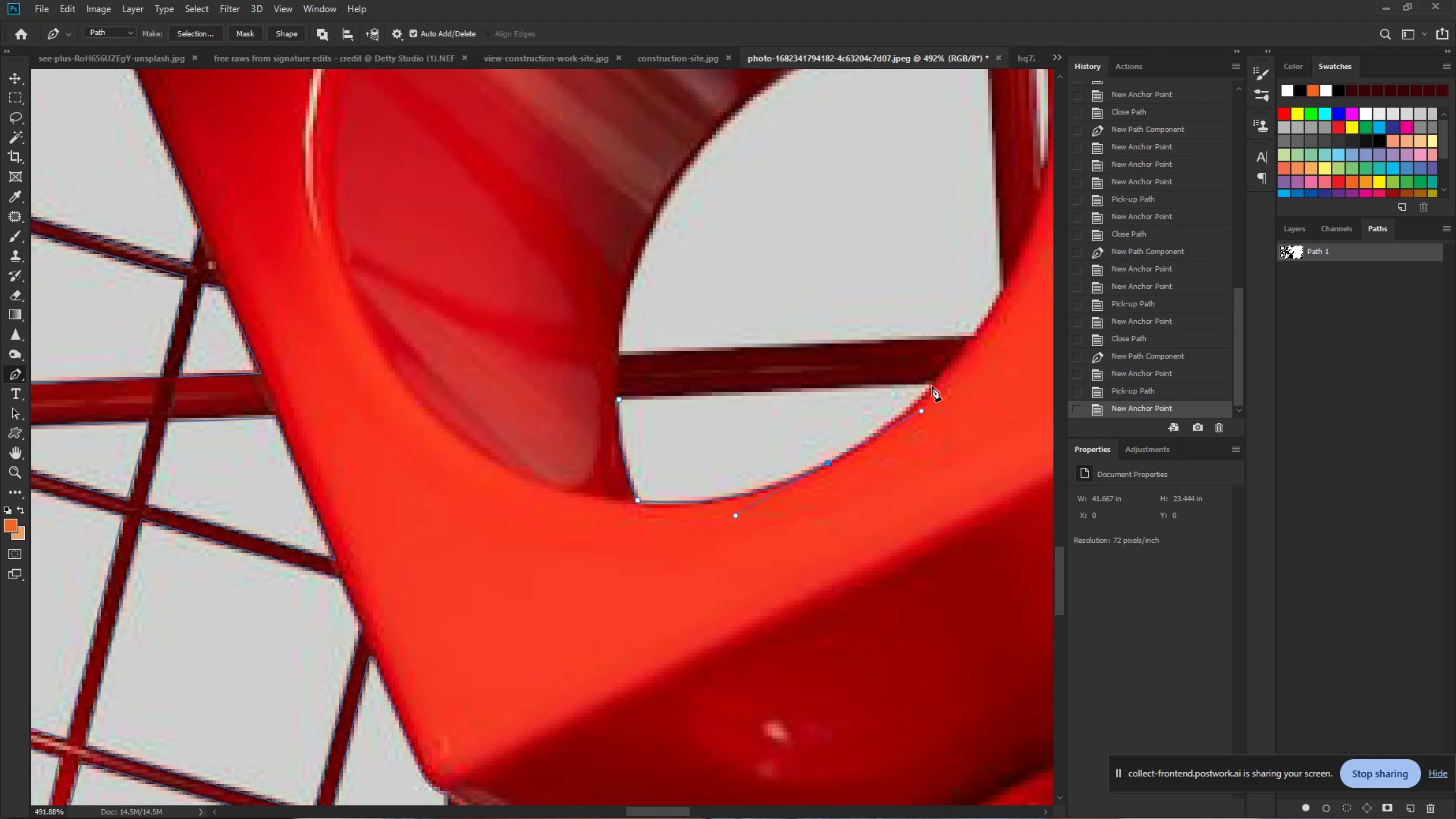 
left_click([932, 386])
 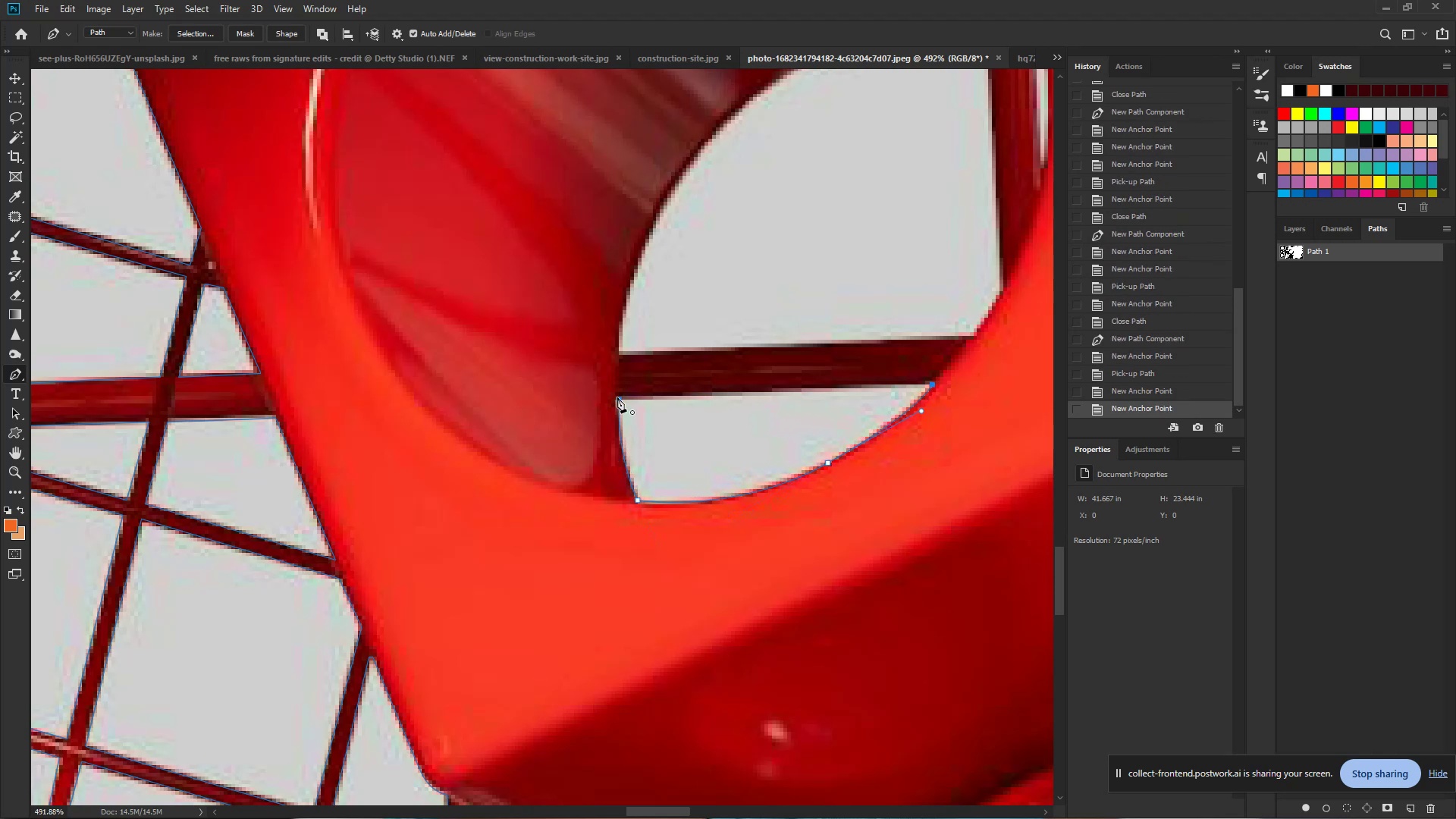 
left_click([621, 399])
 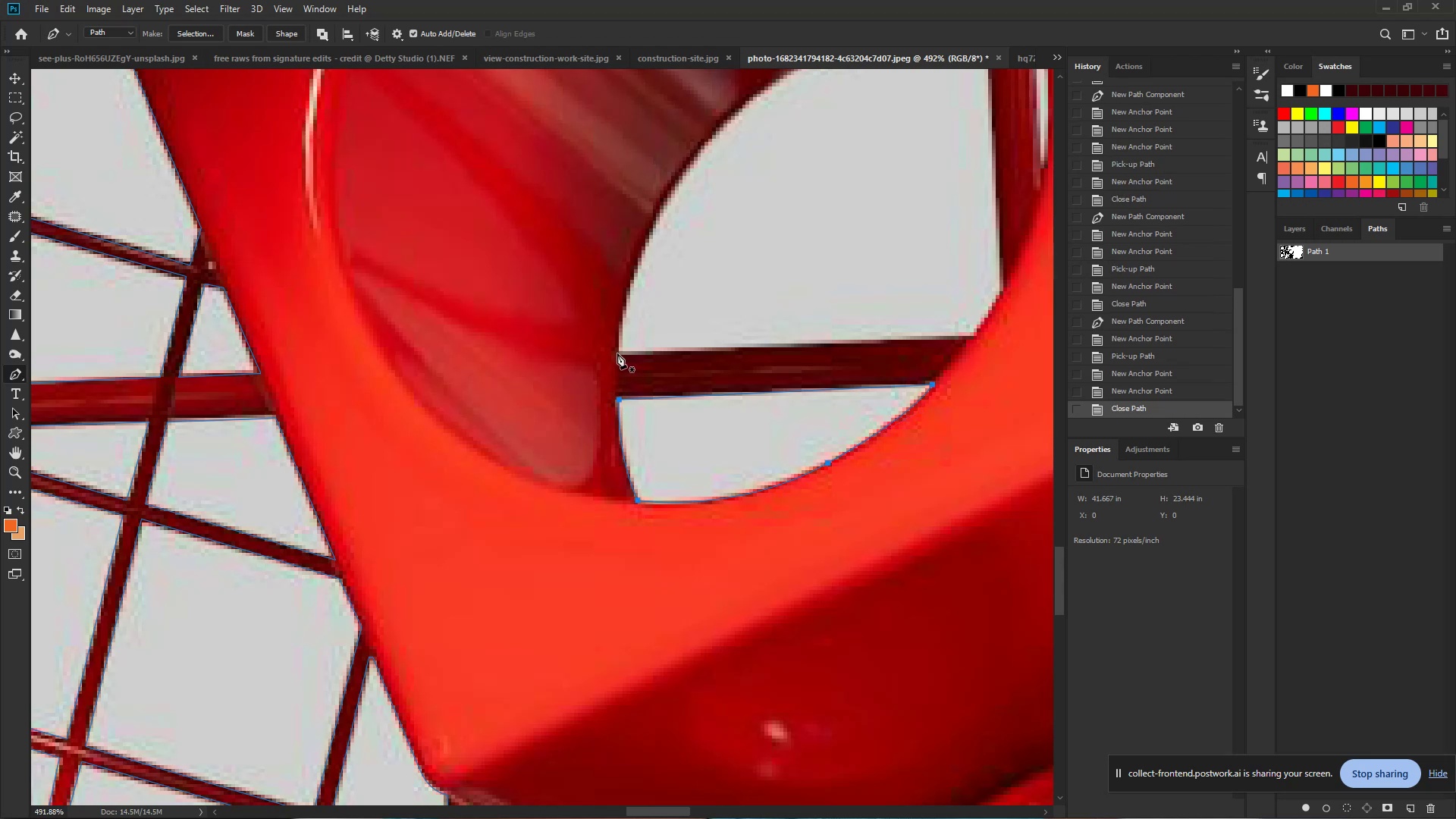 
left_click([617, 352])
 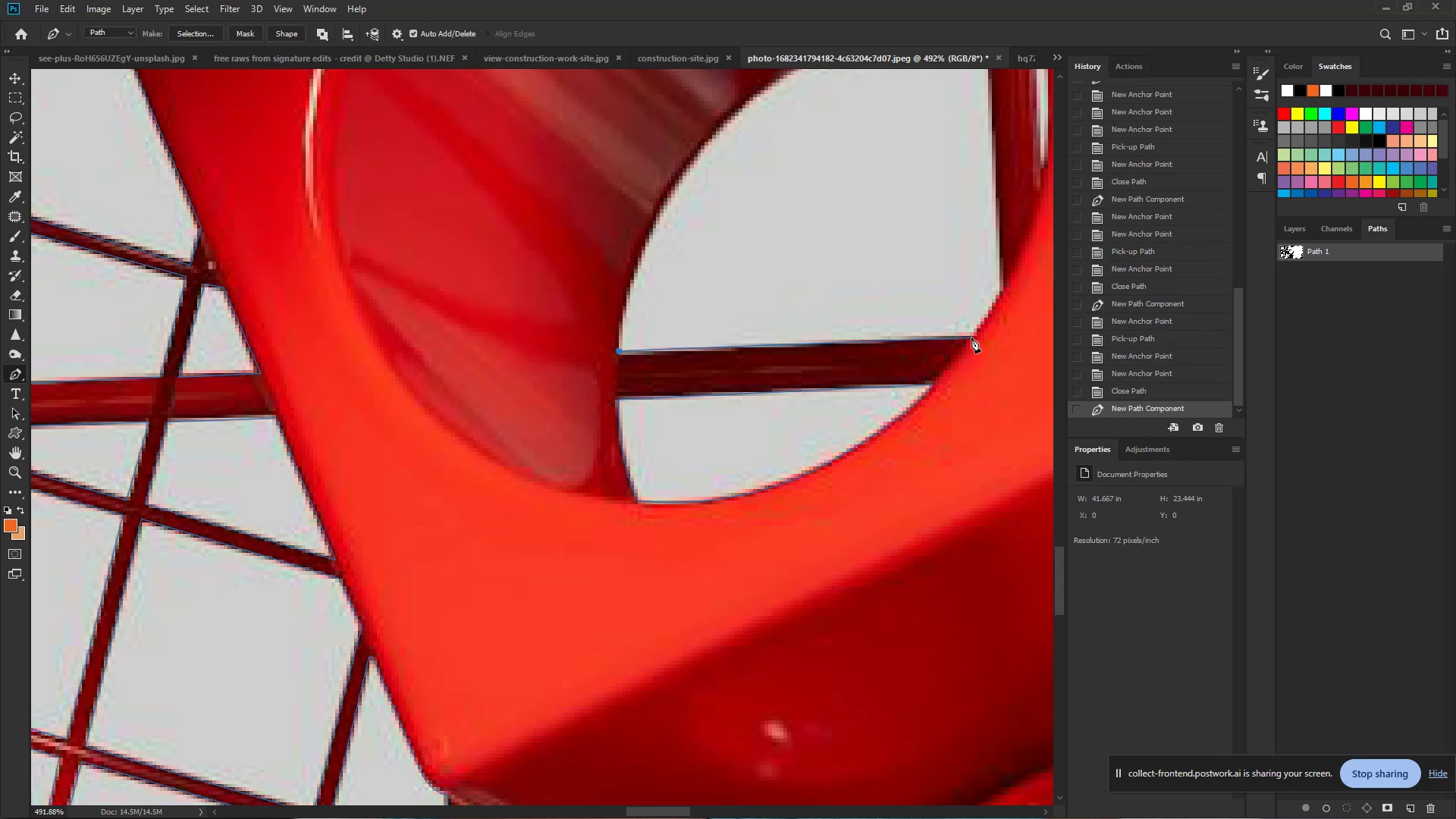 
left_click([971, 338])
 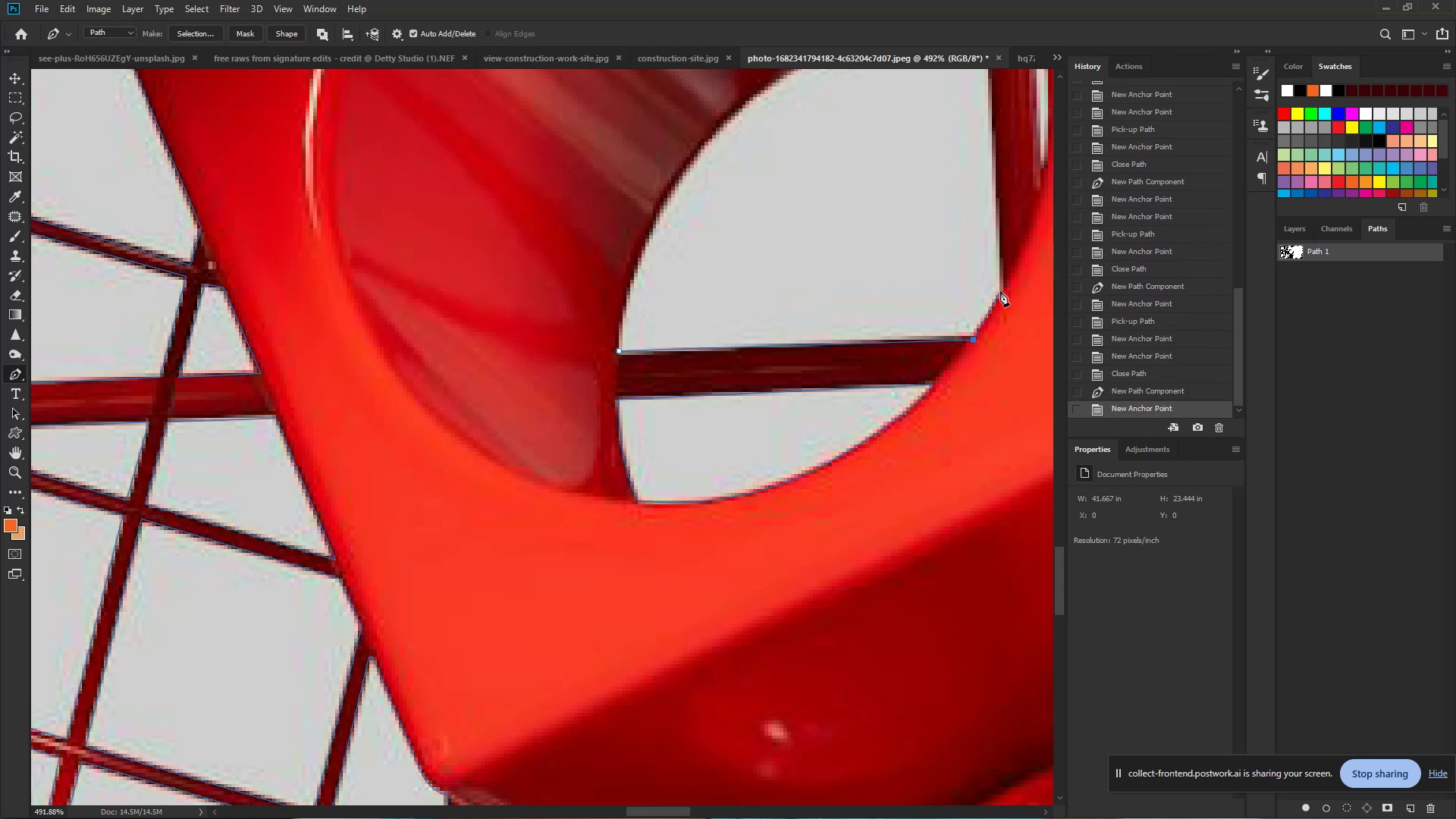 
left_click([1001, 290])
 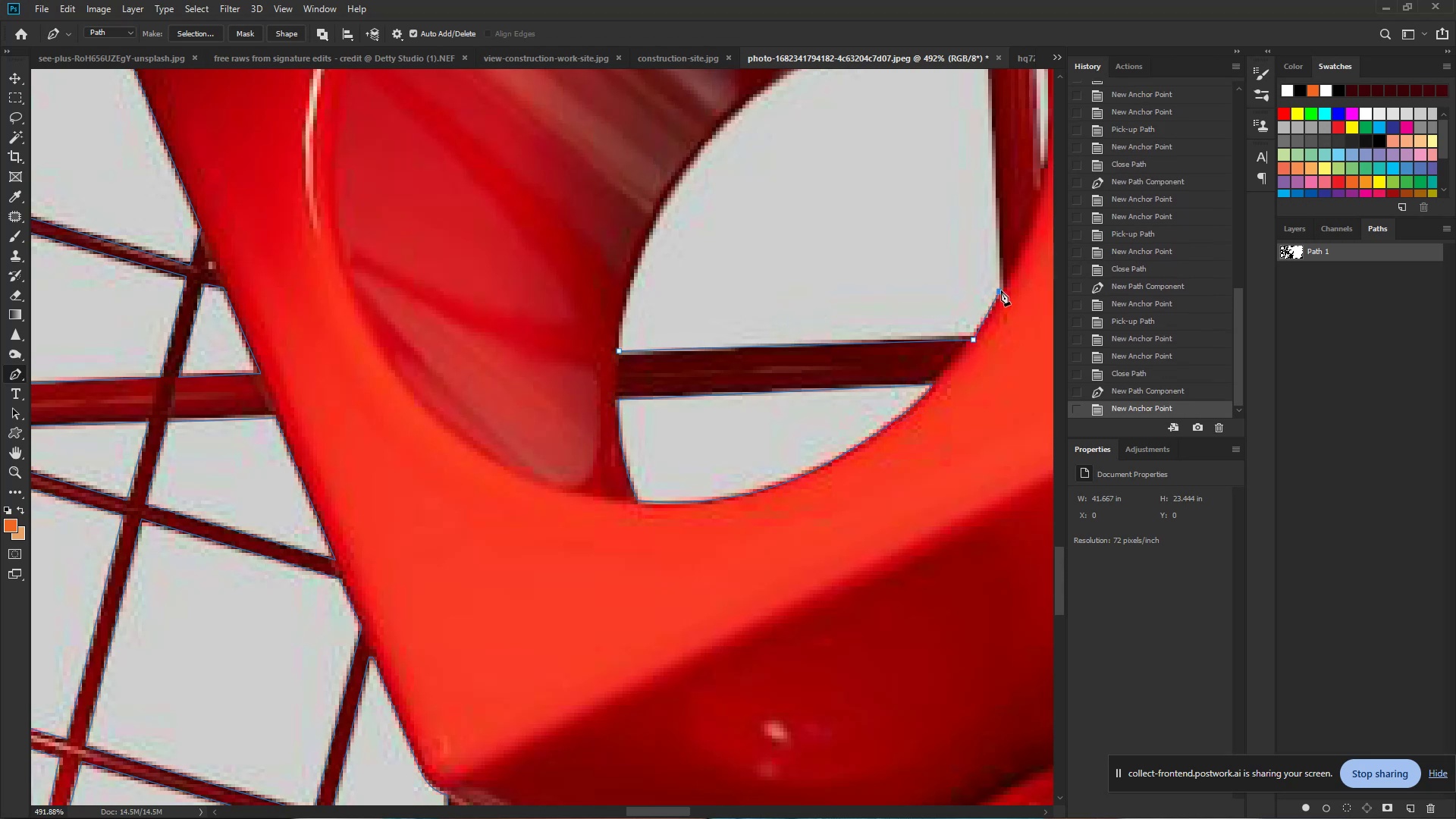 
hold_key(key=Space, duration=0.82)
 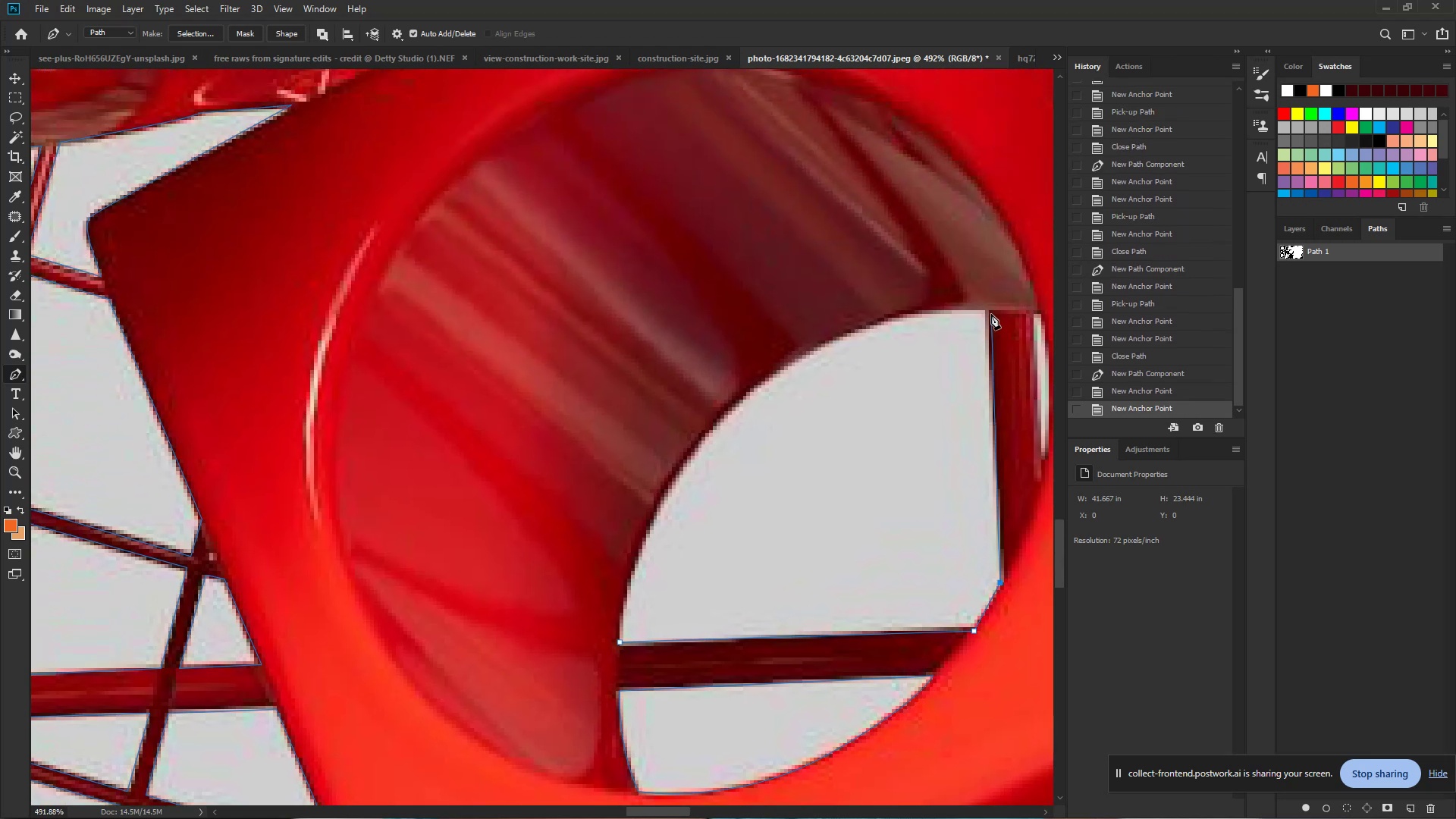 
left_click_drag(start_coordinate=[993, 239], to_coordinate=[993, 530])
 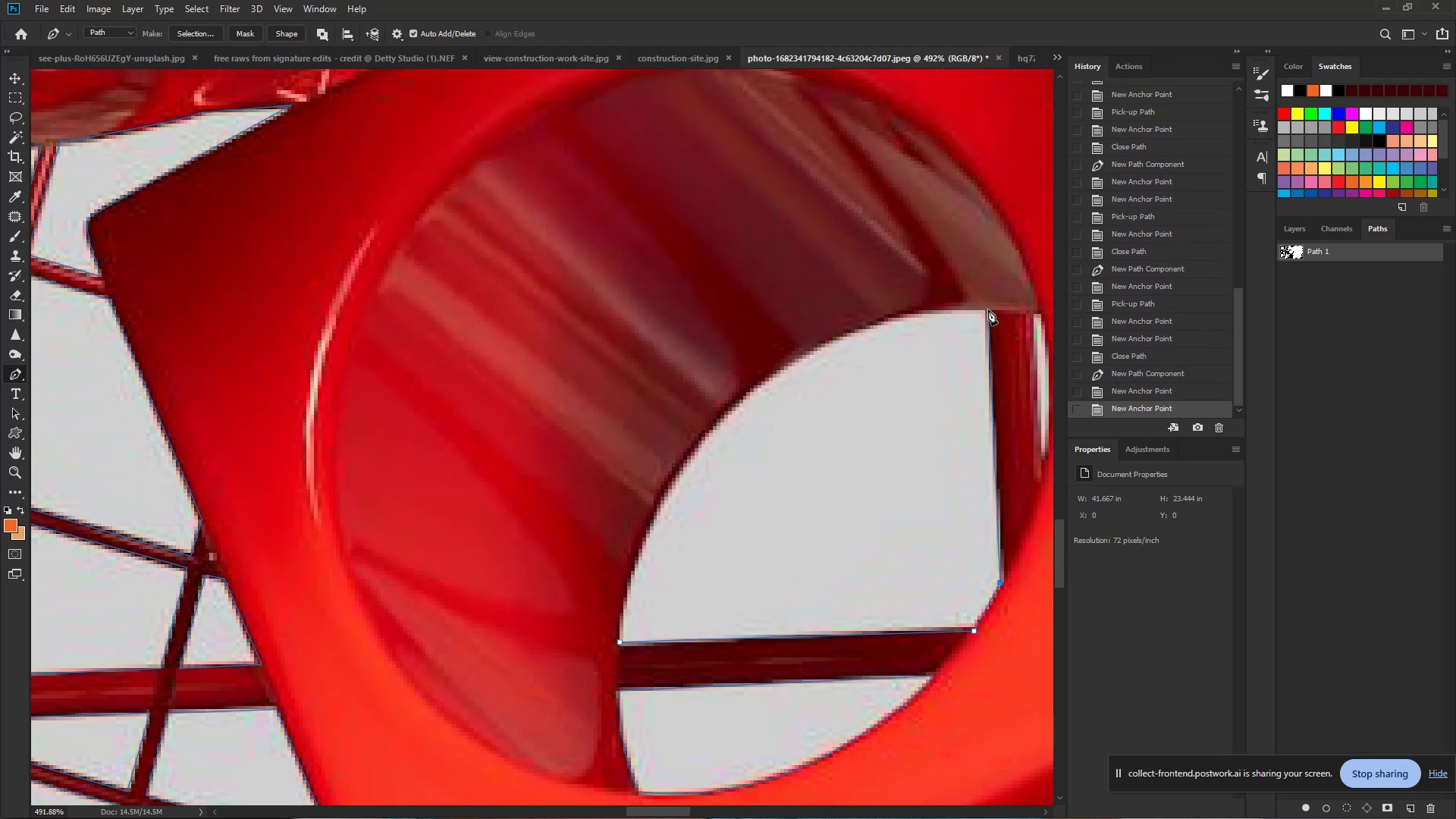 
left_click([988, 309])
 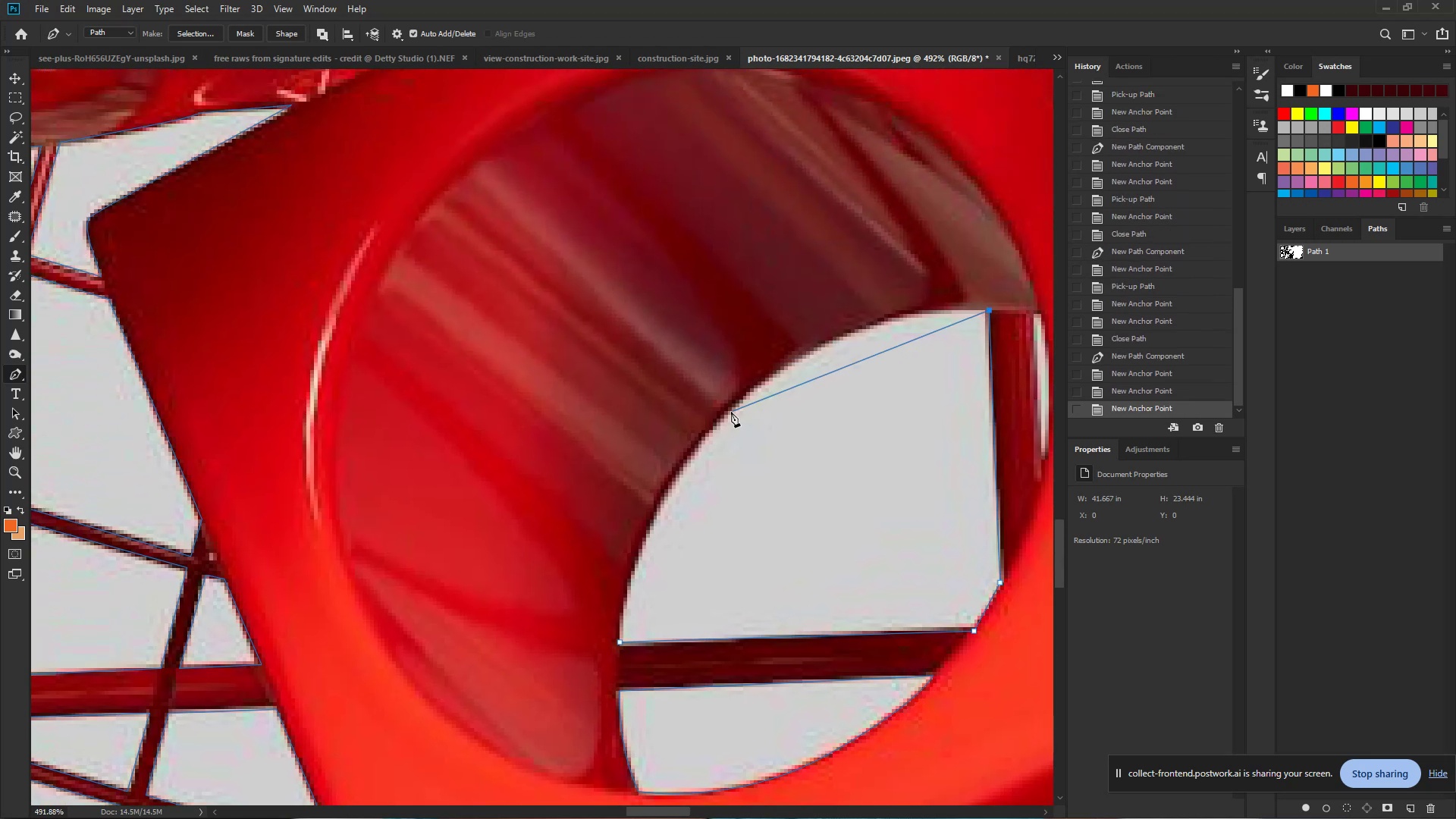 
left_click_drag(start_coordinate=[730, 408], to_coordinate=[607, 523])
 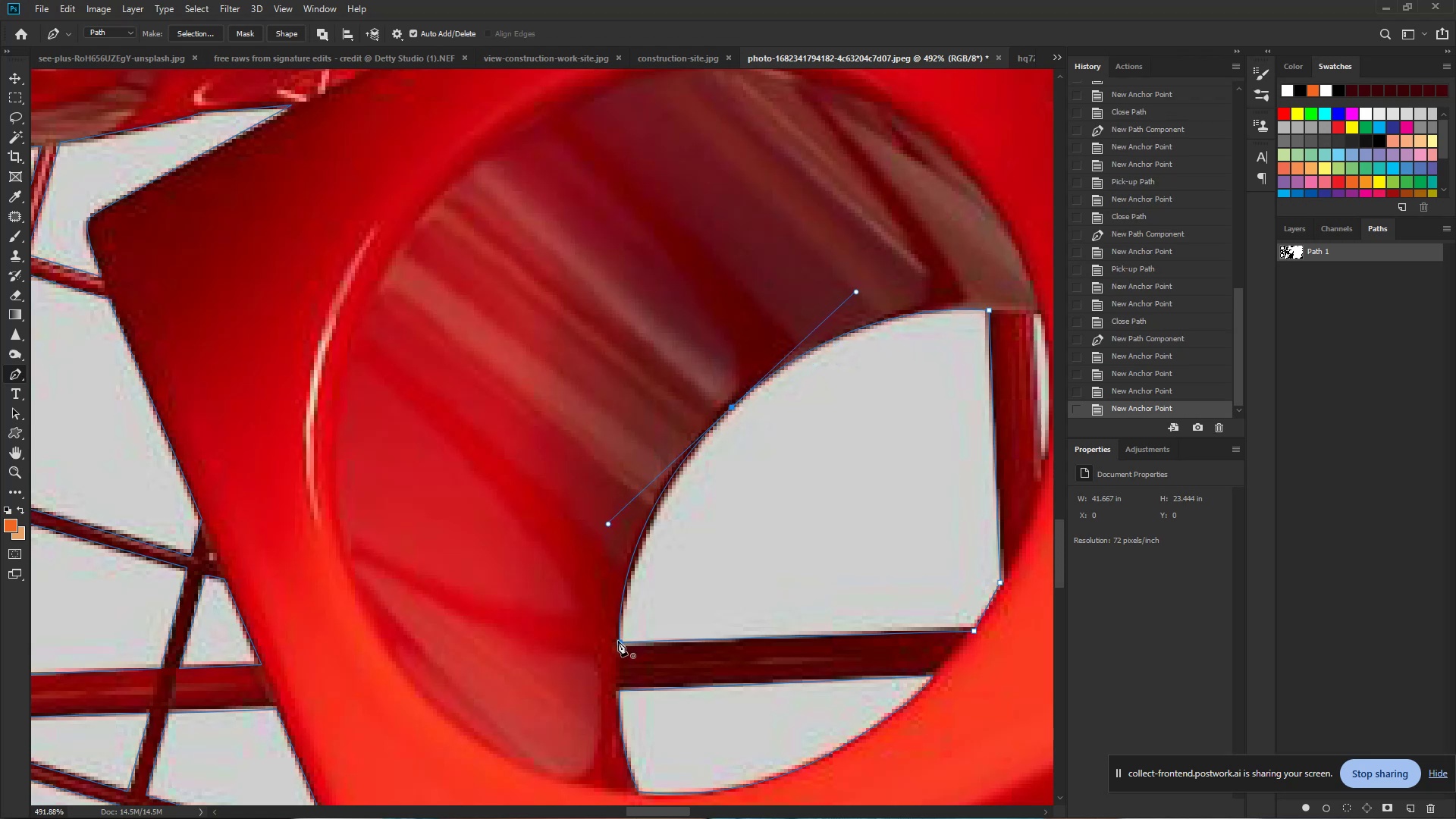 
left_click([618, 641])
 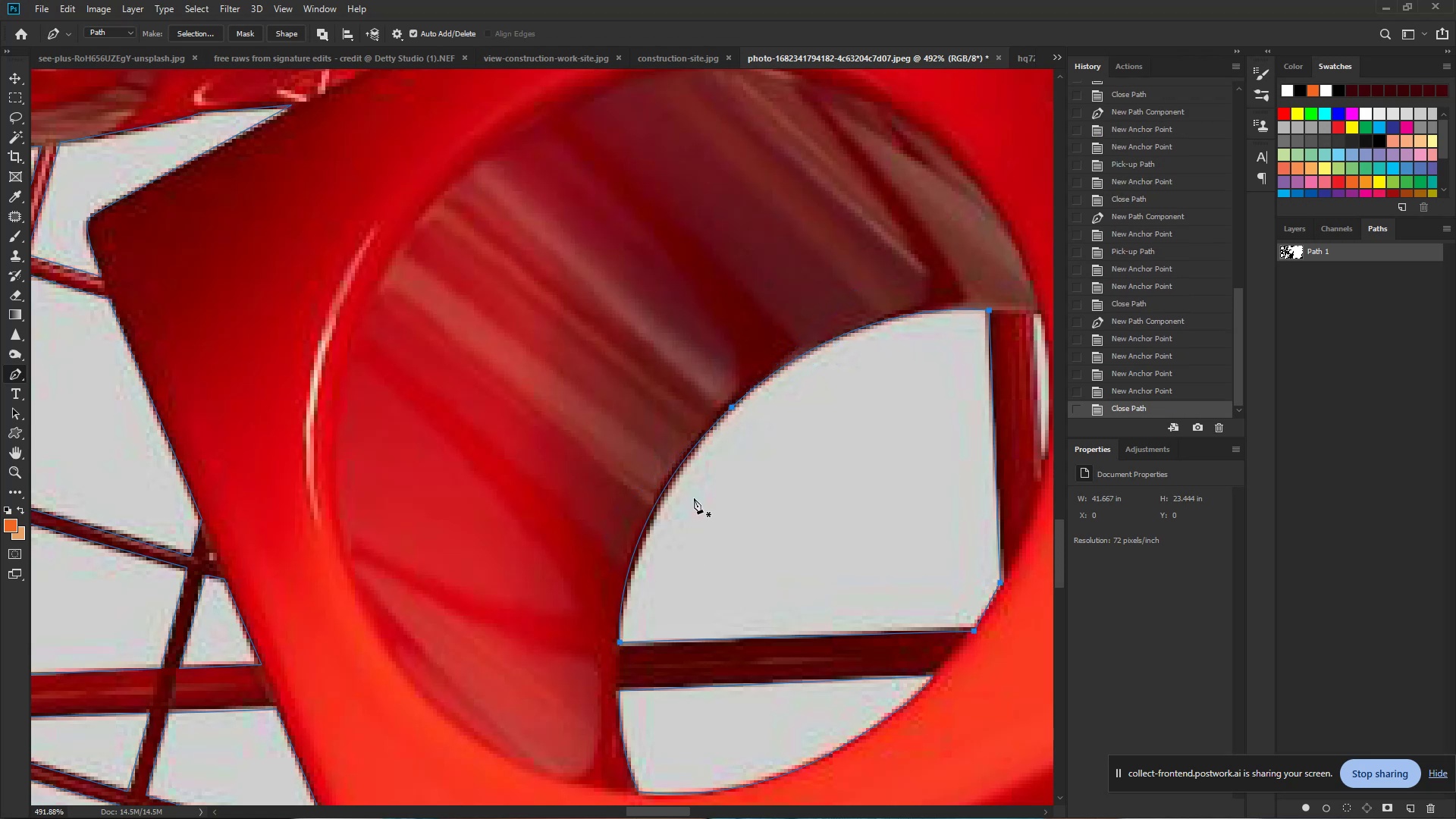 
hold_key(key=ControlLeft, duration=0.7)
 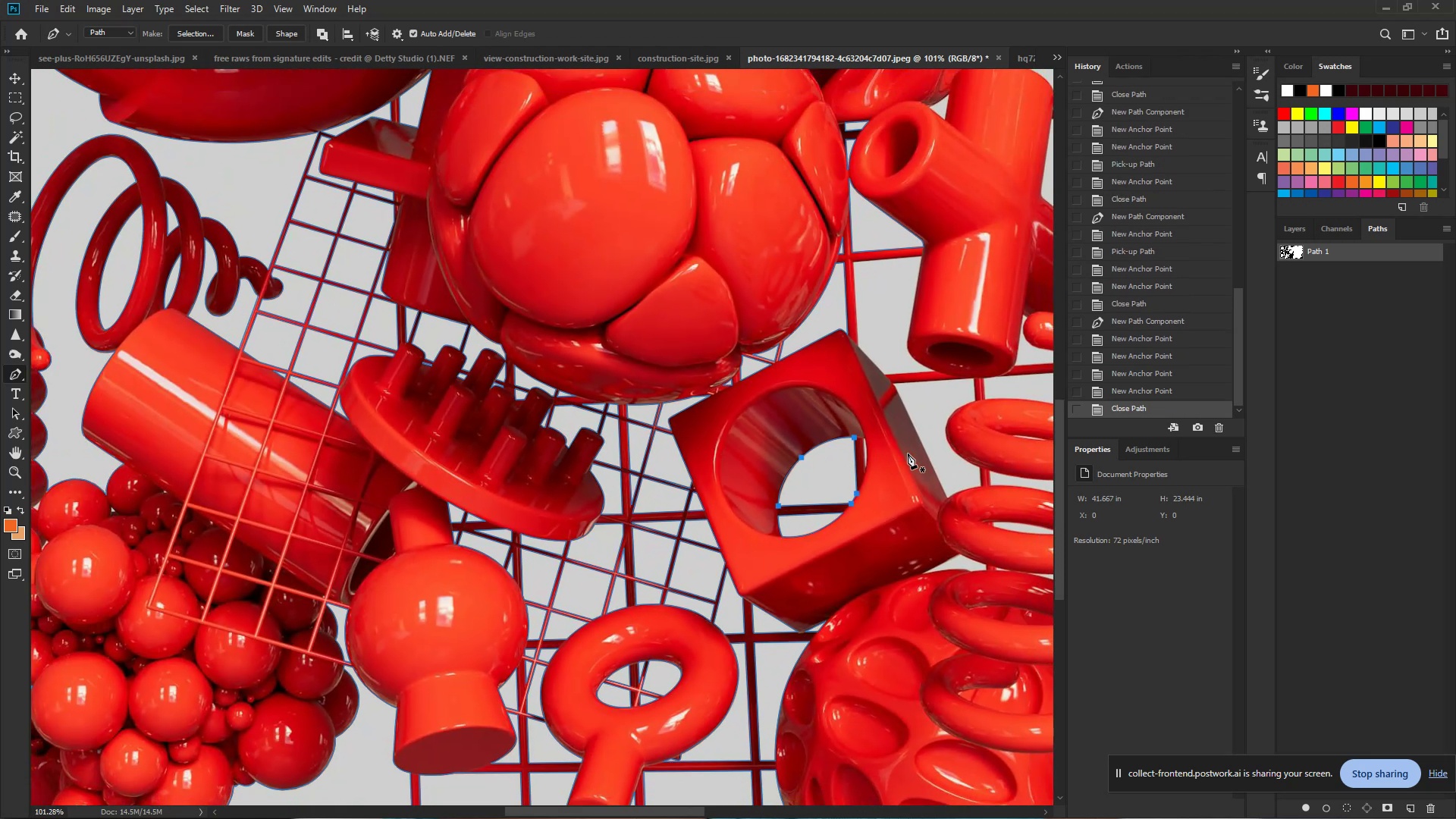 
hold_key(key=Space, duration=0.53)
 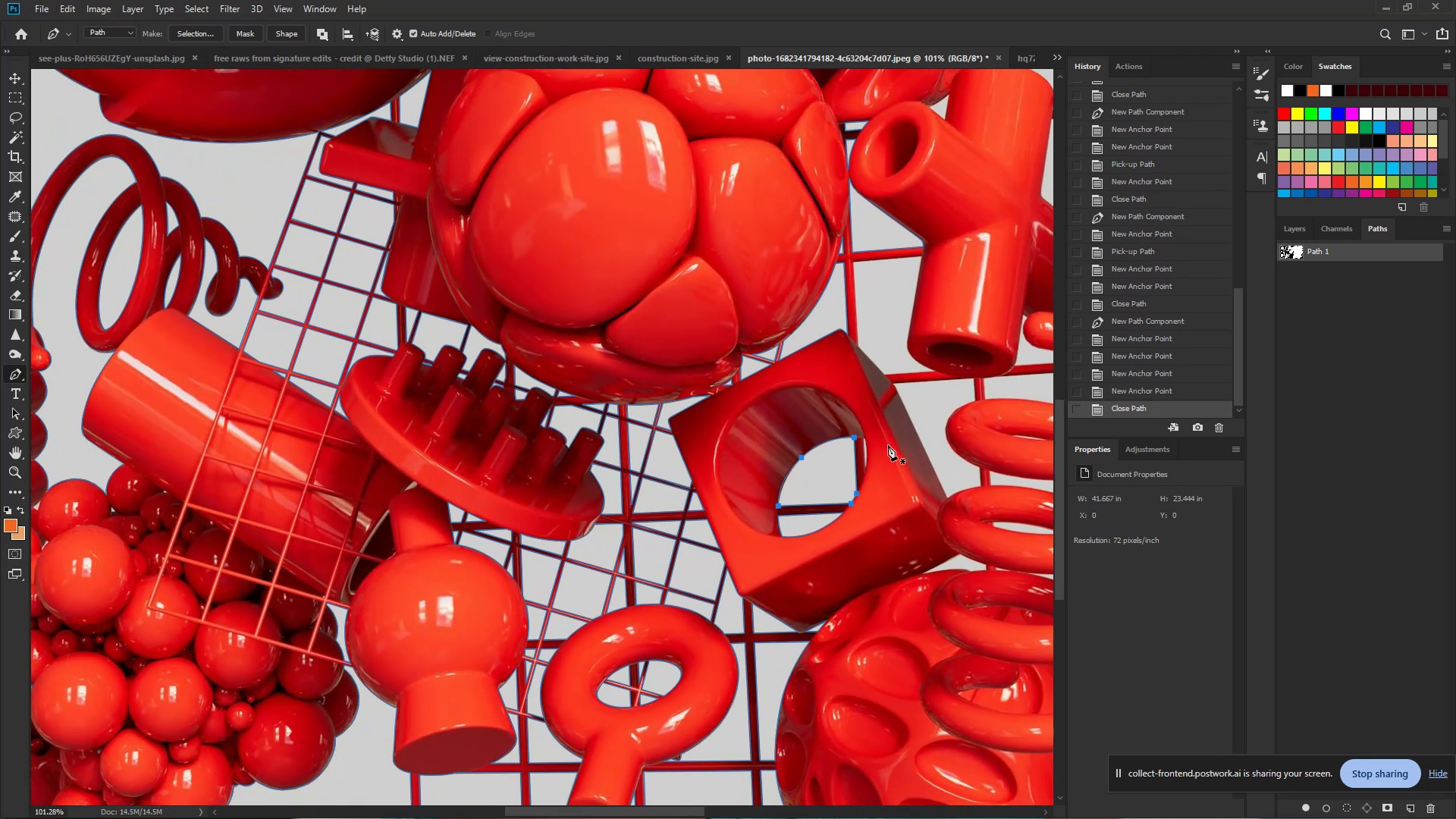 
left_click_drag(start_coordinate=[820, 470], to_coordinate=[723, 455])
 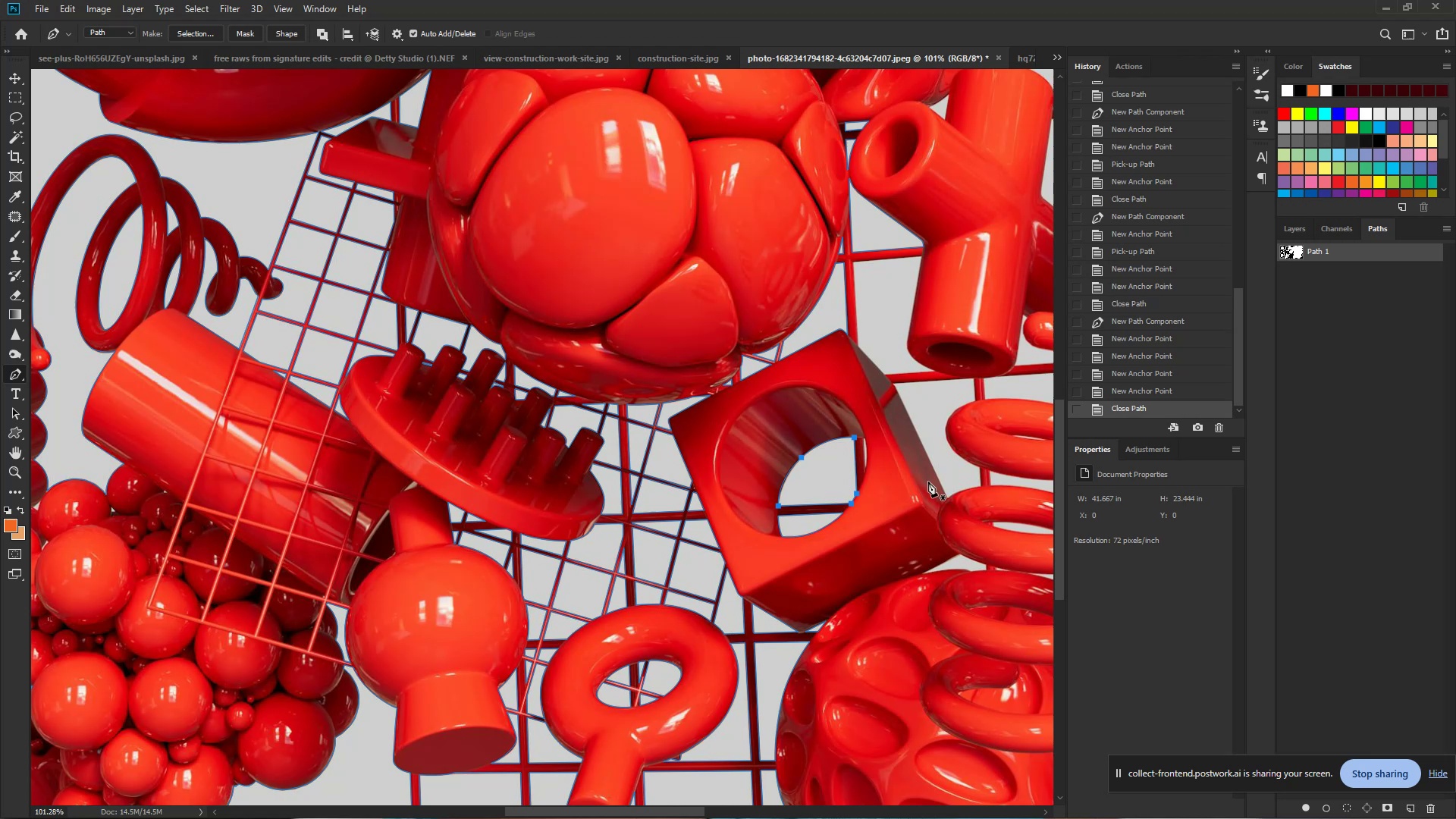 
wait(19.17)
 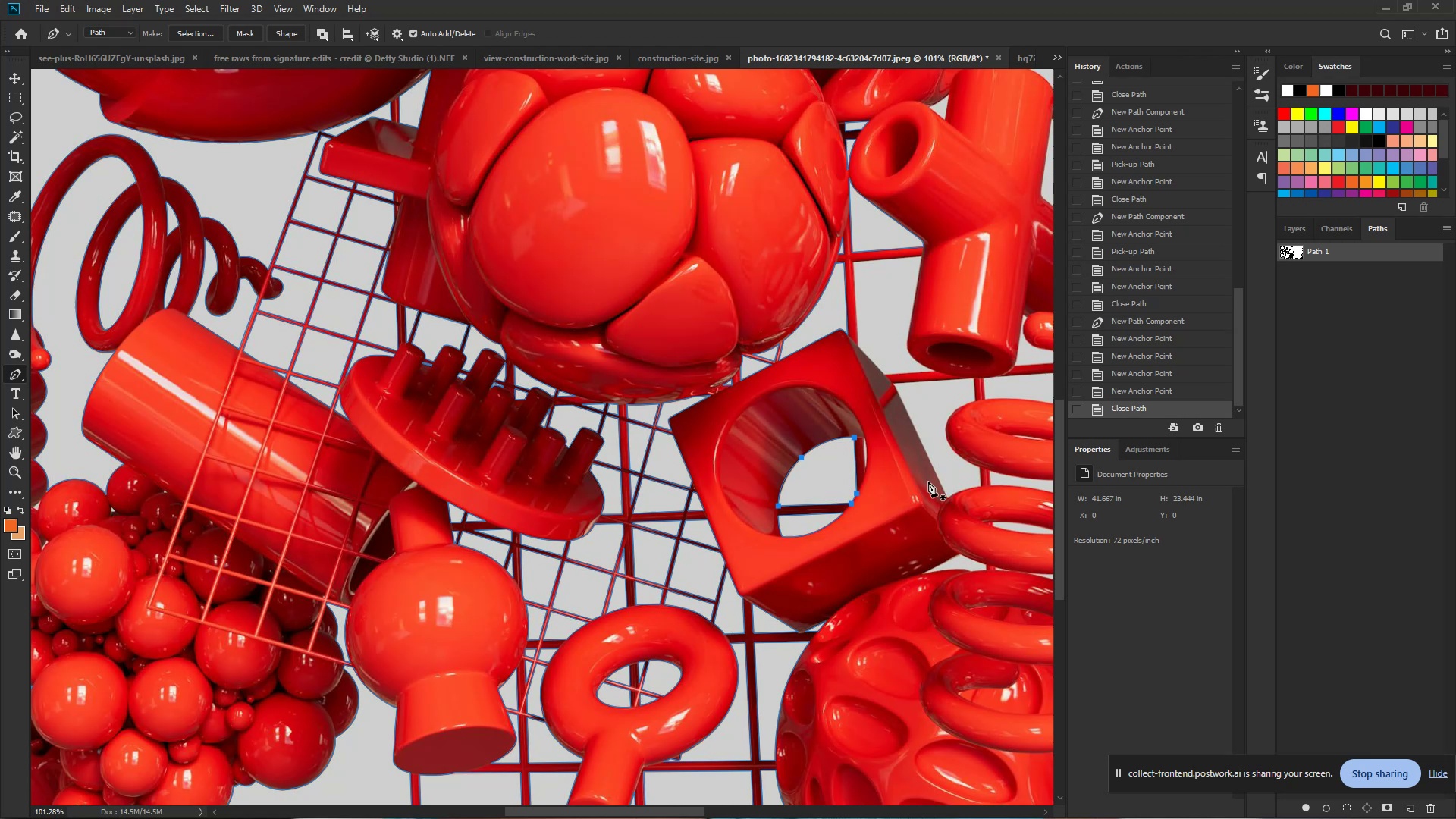 
hold_key(key=ControlLeft, duration=0.86)
 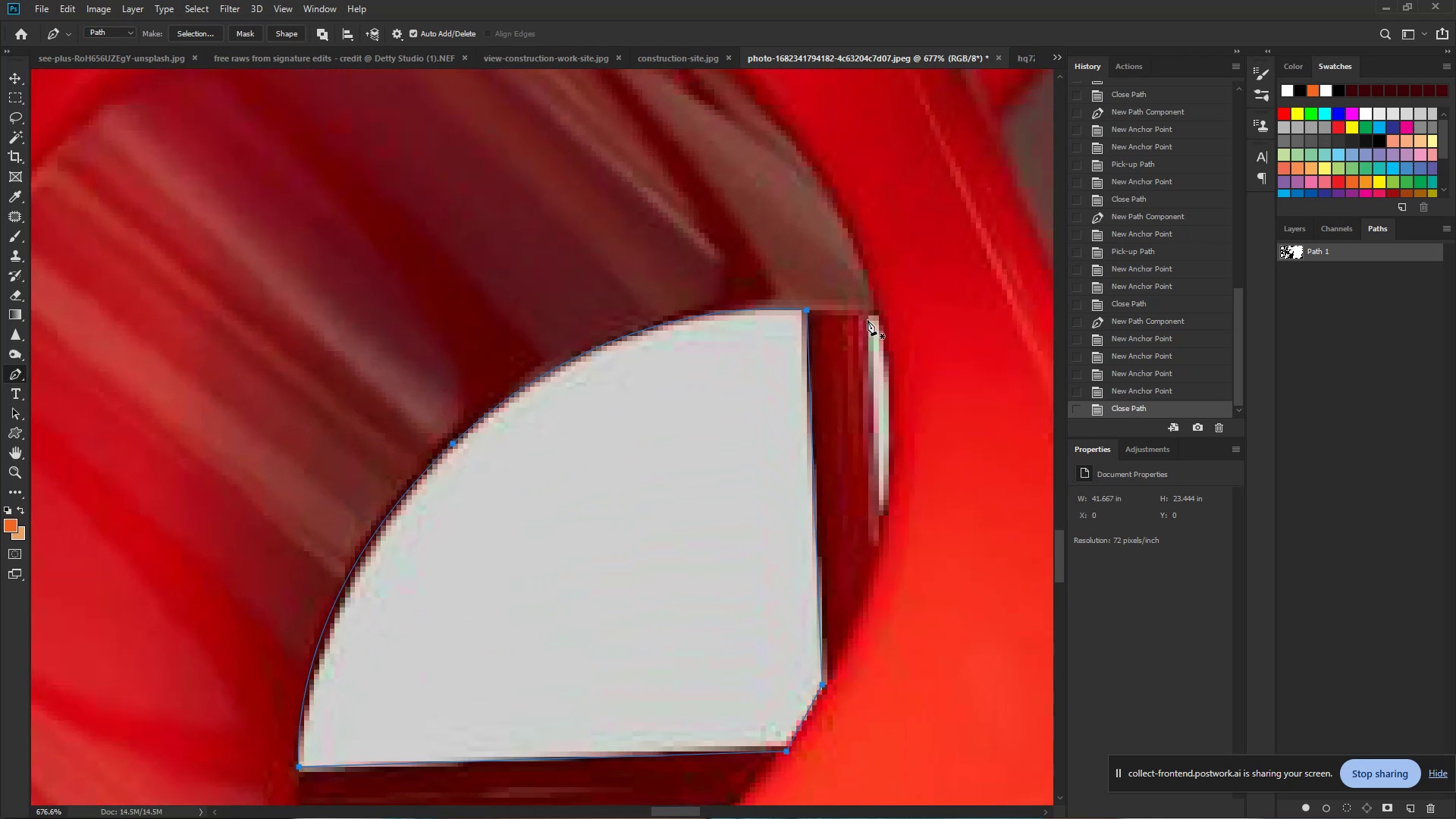 
hold_key(key=Space, duration=0.59)
 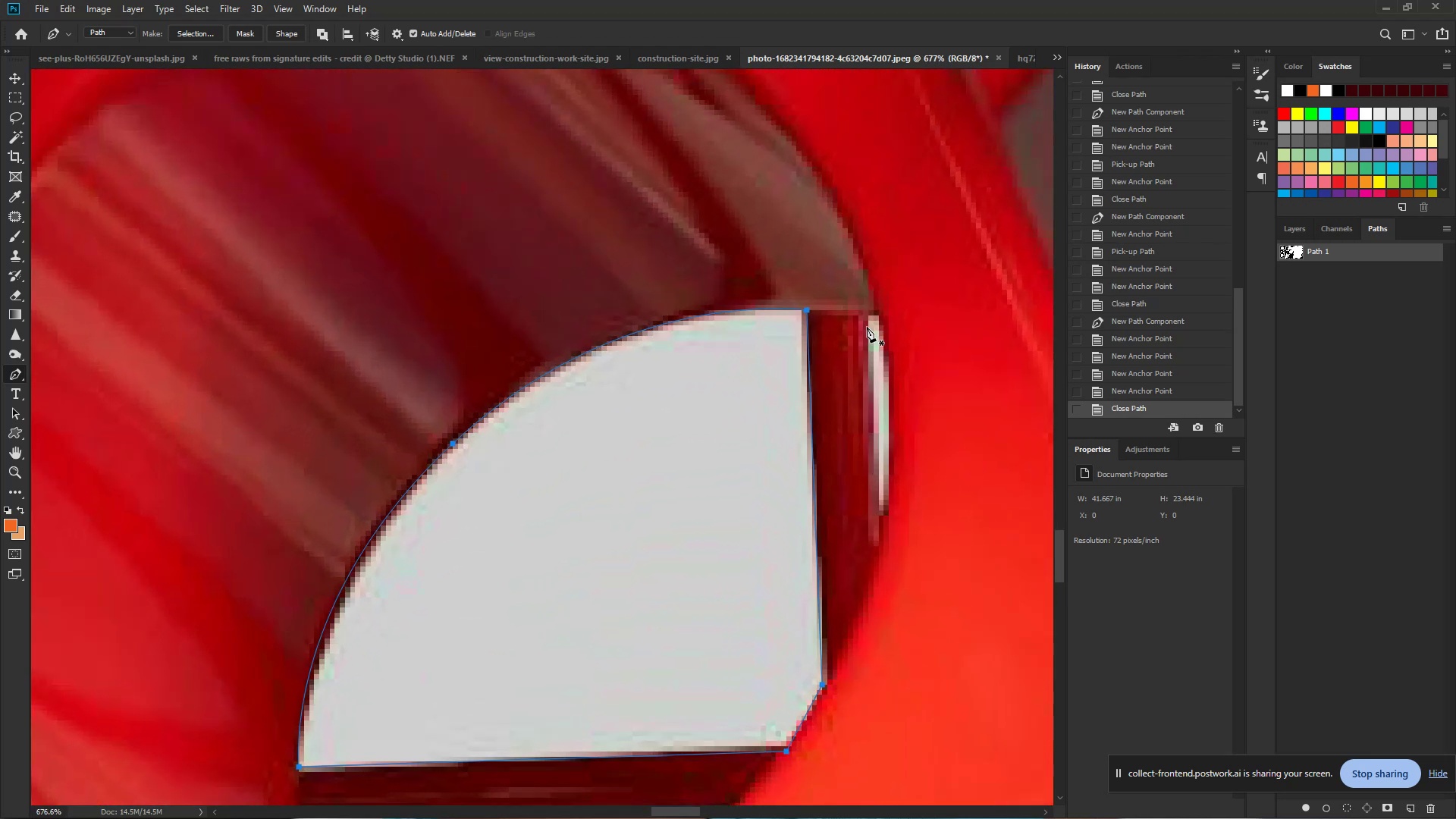 
left_click_drag(start_coordinate=[863, 460], to_coordinate=[977, 471])
 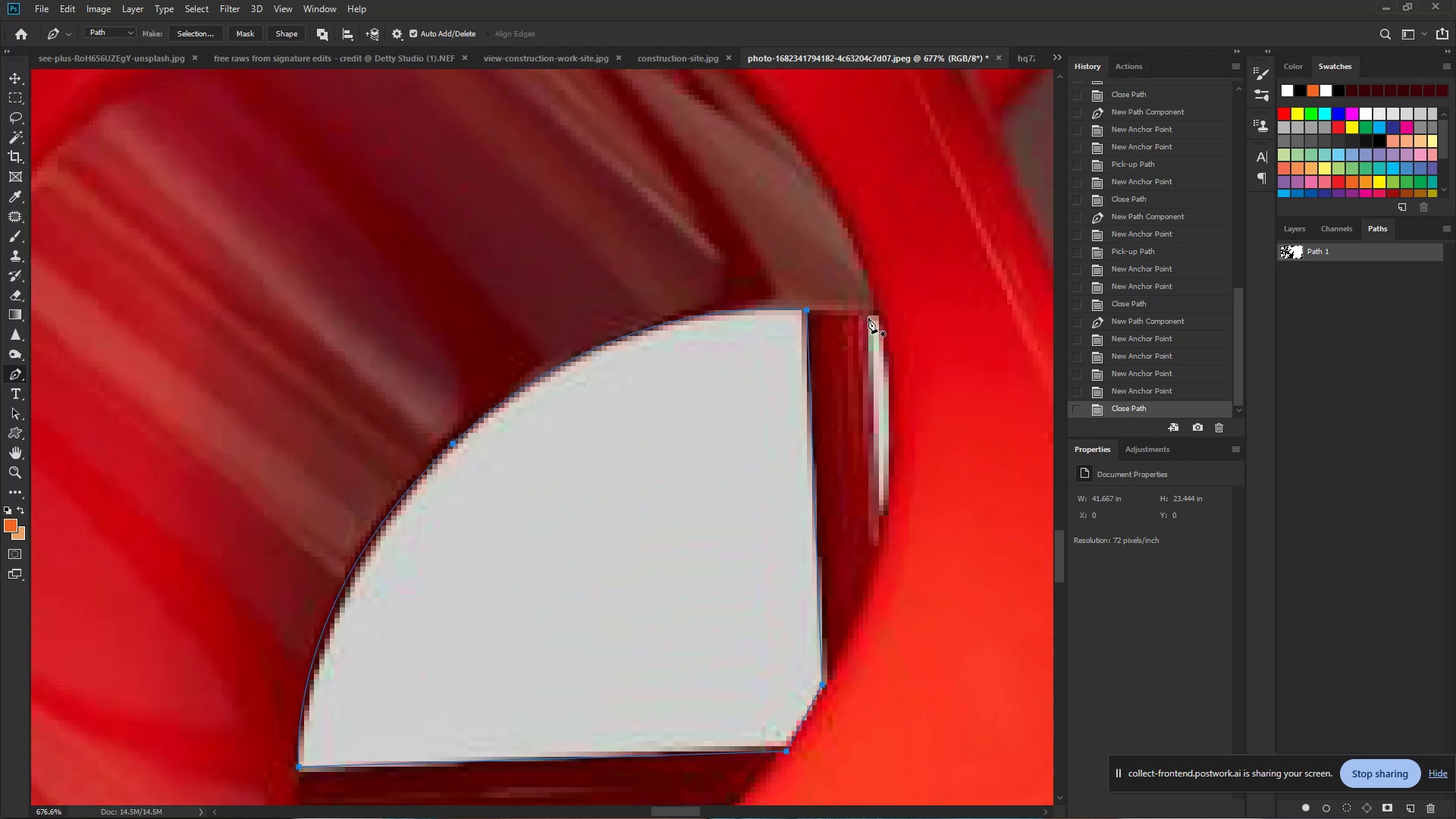 
left_click([868, 318])
 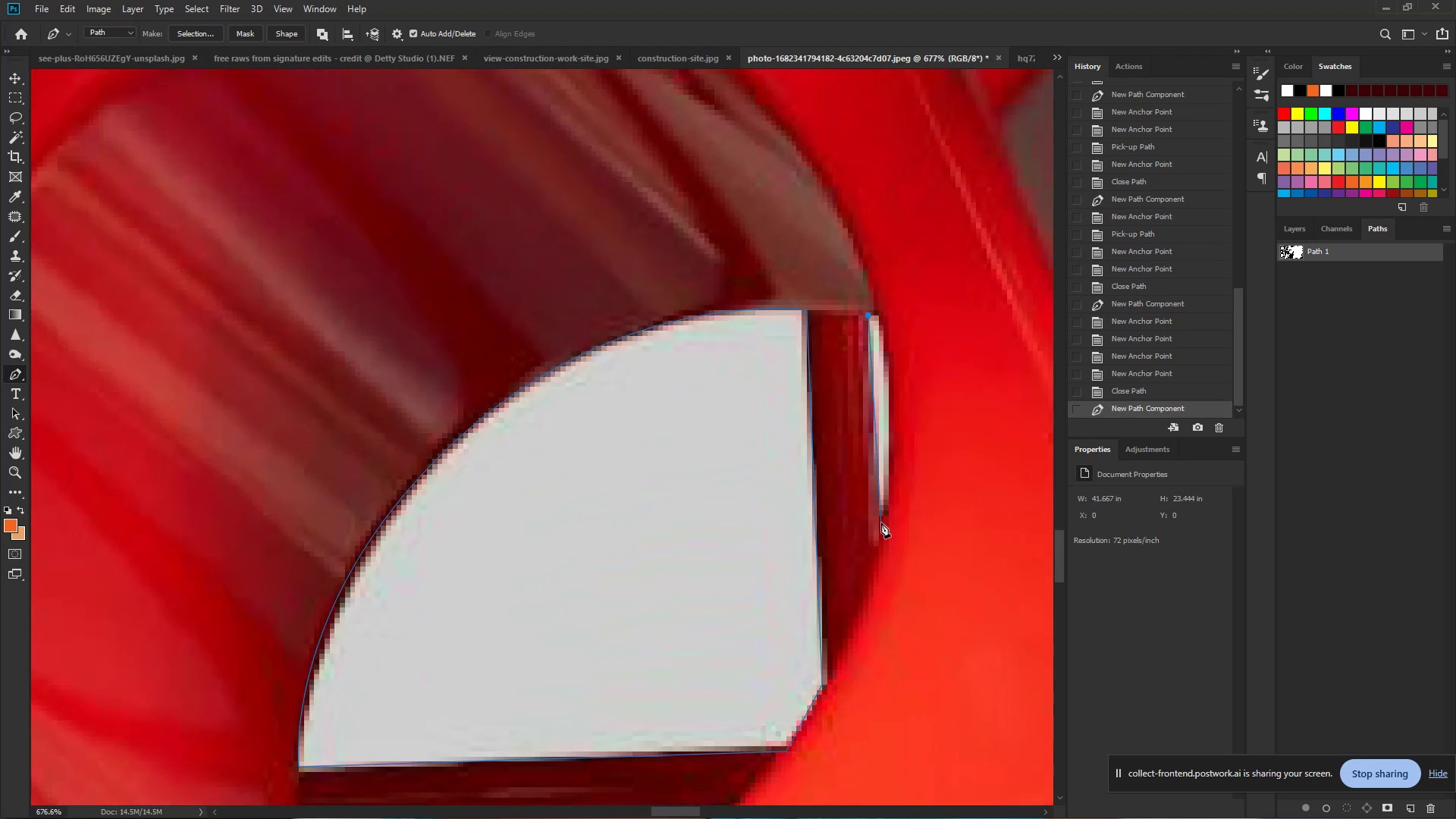 
left_click([882, 524])
 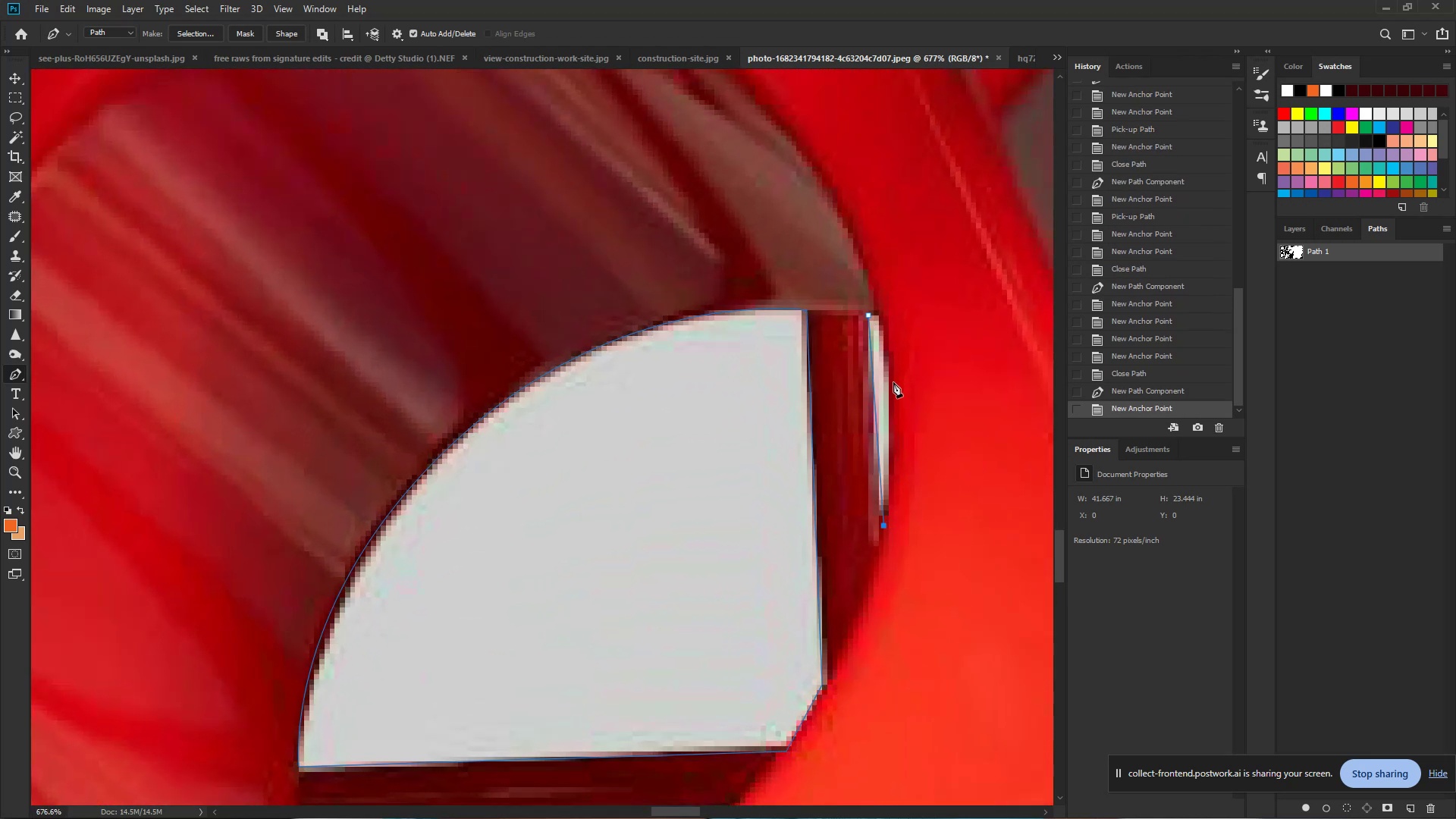 
left_click_drag(start_coordinate=[890, 380], to_coordinate=[890, 370])
 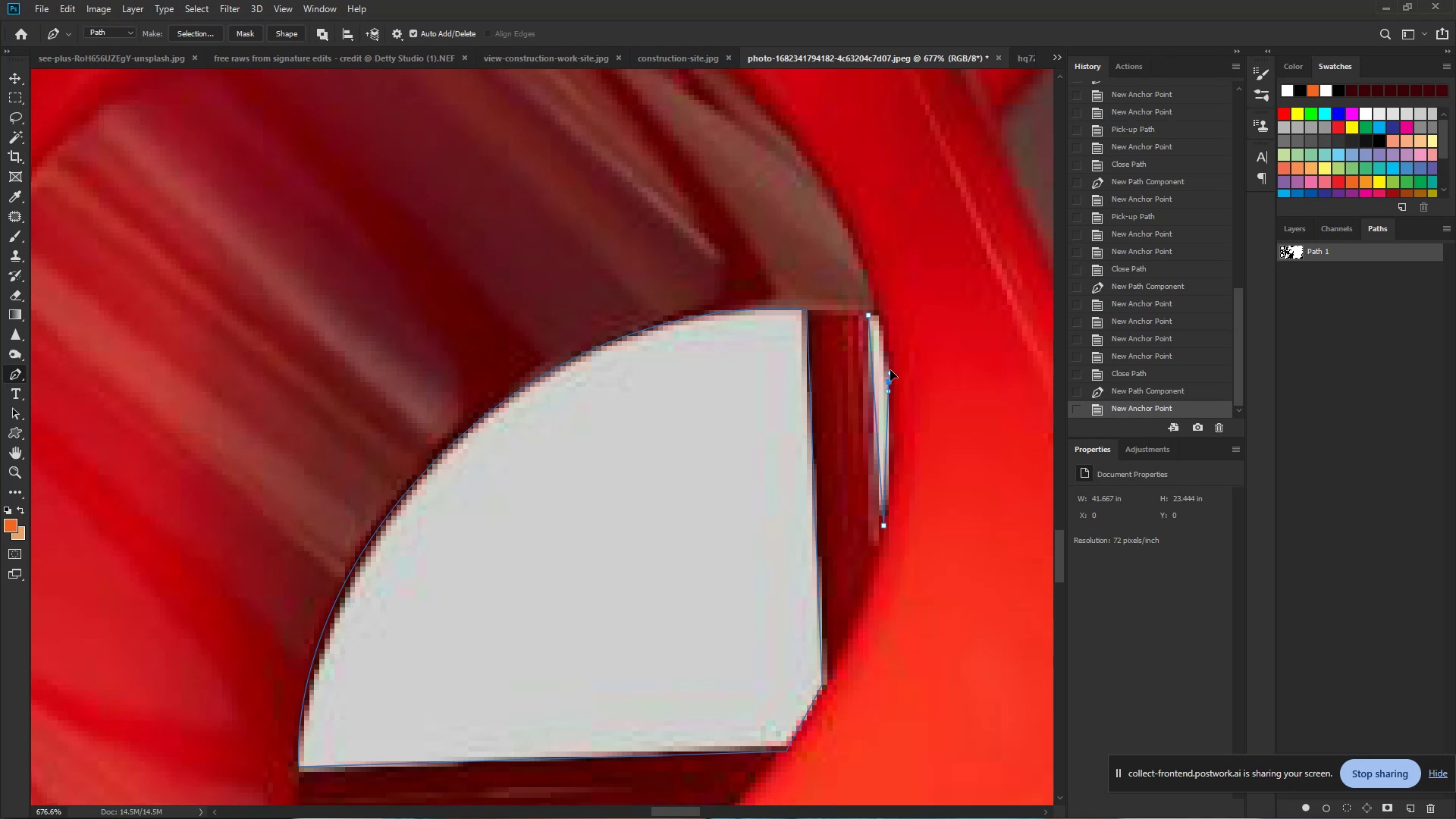 
left_click_drag(start_coordinate=[890, 360], to_coordinate=[890, 334])
 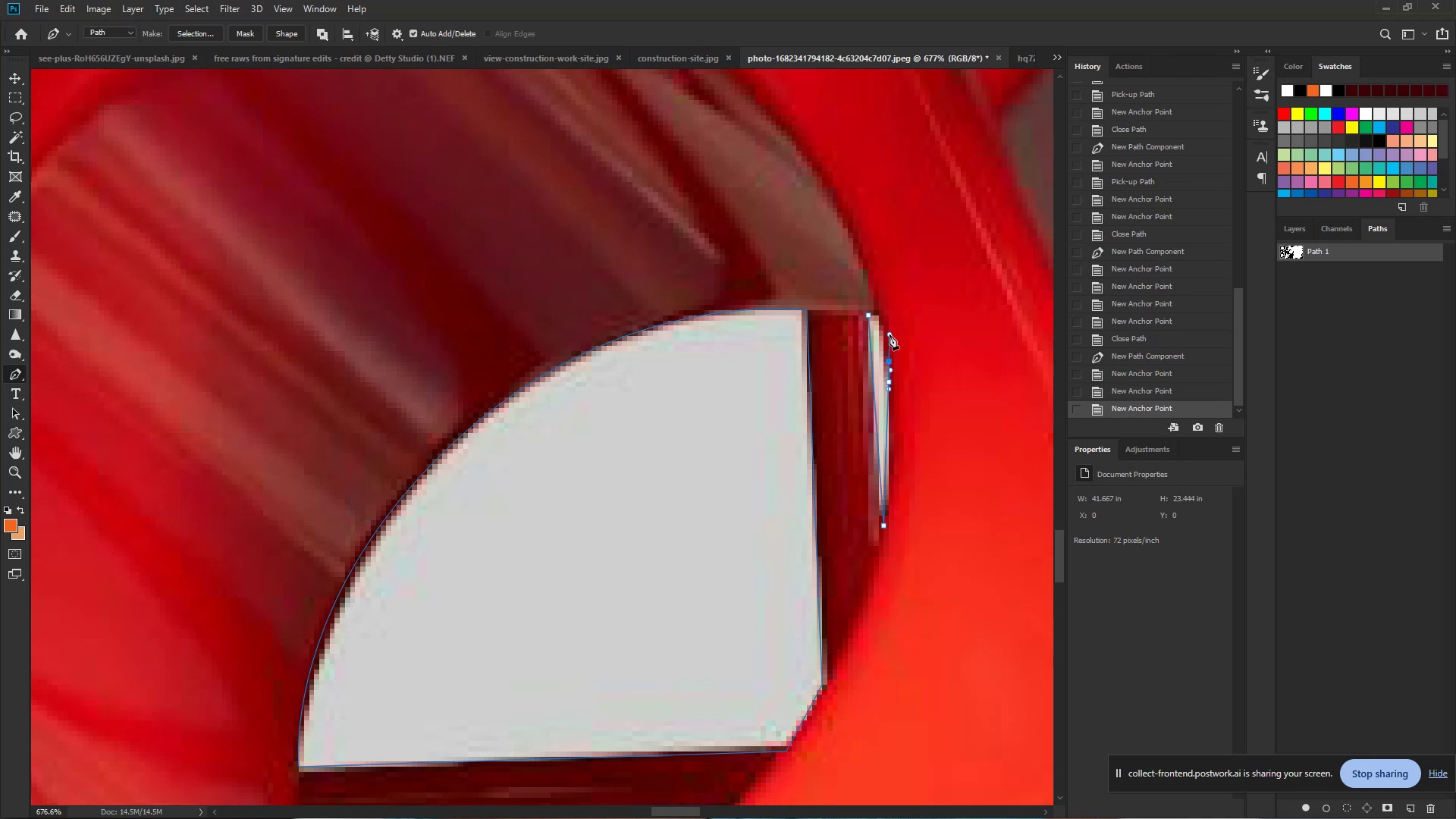 
key(Control+Z)
 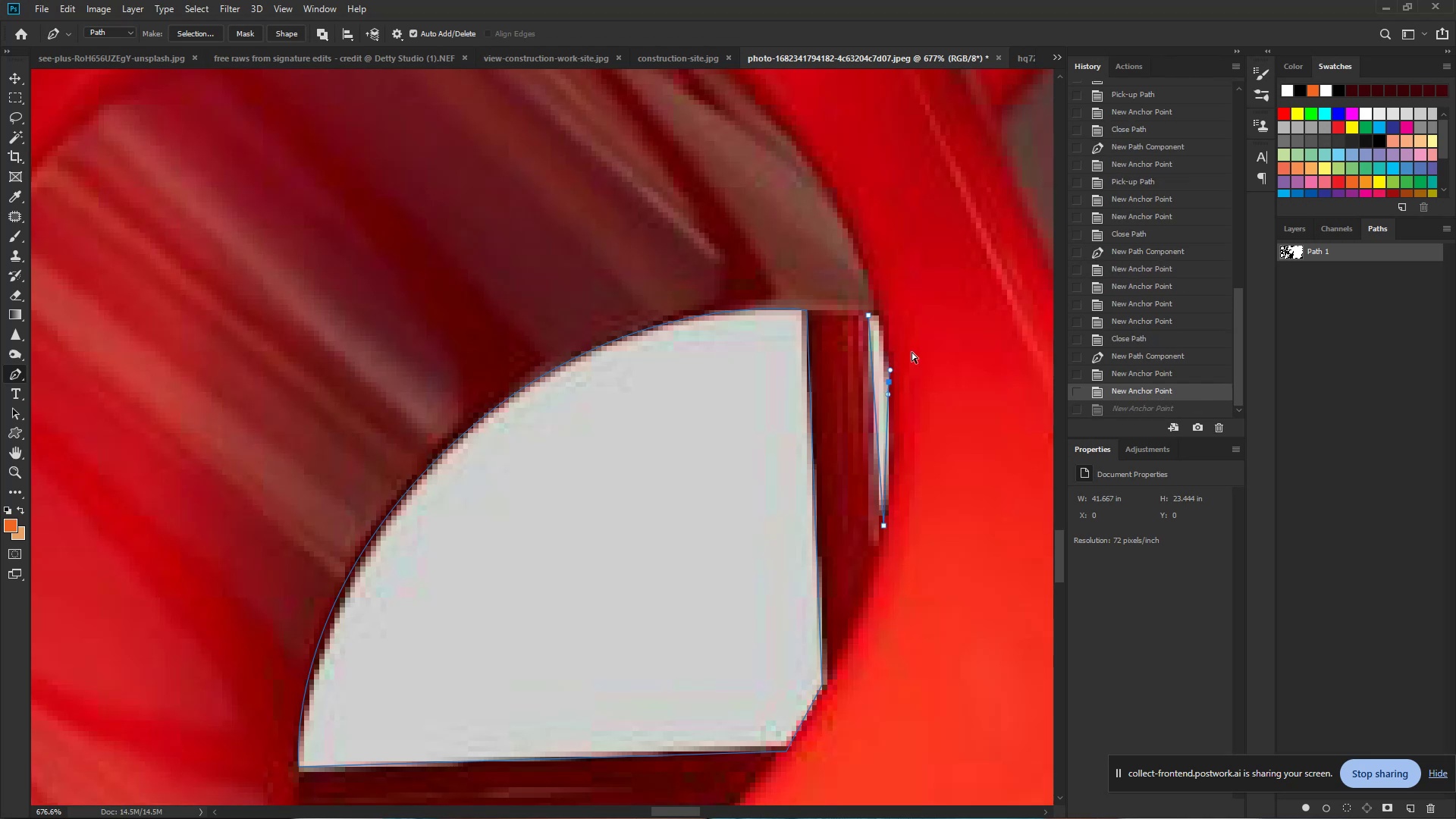 
key(Control+Z)
 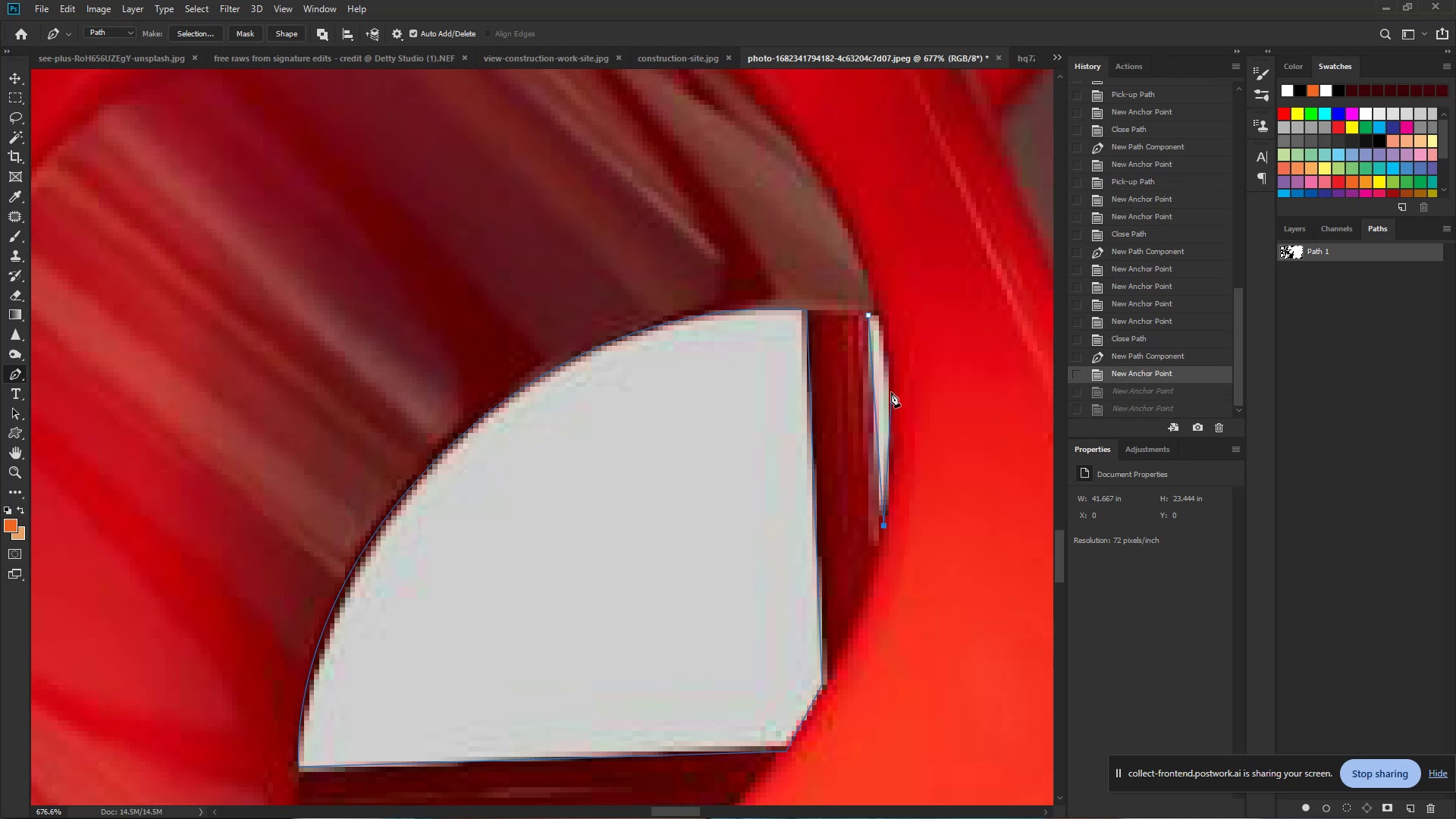 
left_click_drag(start_coordinate=[891, 392], to_coordinate=[888, 331])
 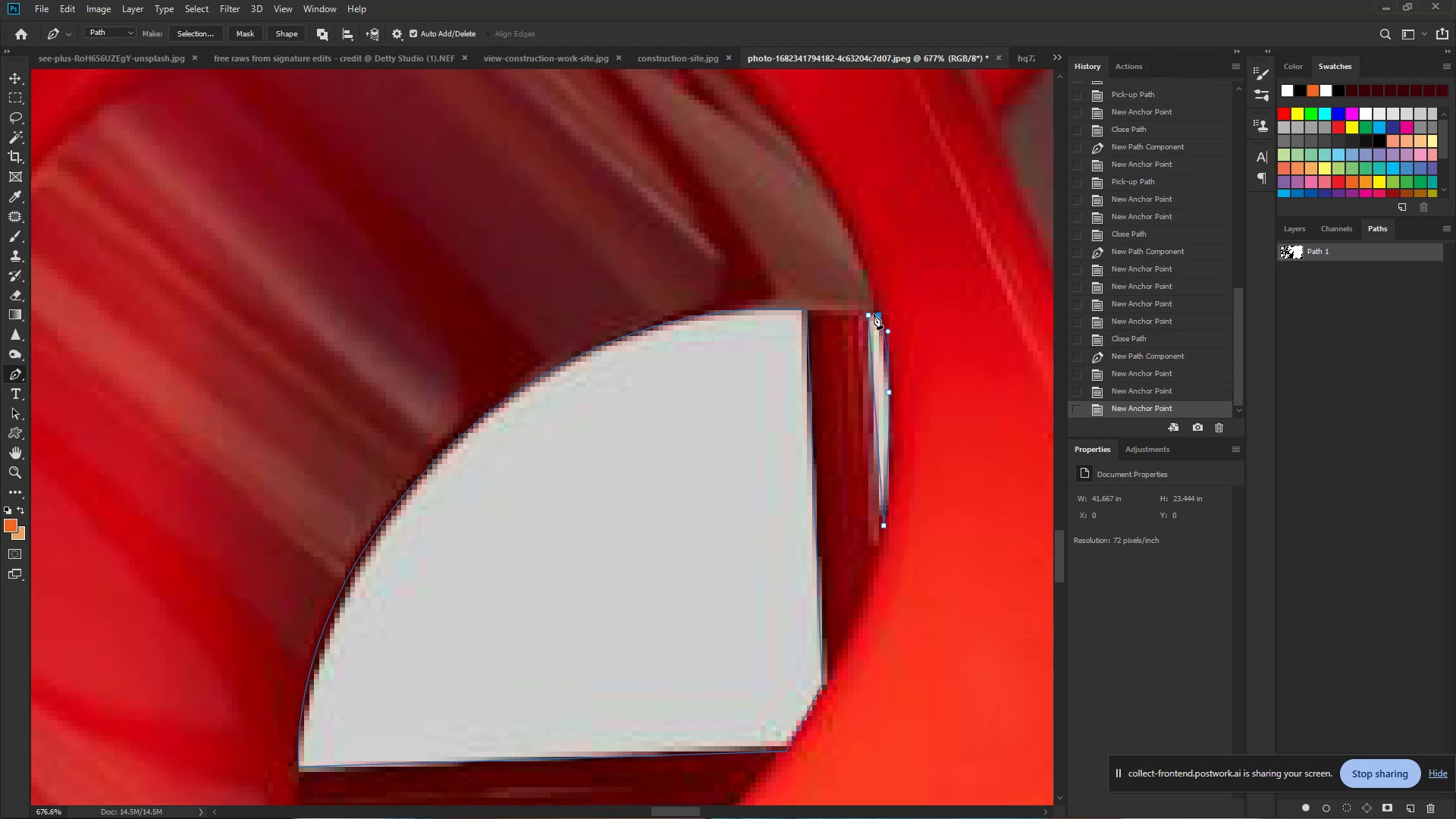 
double_click([871, 313])
 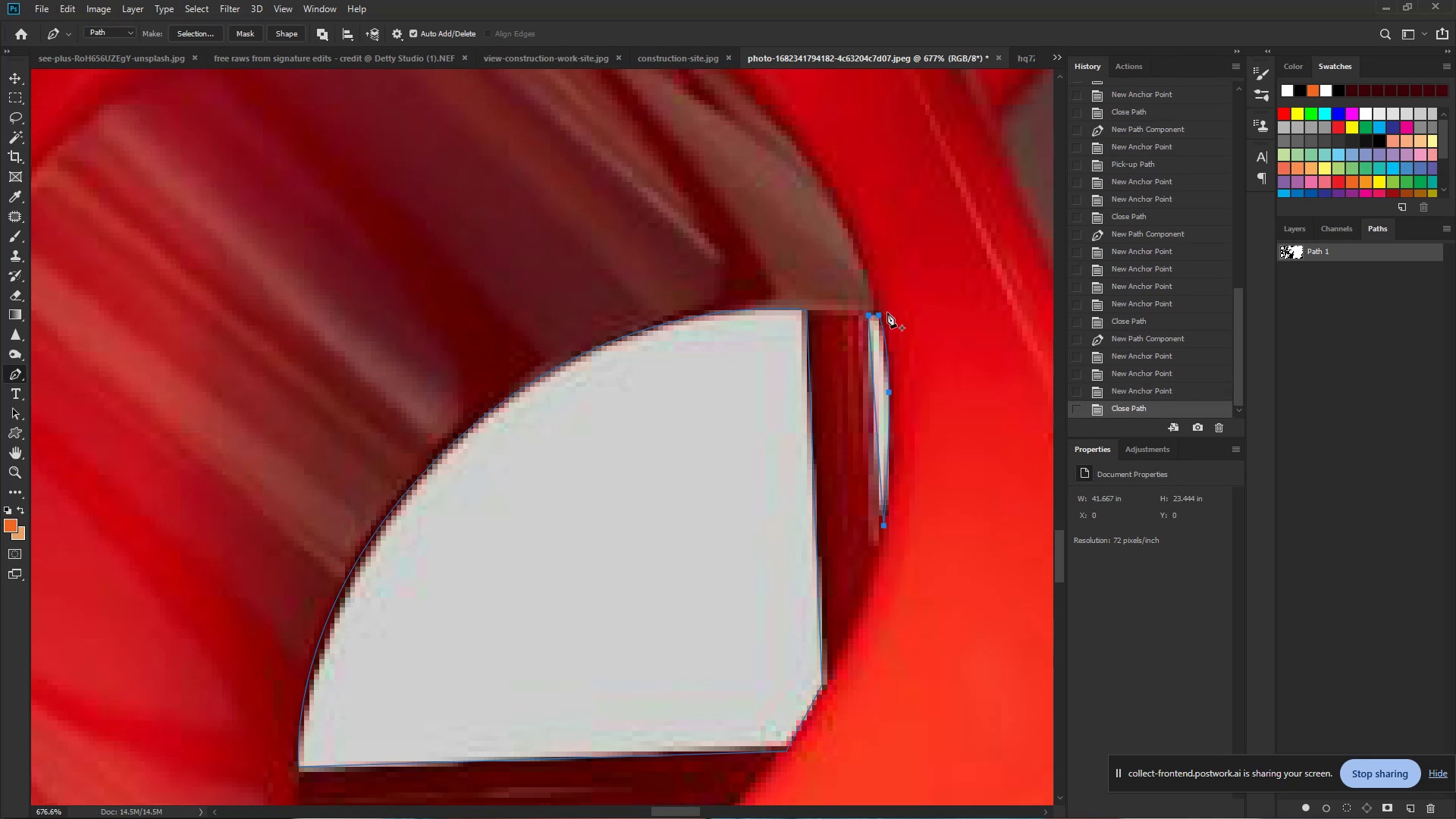 
hold_key(key=ControlLeft, duration=0.76)
 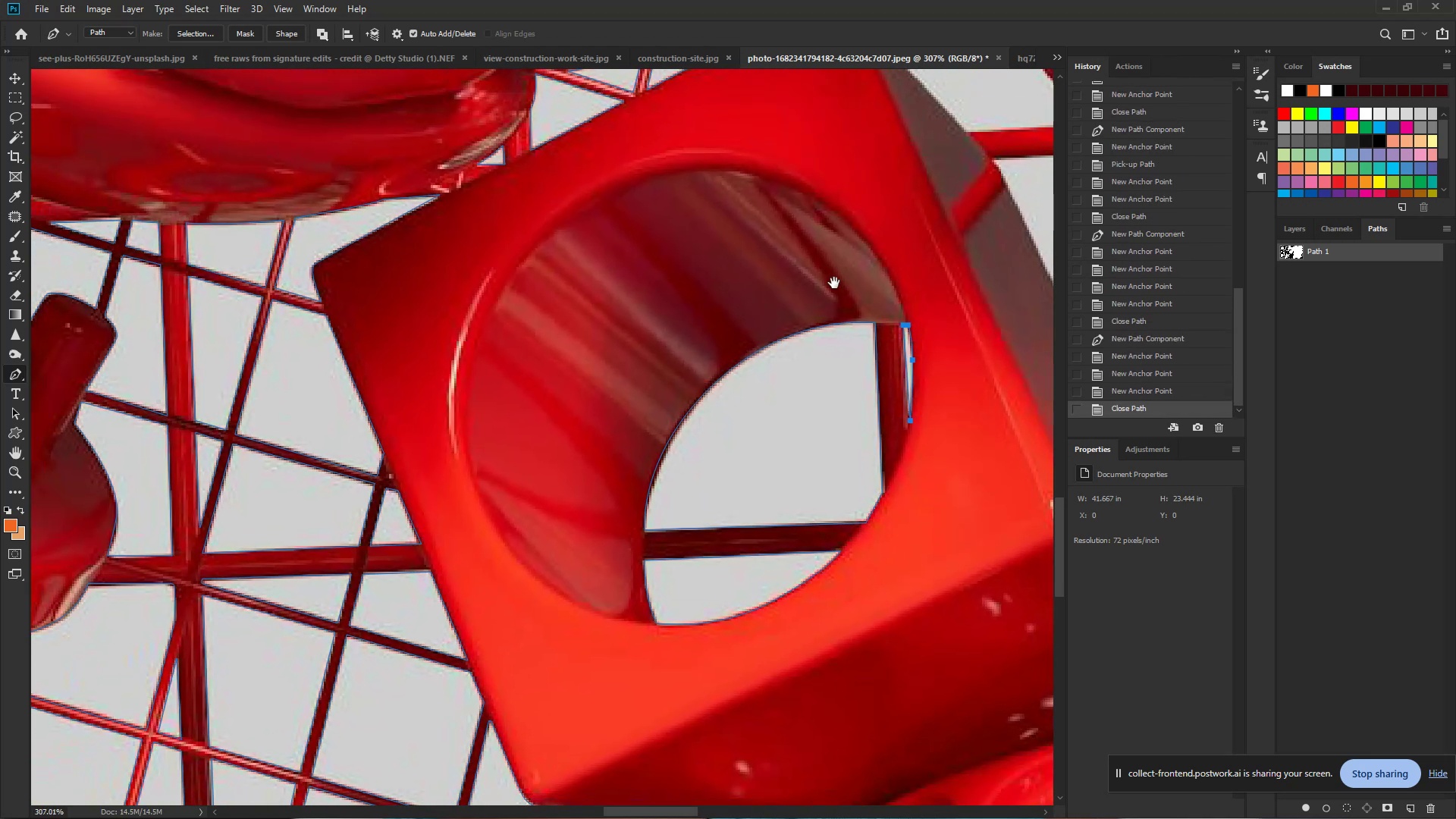 
hold_key(key=Space, duration=0.56)
 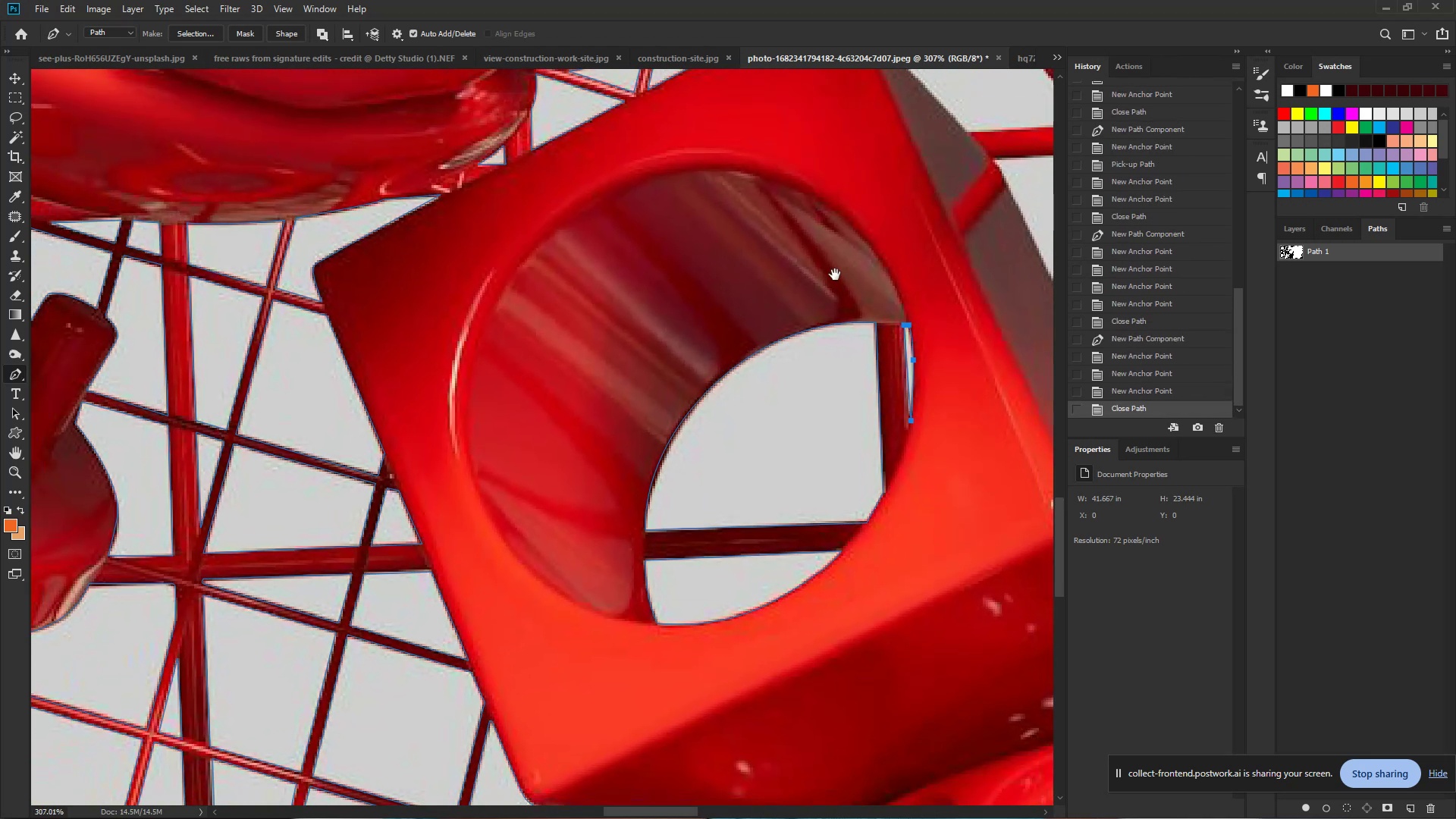 
left_click_drag(start_coordinate=[934, 333], to_coordinate=[881, 324])
 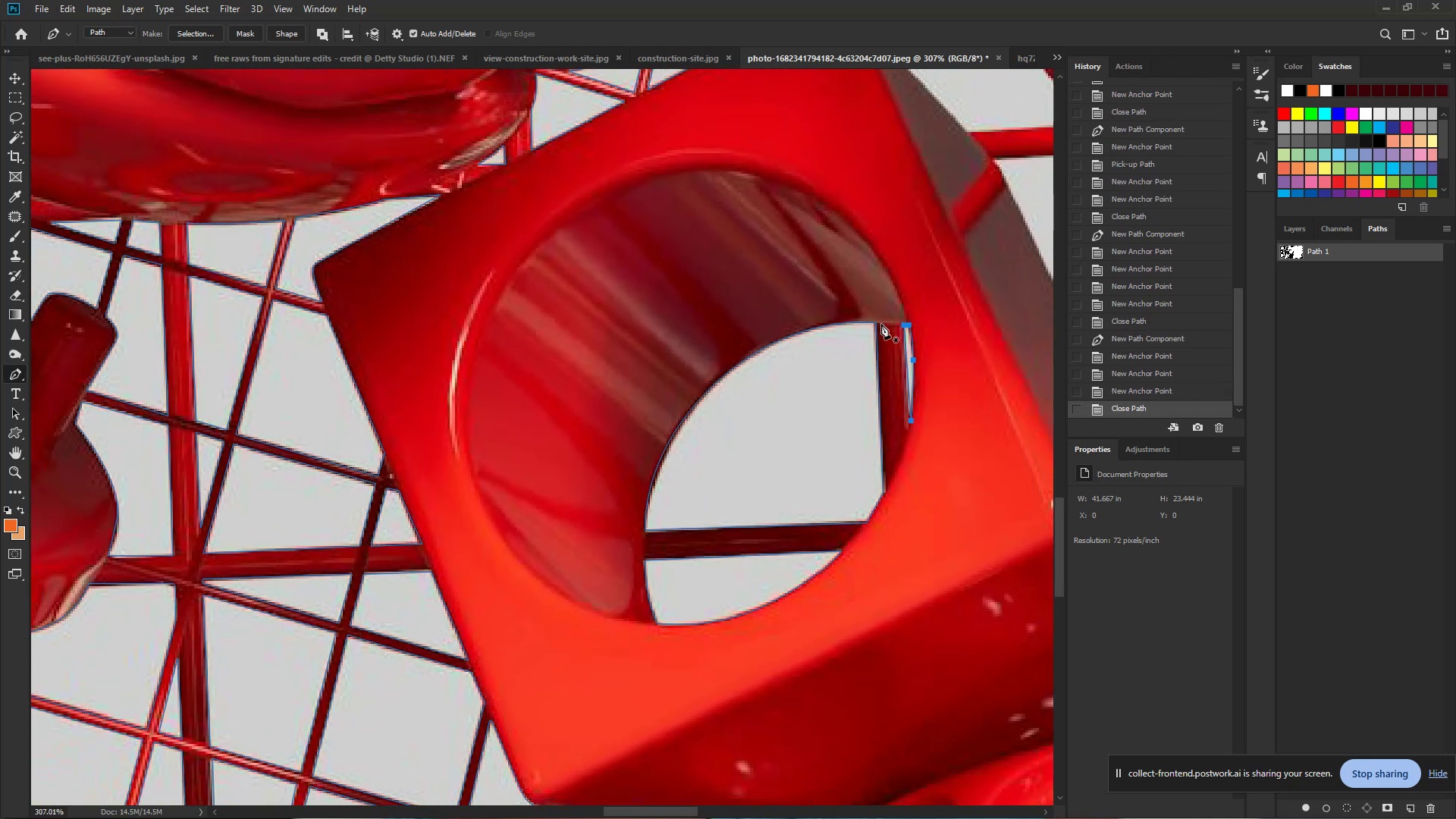 
hold_key(key=Space, duration=0.78)
 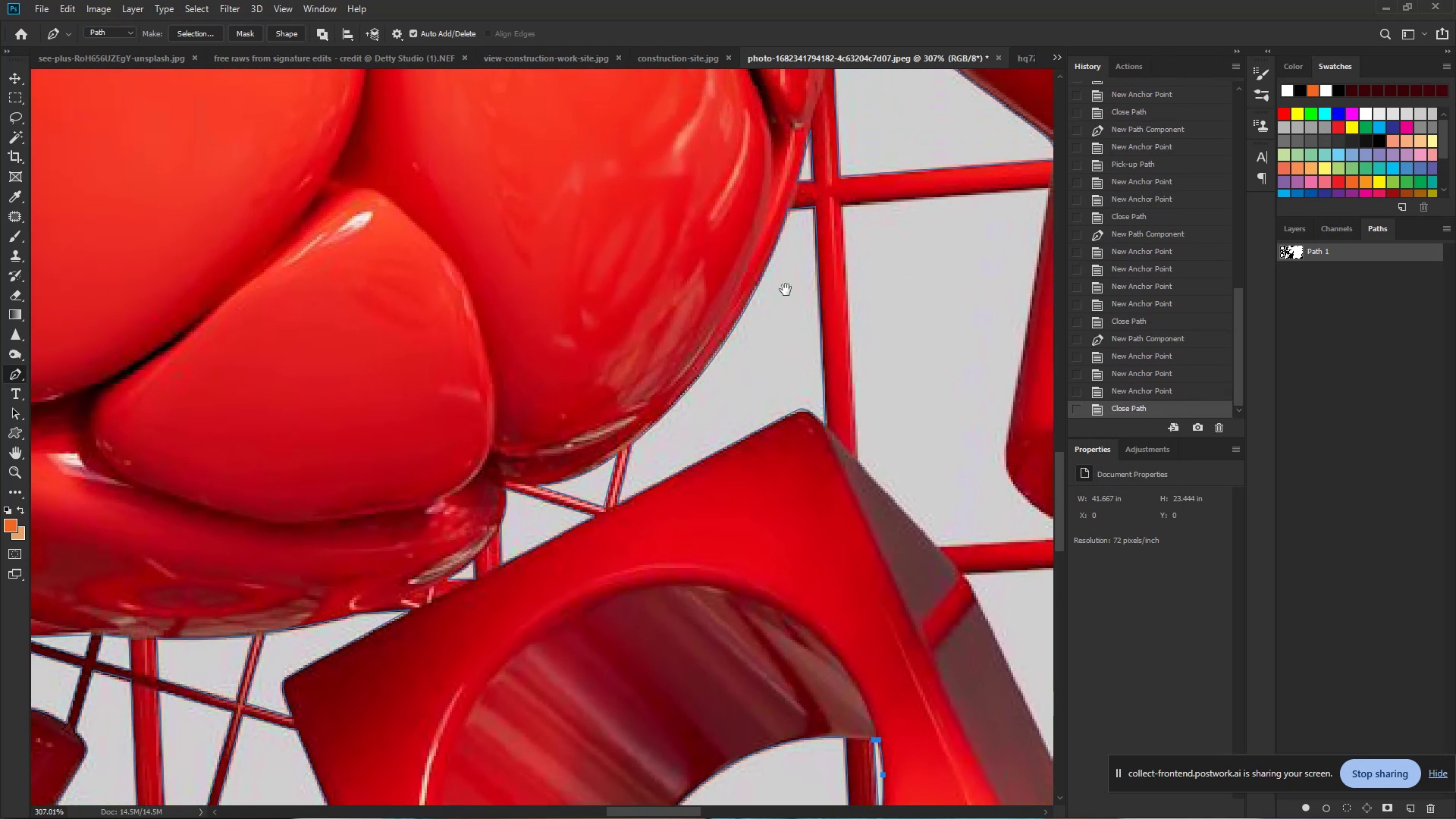 
left_click_drag(start_coordinate=[835, 275], to_coordinate=[802, 615])
 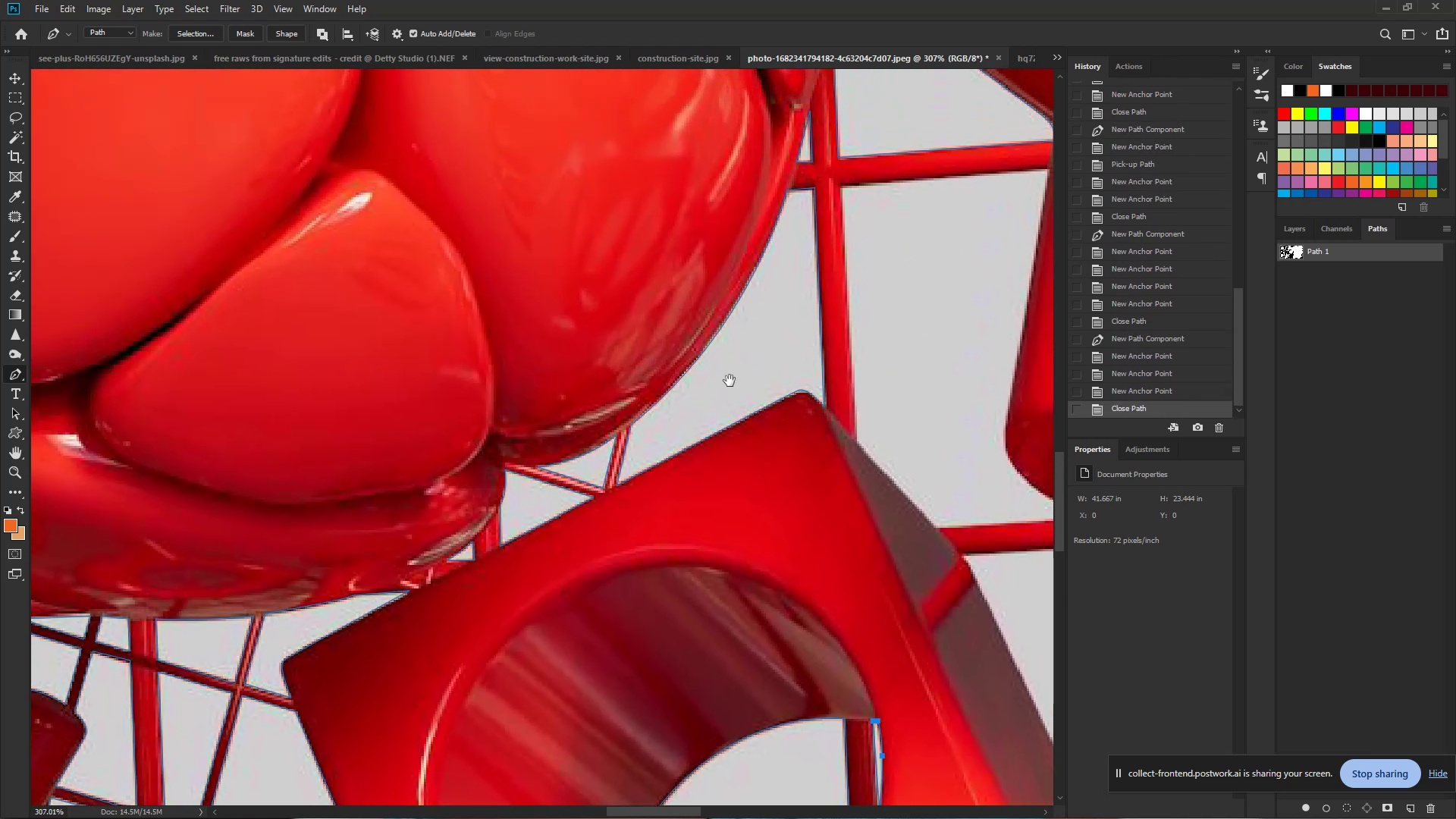 
hold_key(key=Space, duration=0.86)
 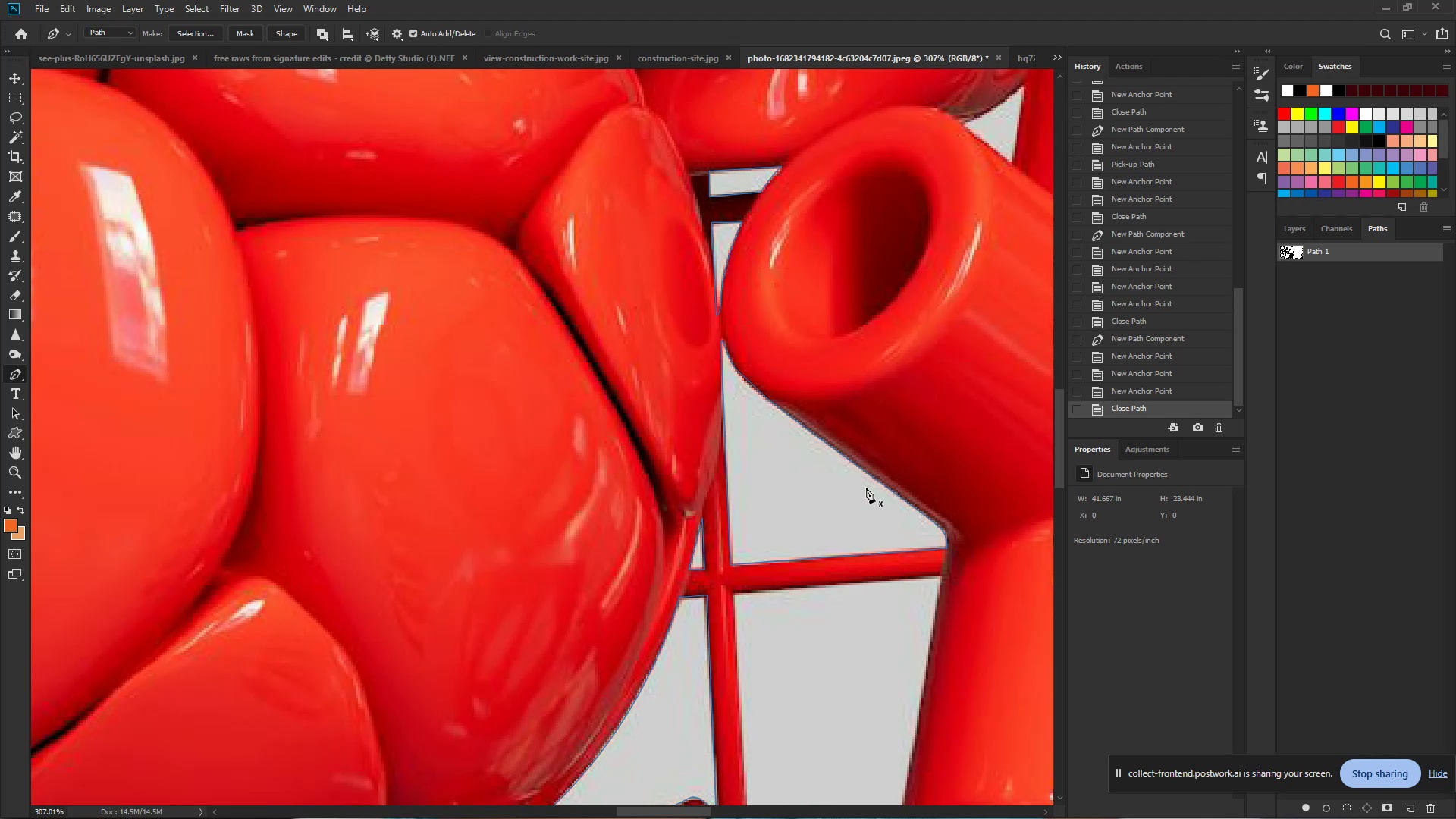 
left_click_drag(start_coordinate=[814, 275], to_coordinate=[706, 661])
 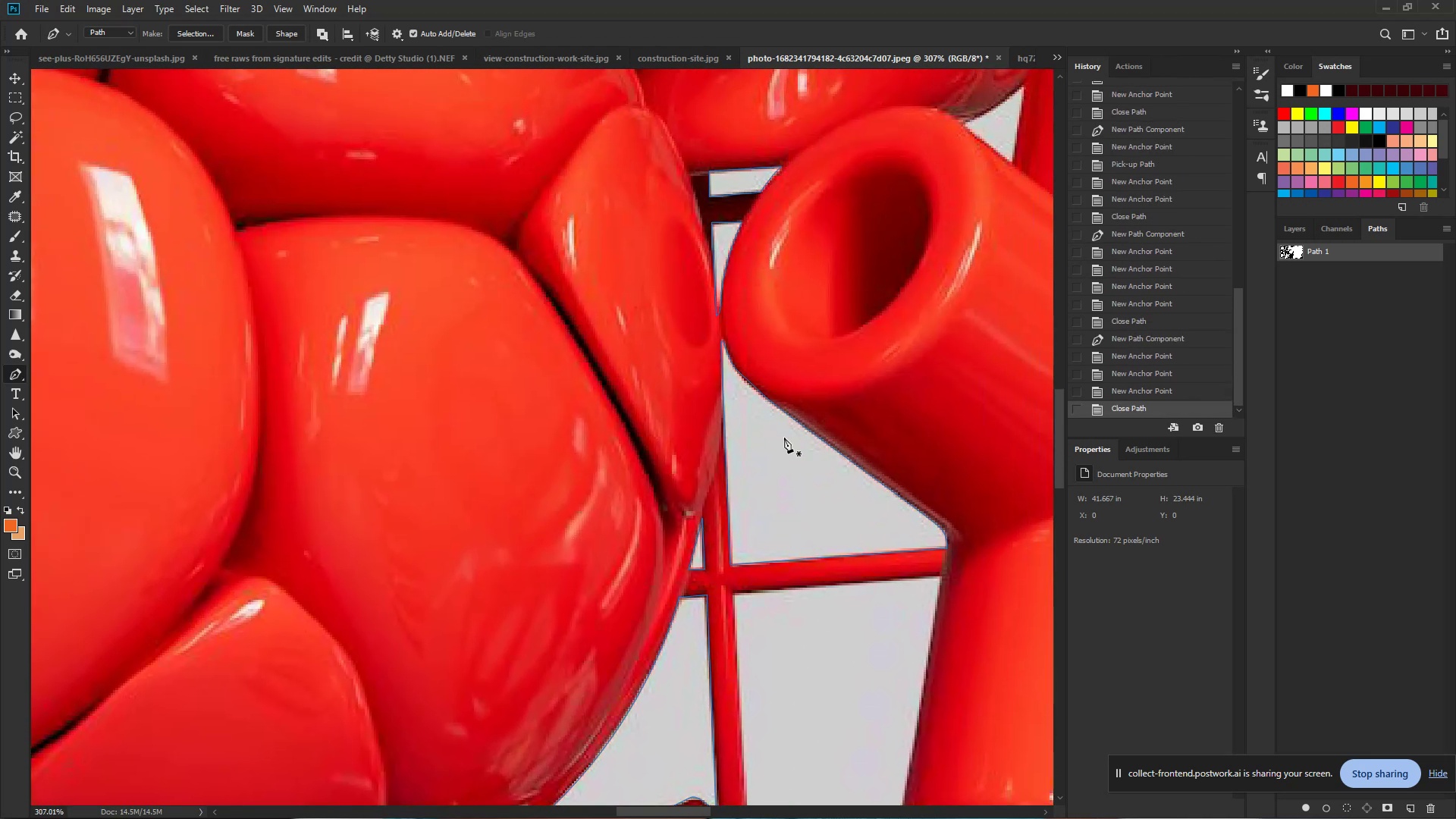 
hold_key(key=ControlLeft, duration=0.76)
 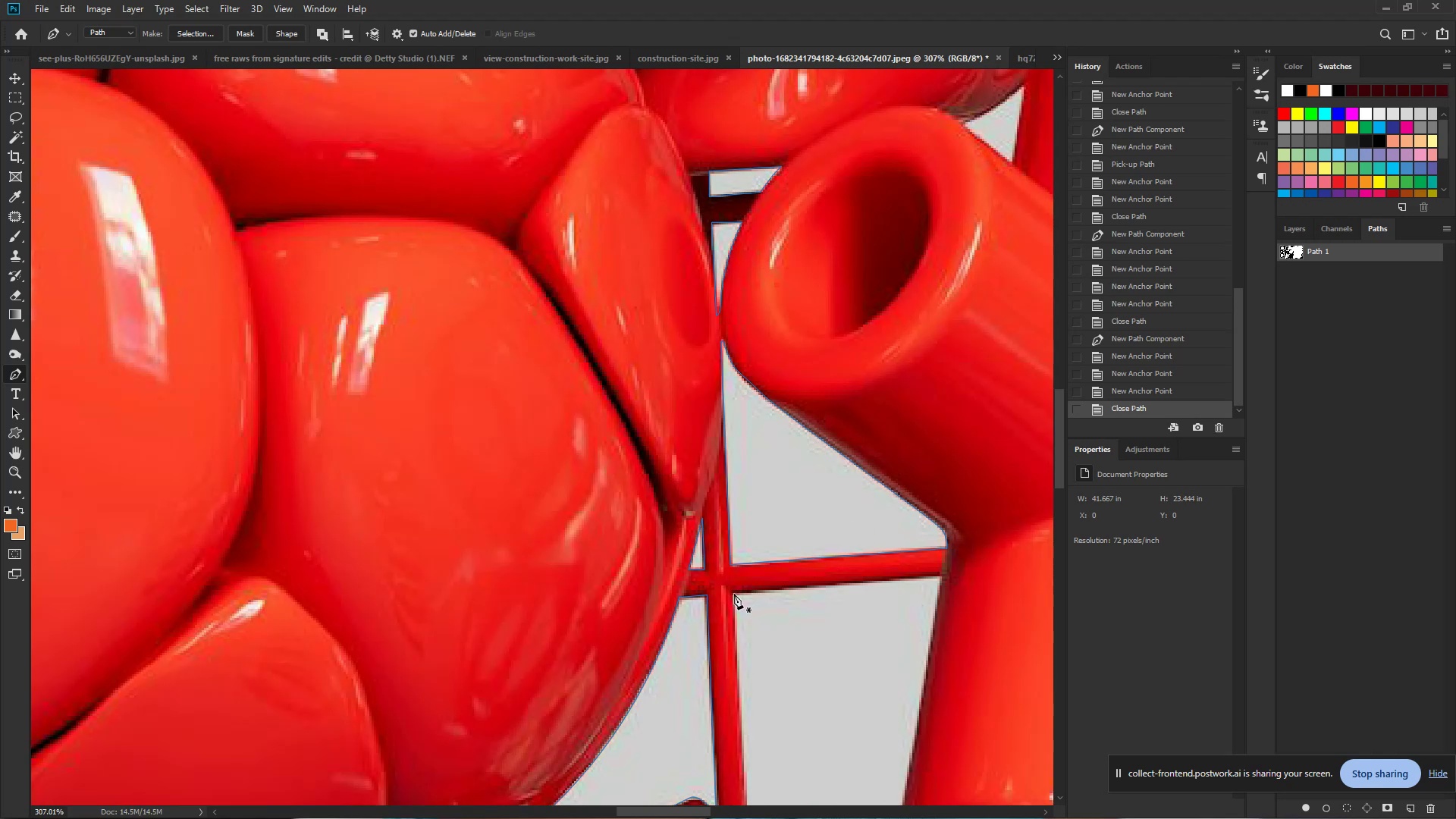 
hold_key(key=Space, duration=0.66)
 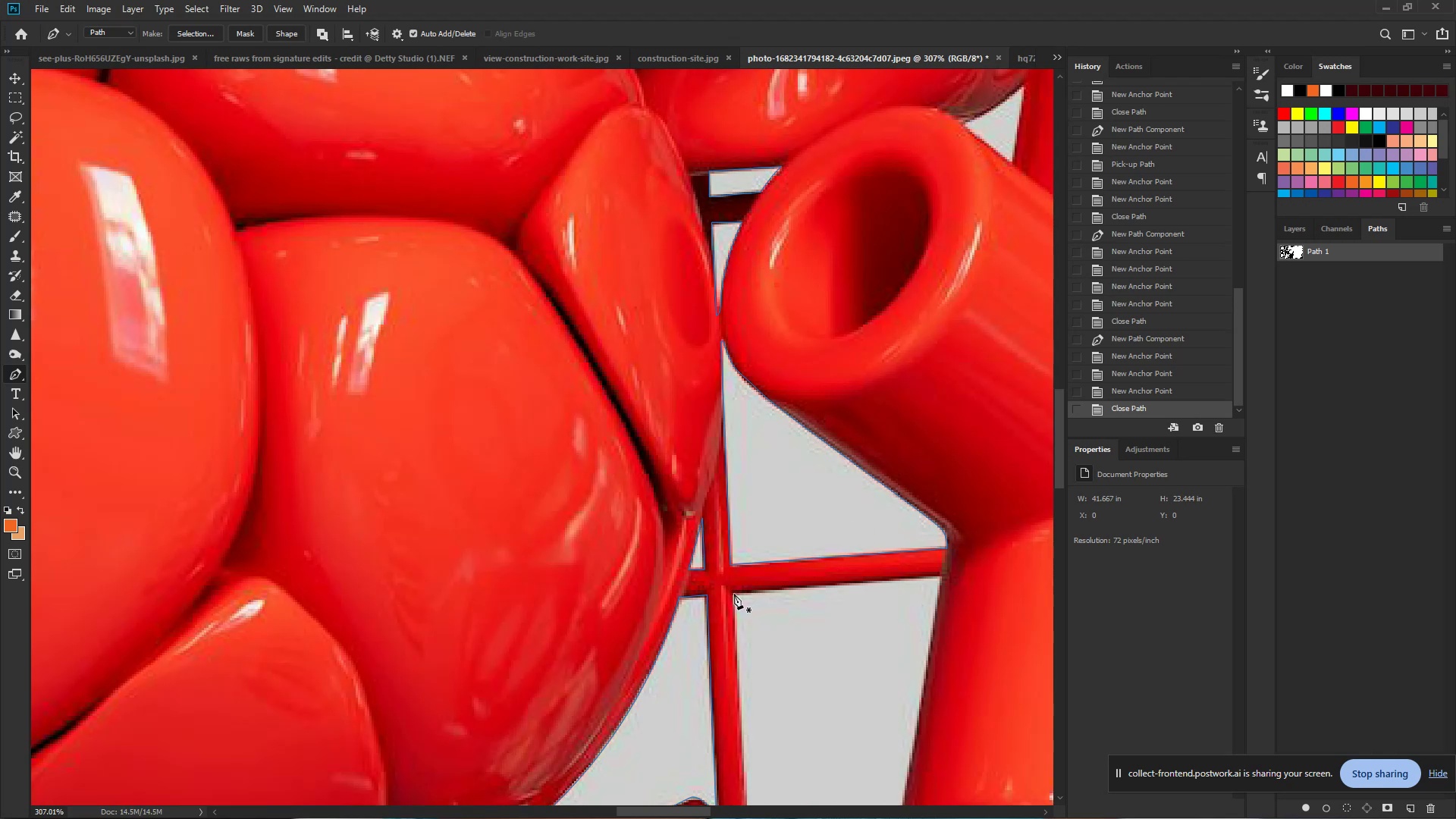 
left_click([734, 594])
 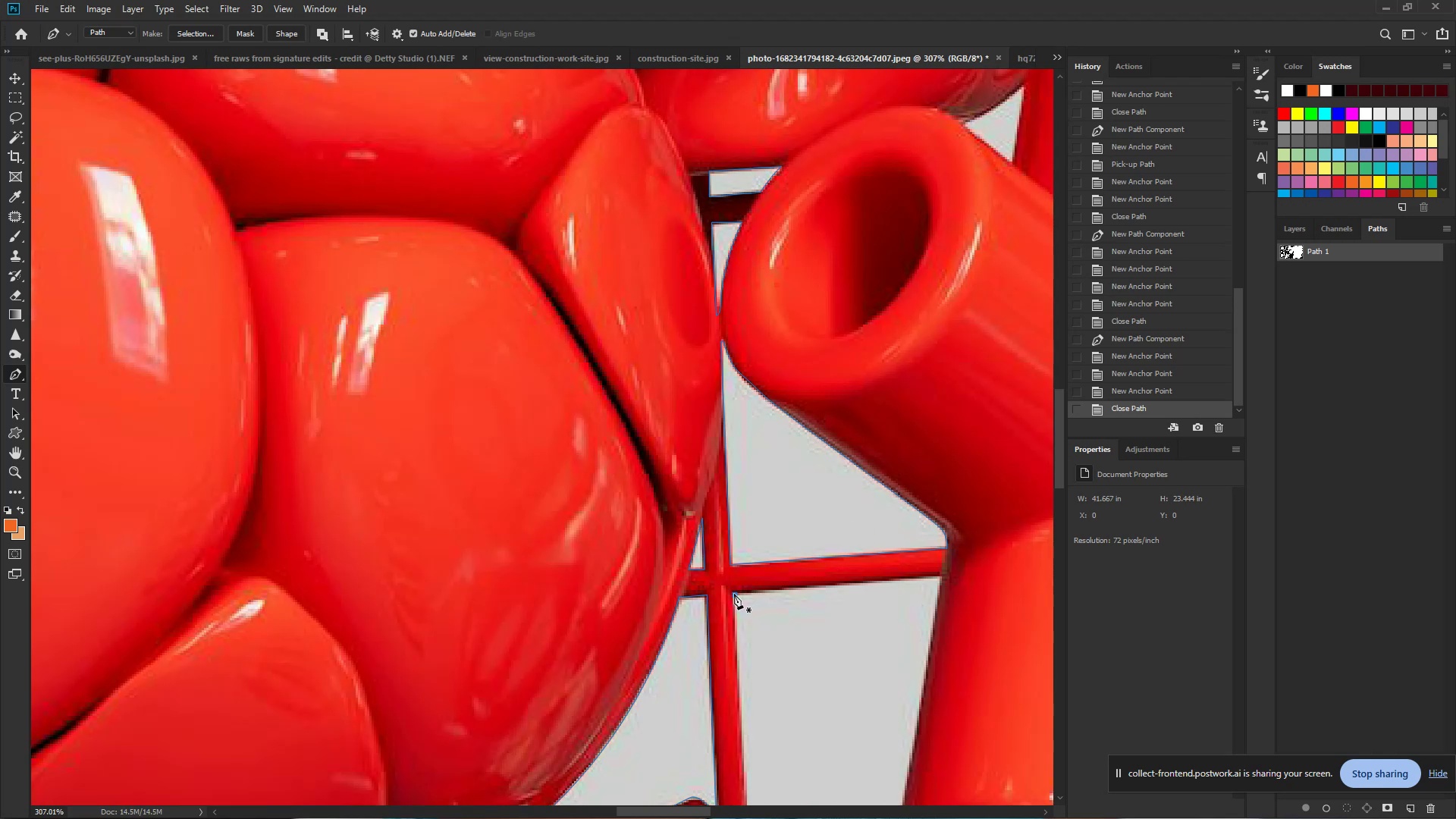 
hold_key(key=Space, duration=0.62)
 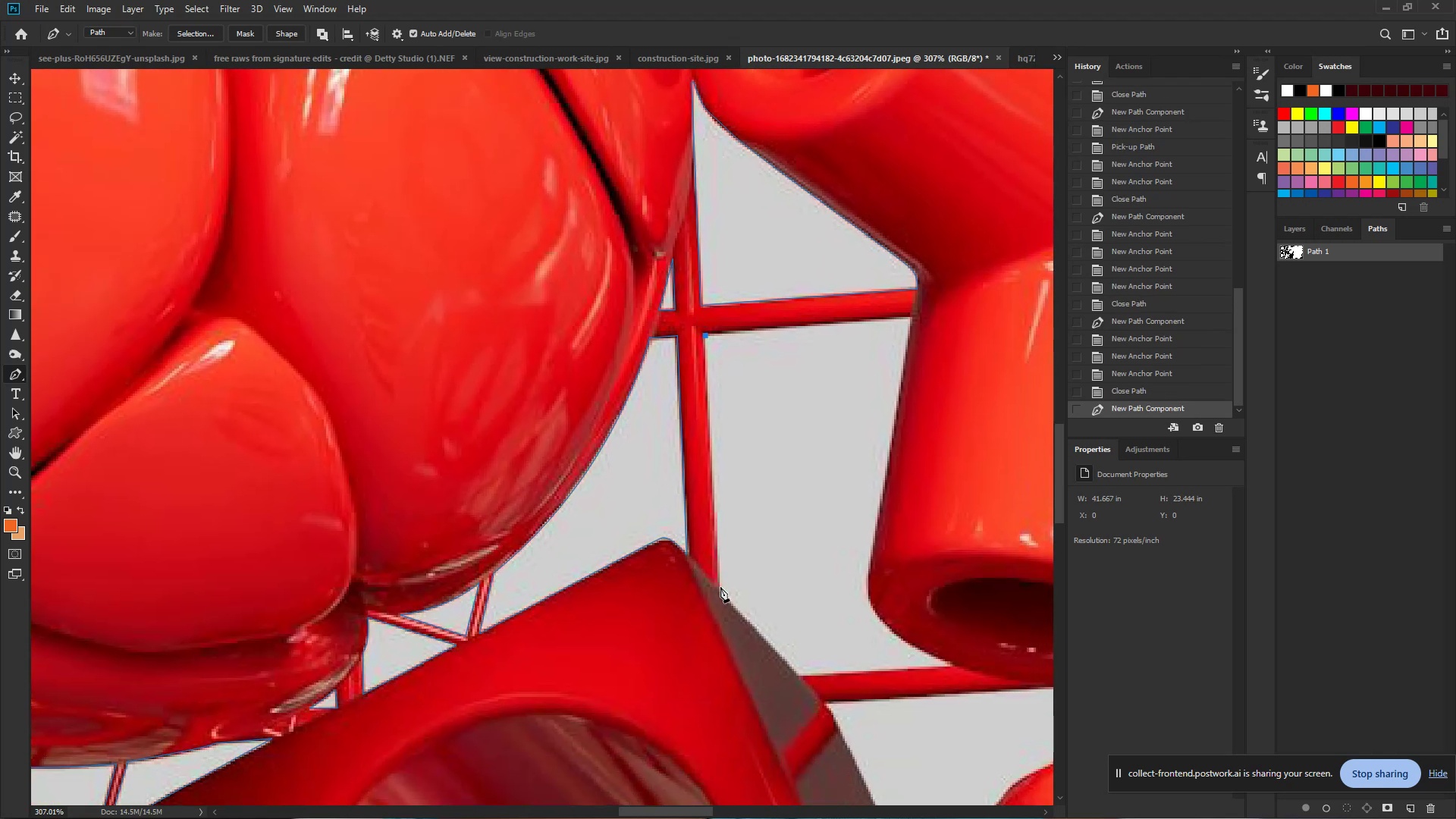 
left_click_drag(start_coordinate=[734, 594], to_coordinate=[704, 334])
 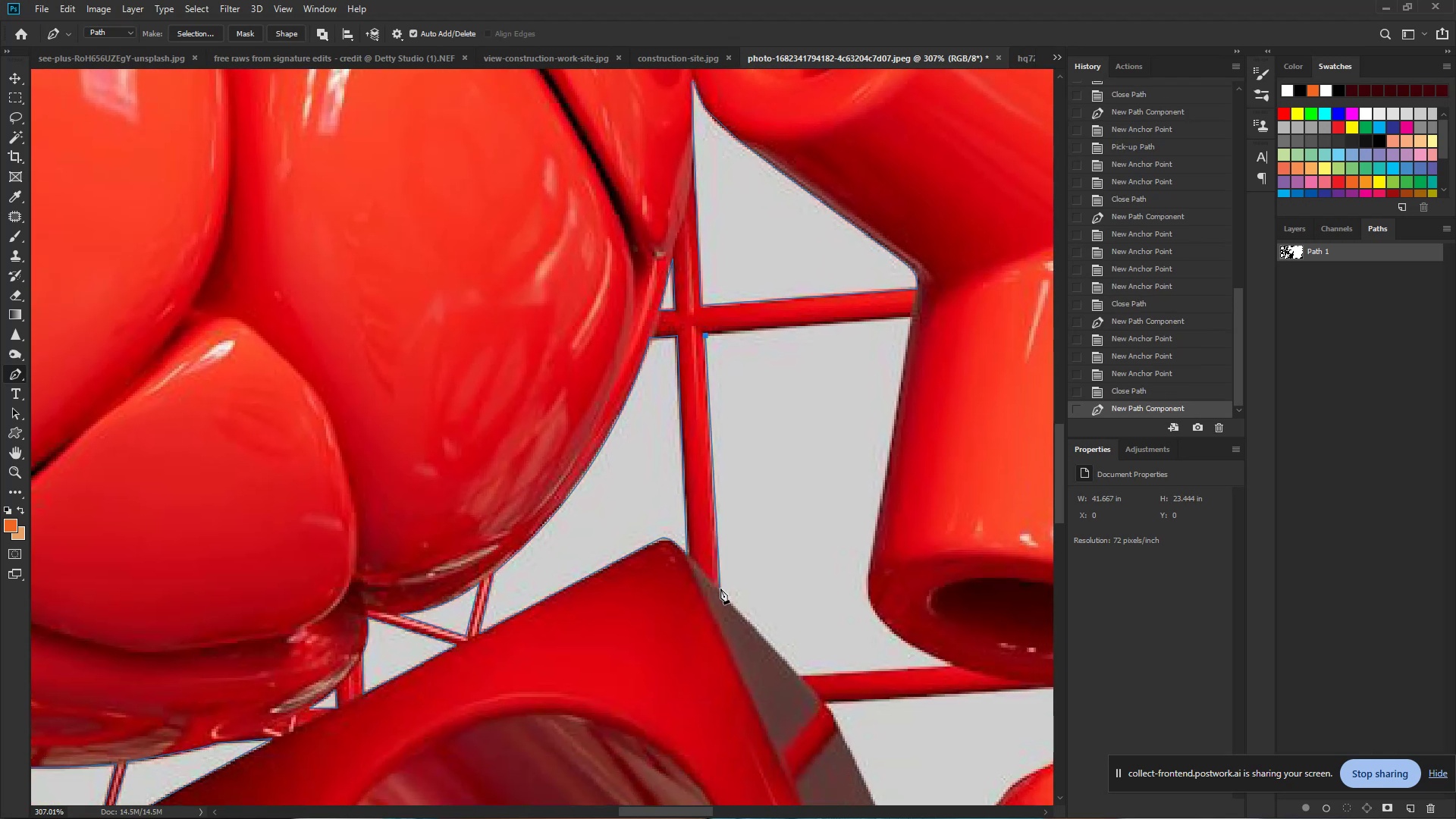 
left_click([720, 591])
 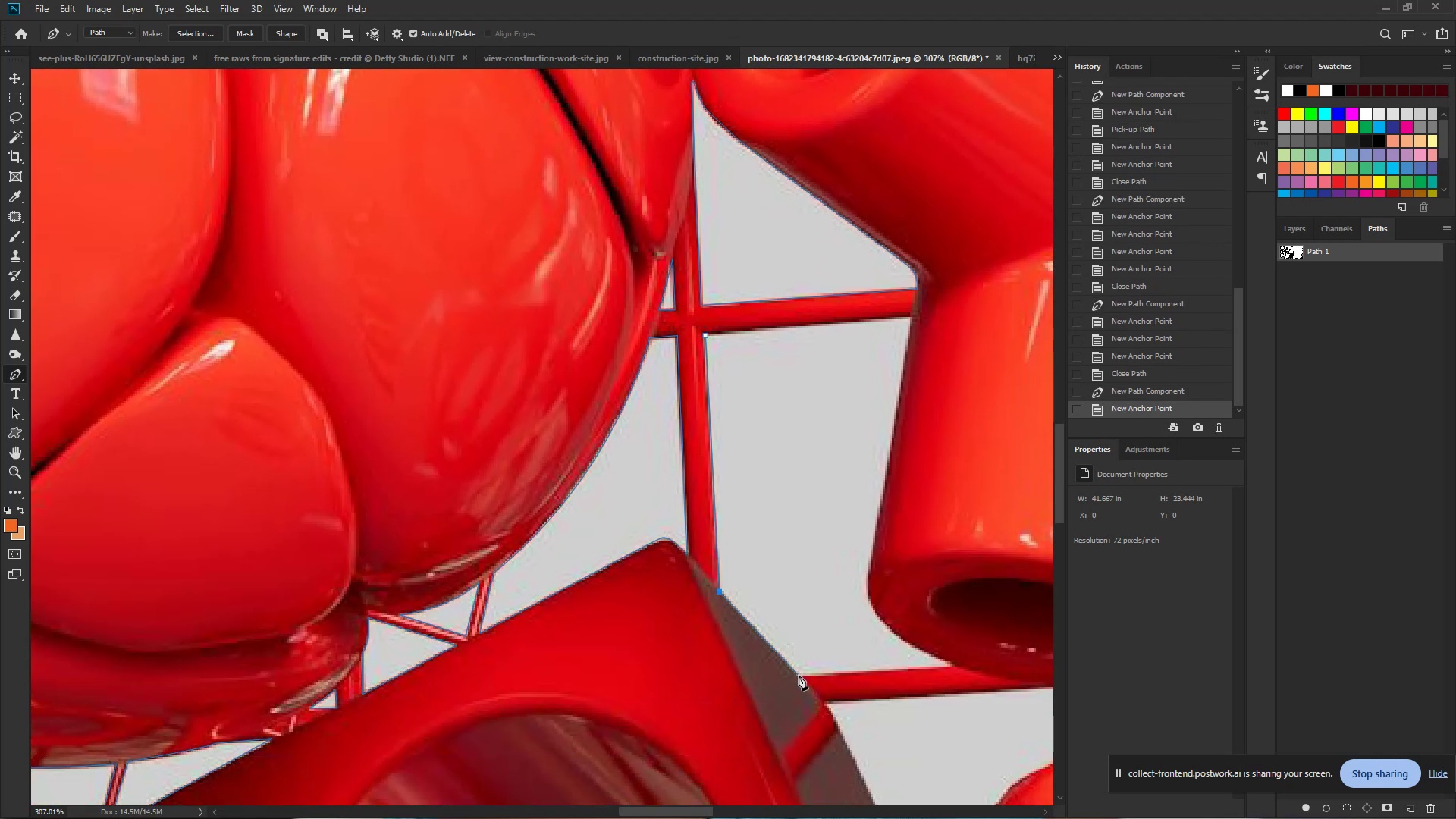 
left_click([799, 676])
 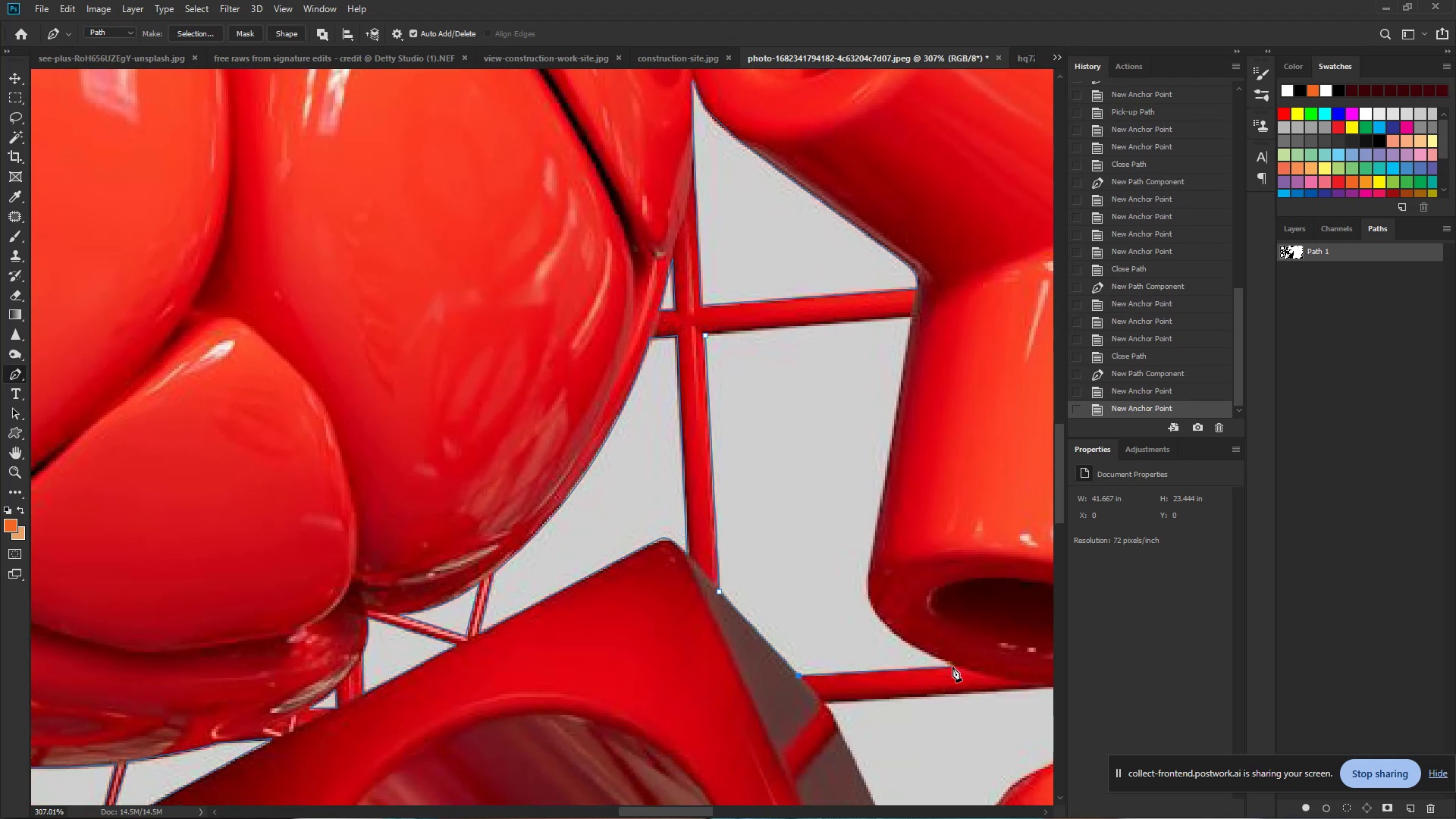 
left_click([956, 667])
 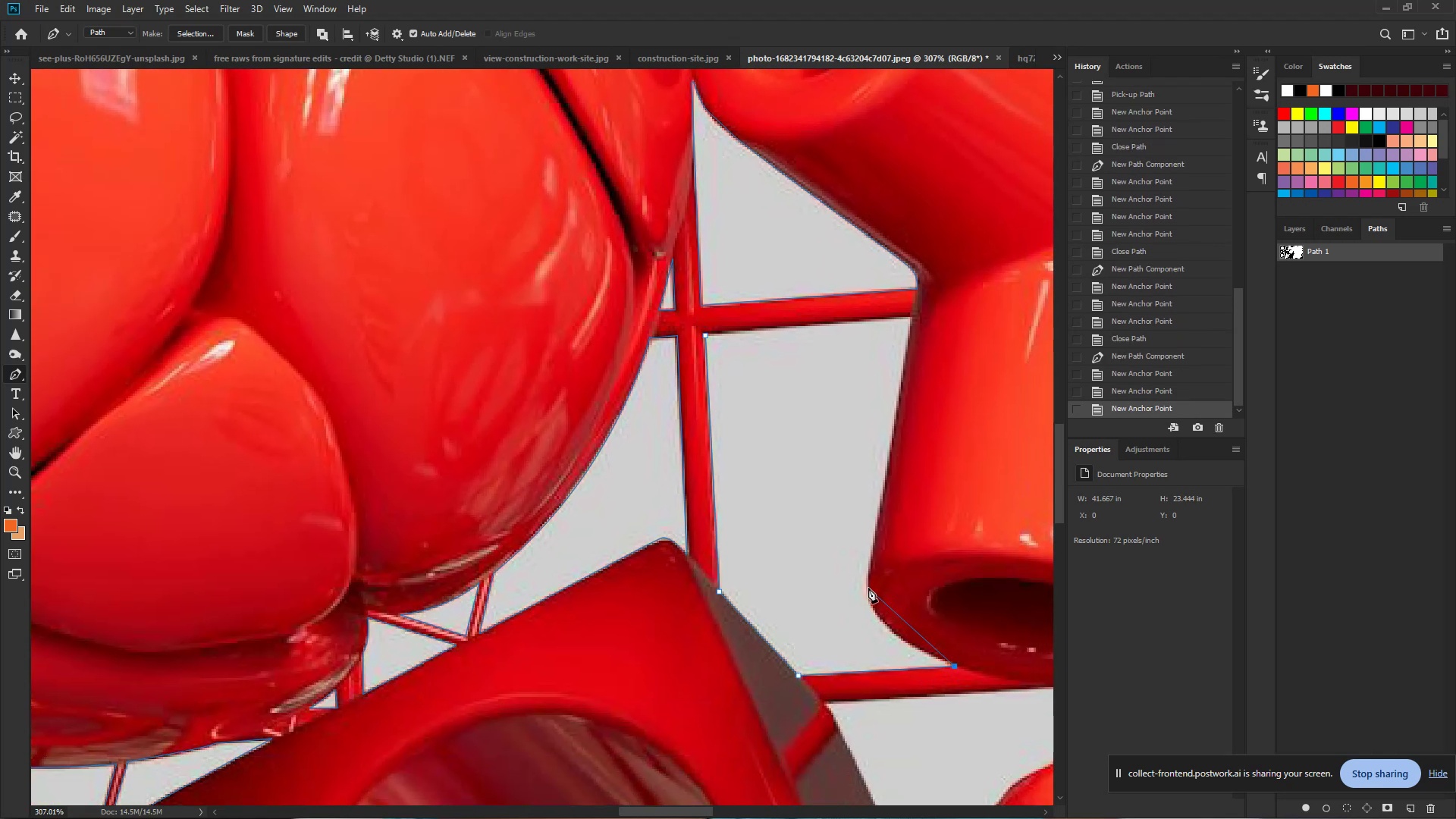 
left_click_drag(start_coordinate=[868, 589], to_coordinate=[868, 542])
 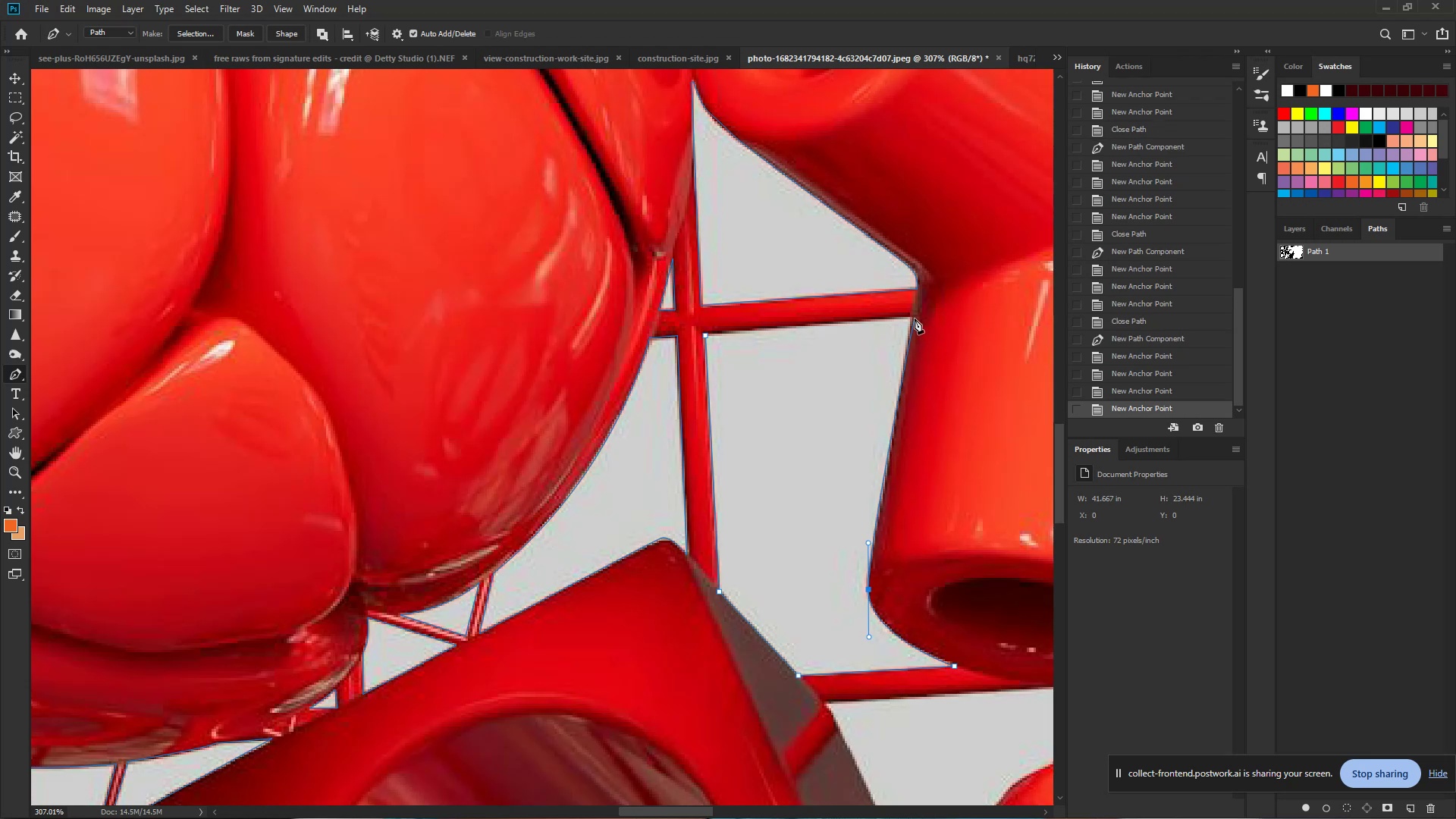 
left_click([913, 318])
 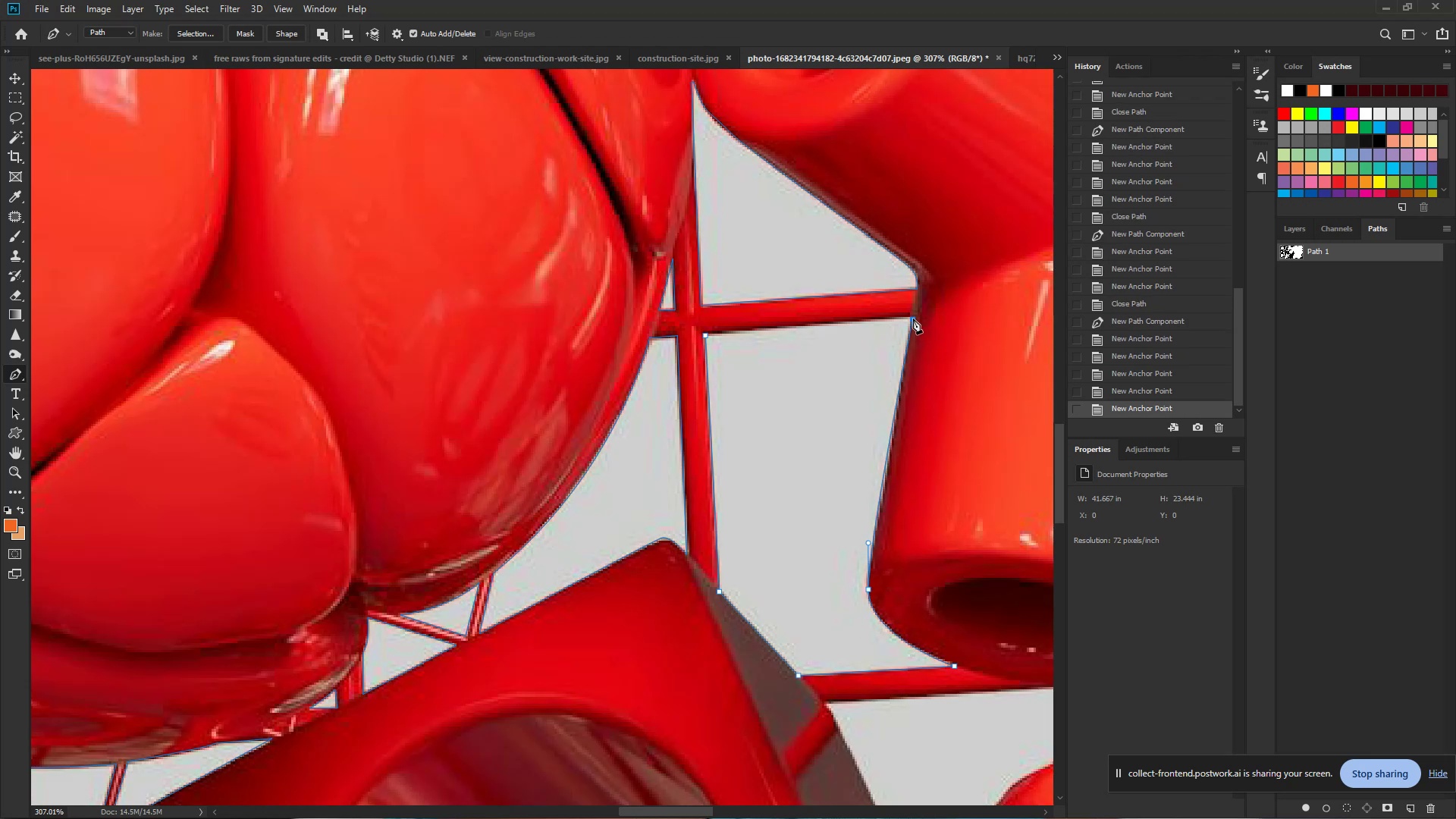 
key(Control+Z)
 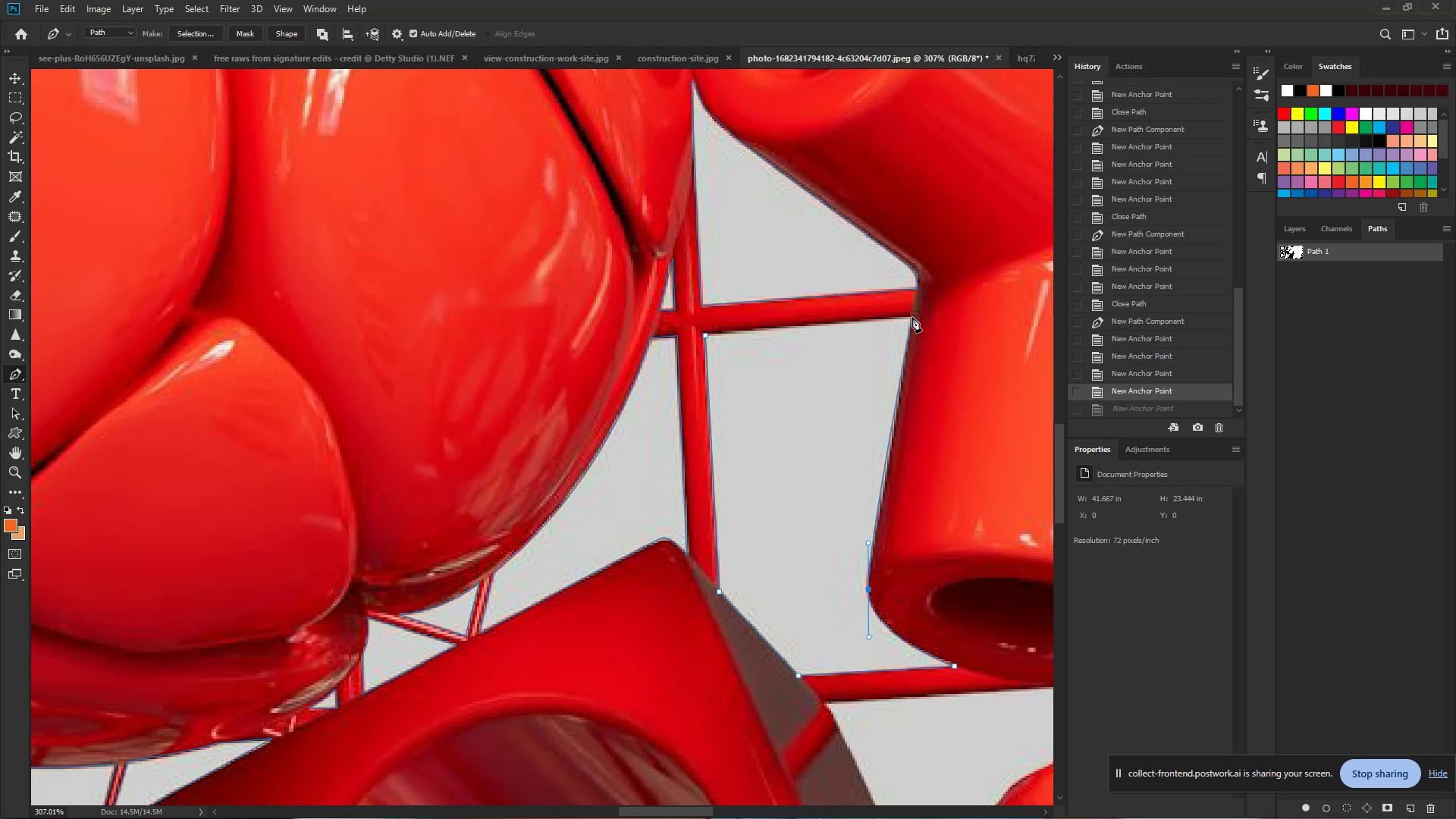 
wait(6.34)
 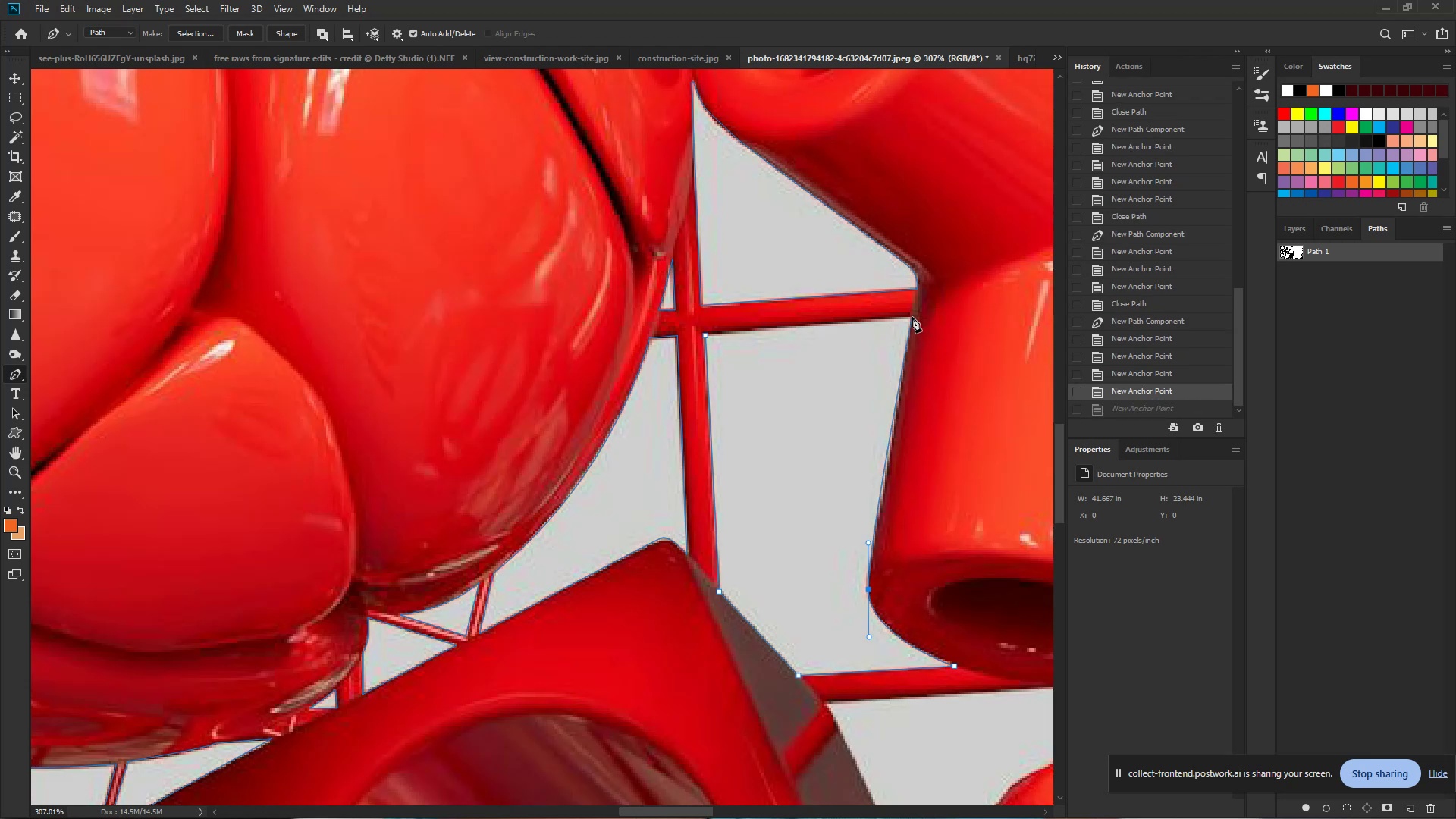 
hold_key(key=ControlLeft, duration=1.09)
 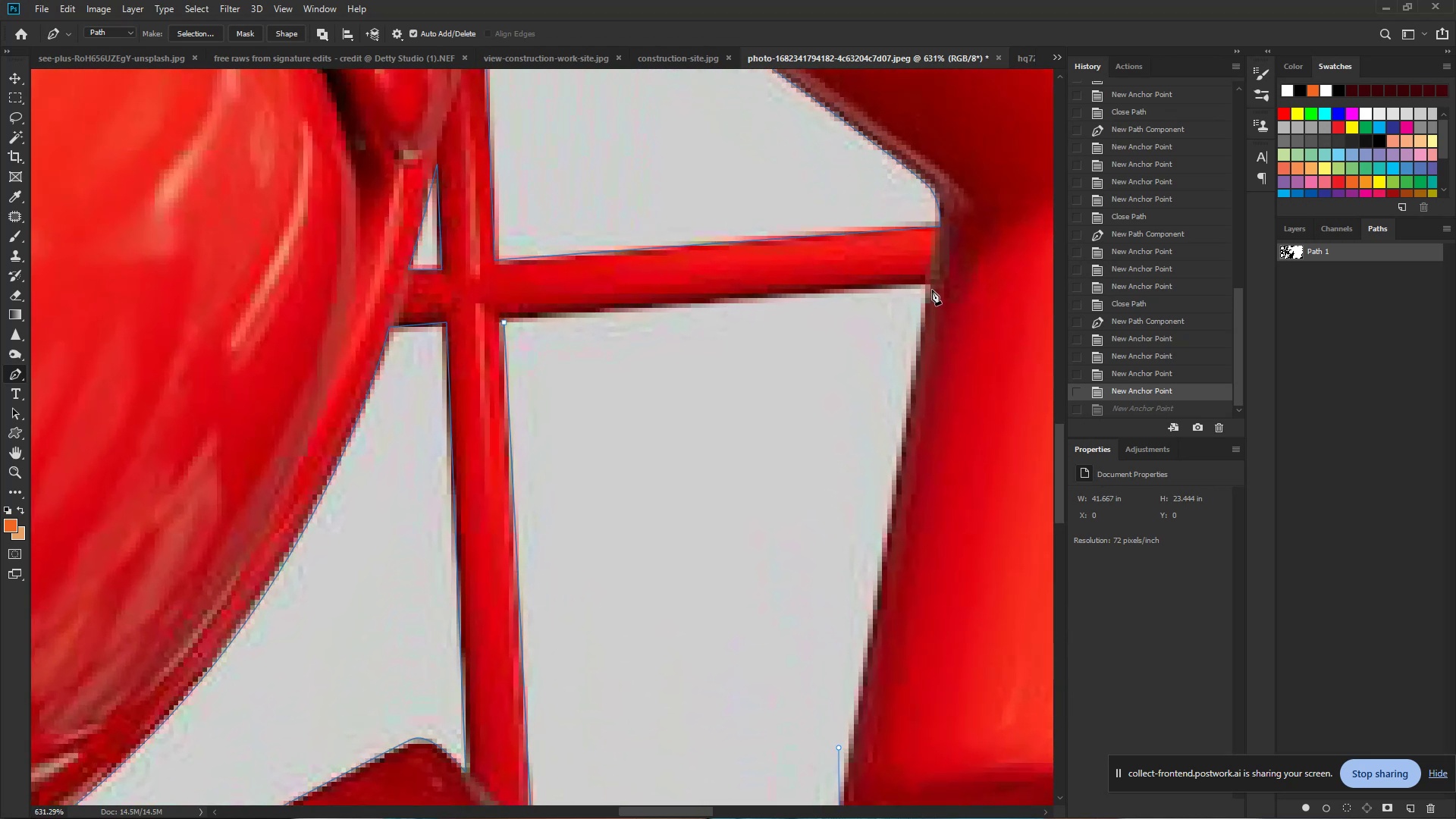 
hold_key(key=Space, duration=0.93)
 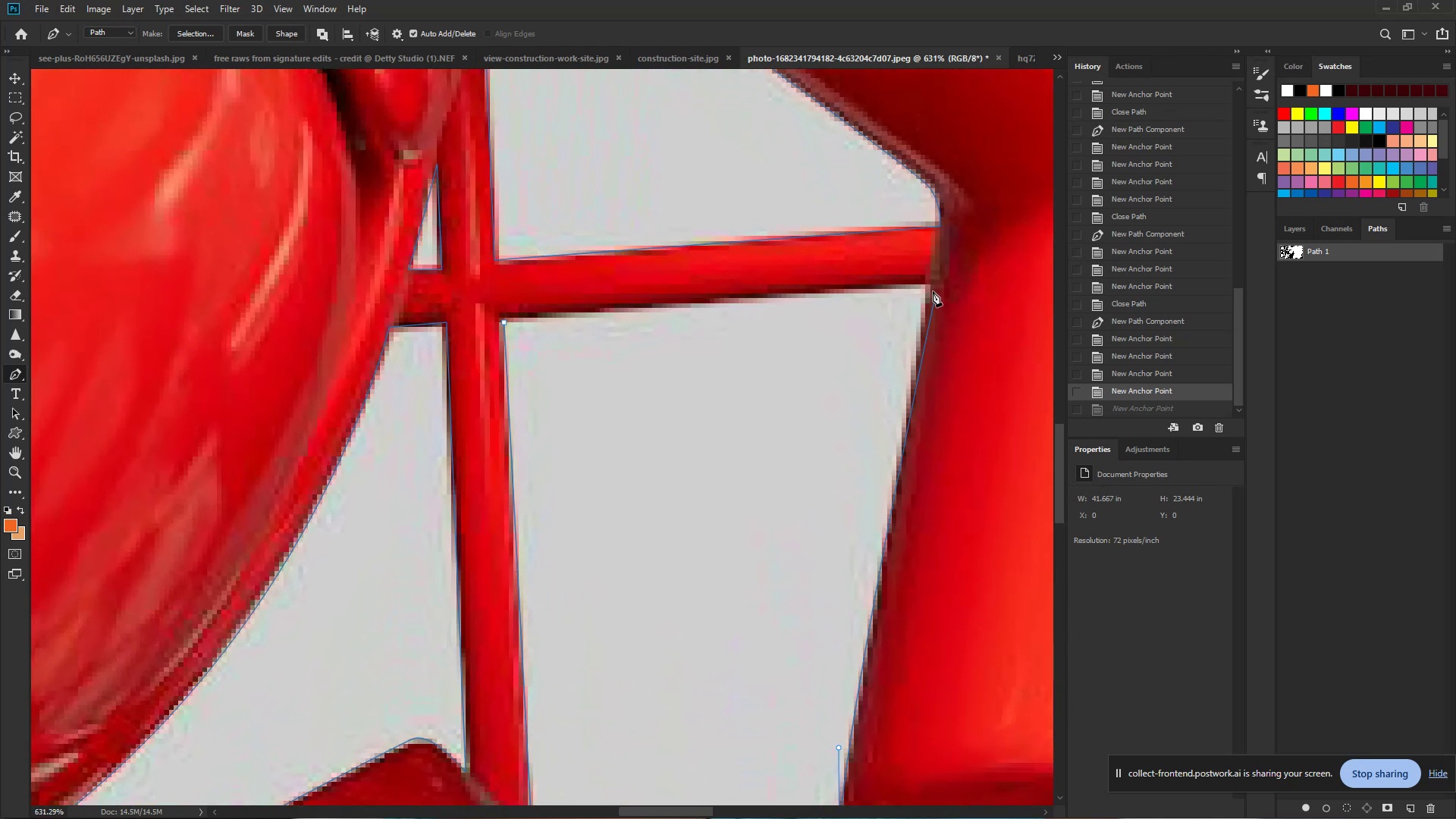 
left_click_drag(start_coordinate=[896, 348], to_coordinate=[946, 334])
 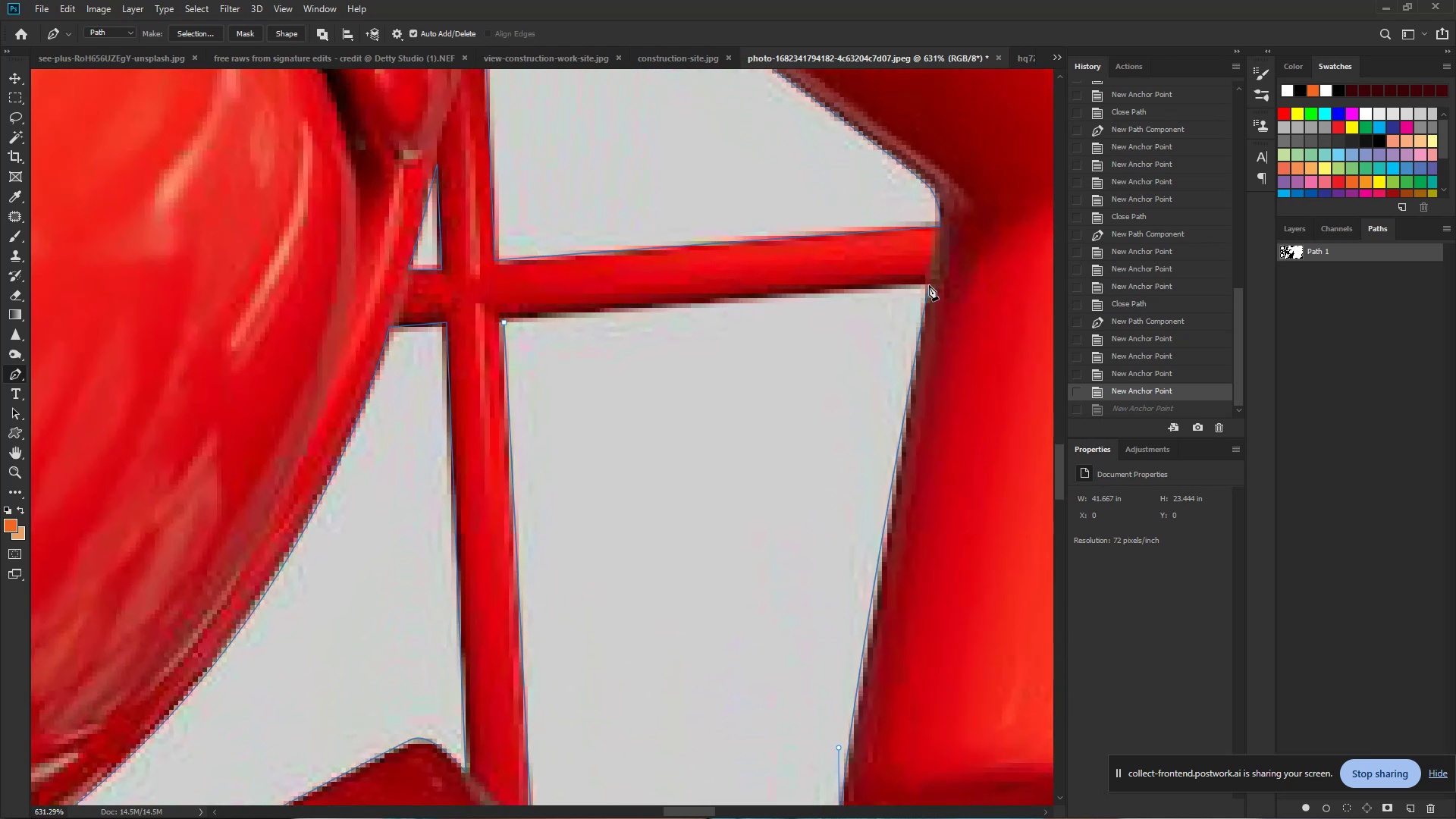 
left_click([930, 284])
 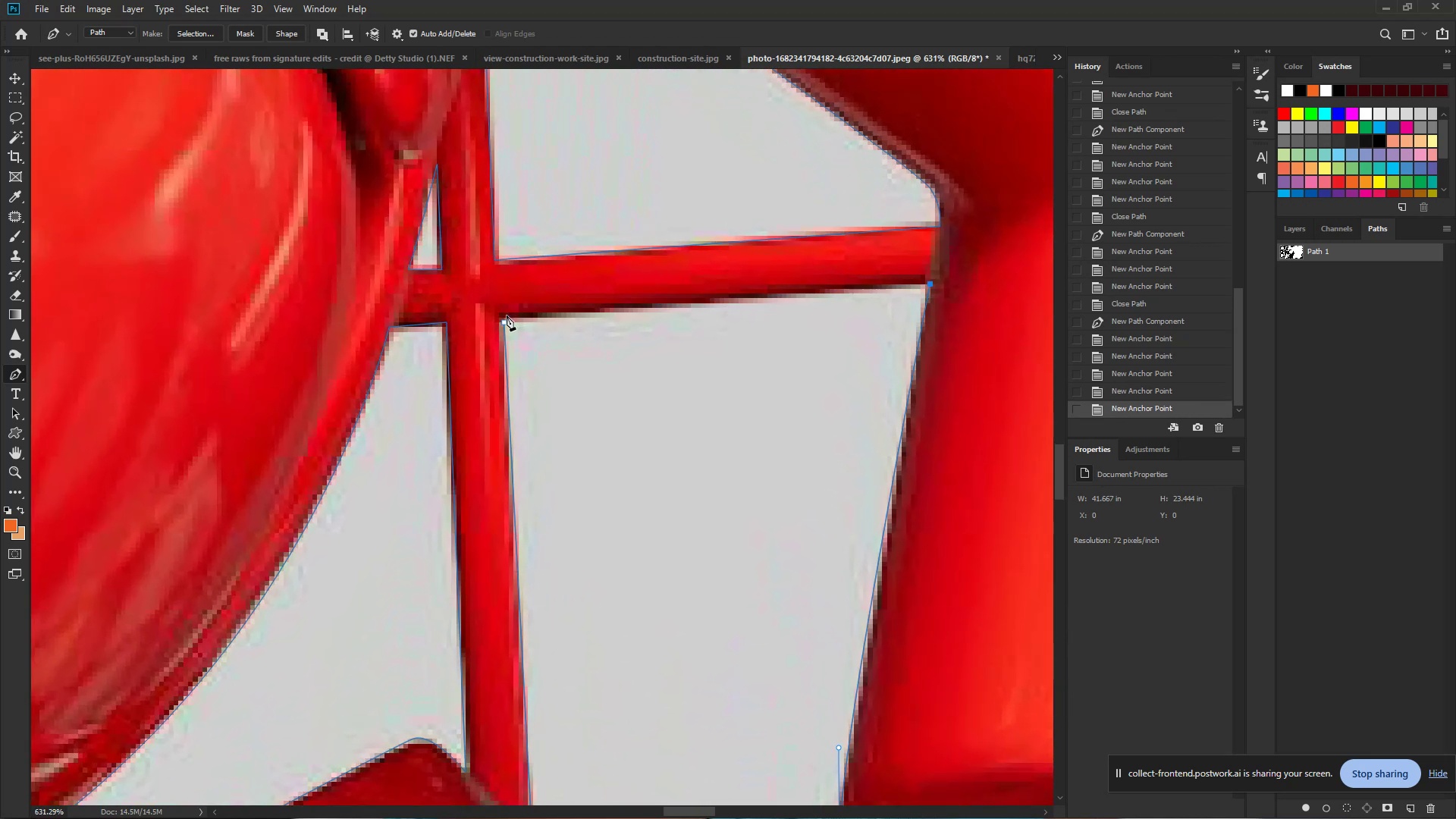 
left_click([503, 316])
 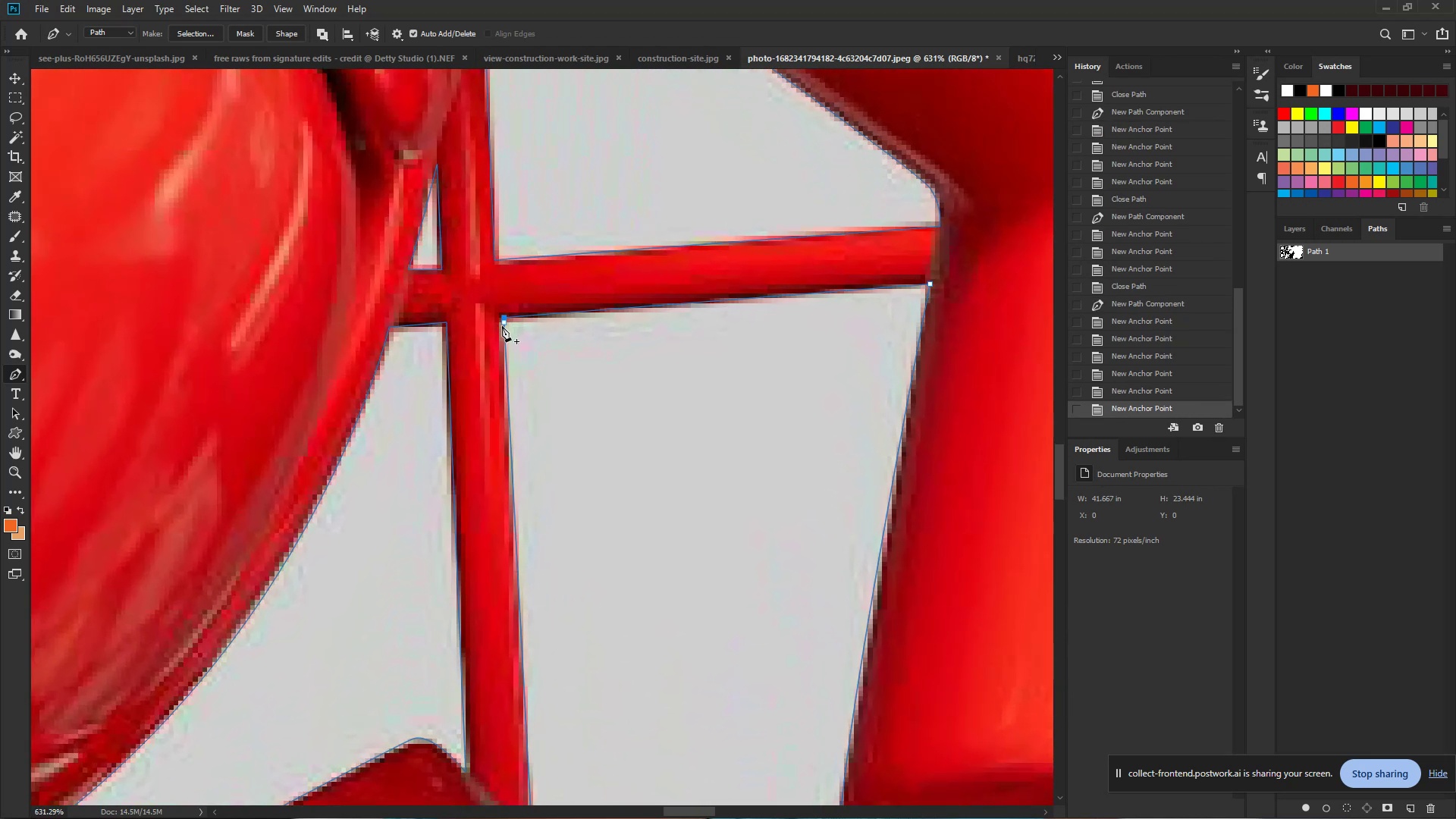 
left_click([502, 326])
 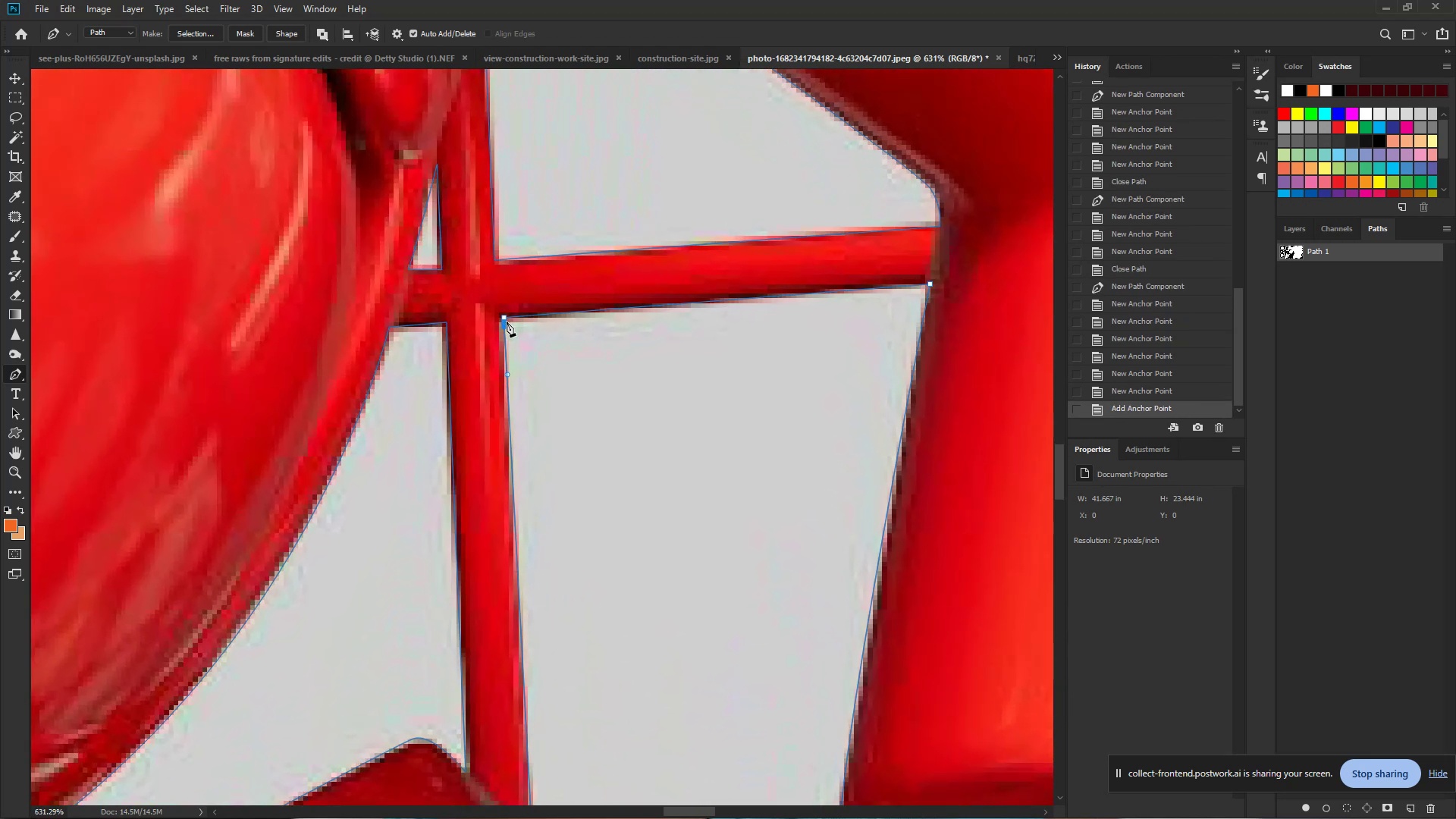 
left_click([506, 322])
 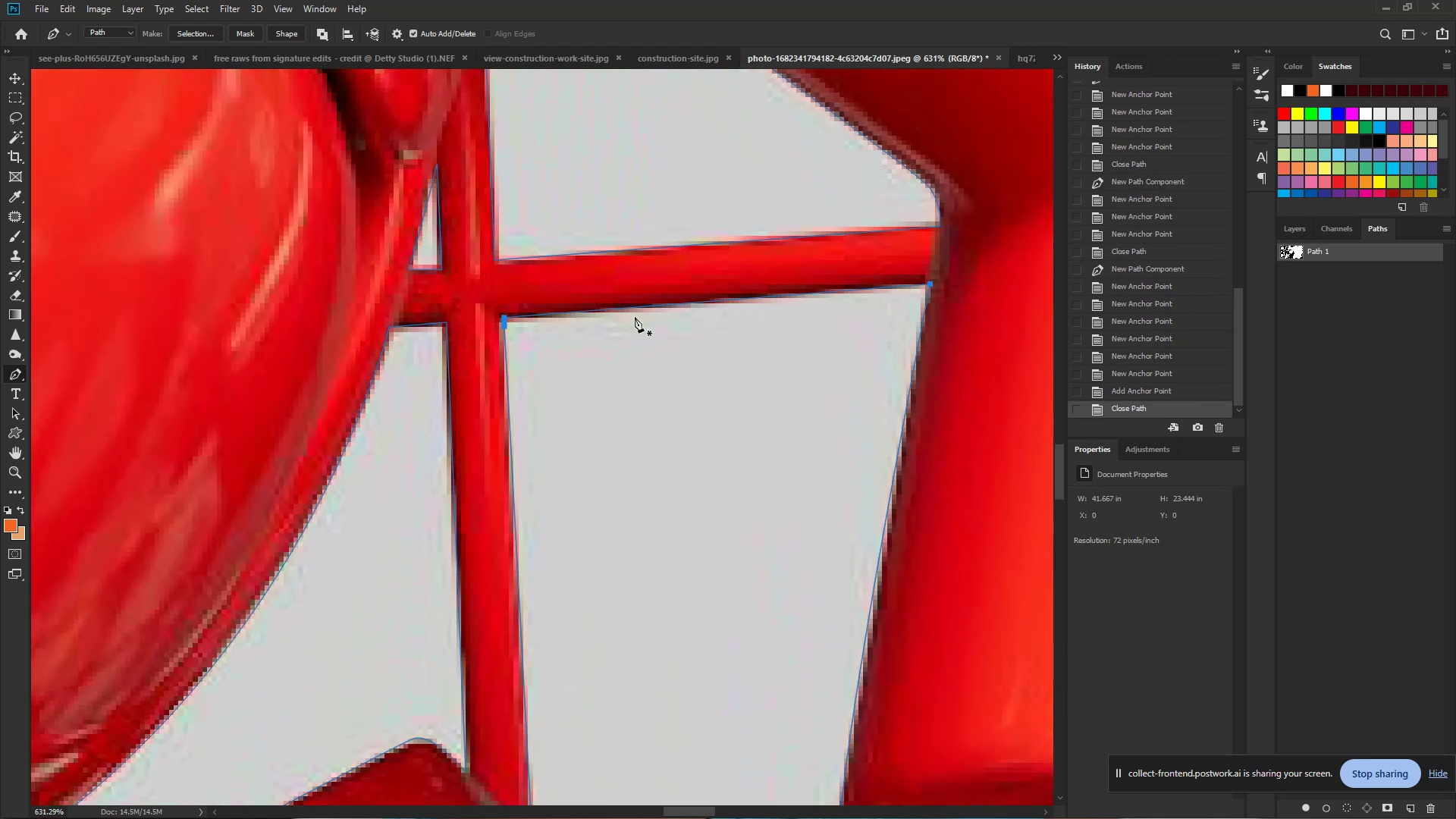 
hold_key(key=ControlLeft, duration=0.69)
 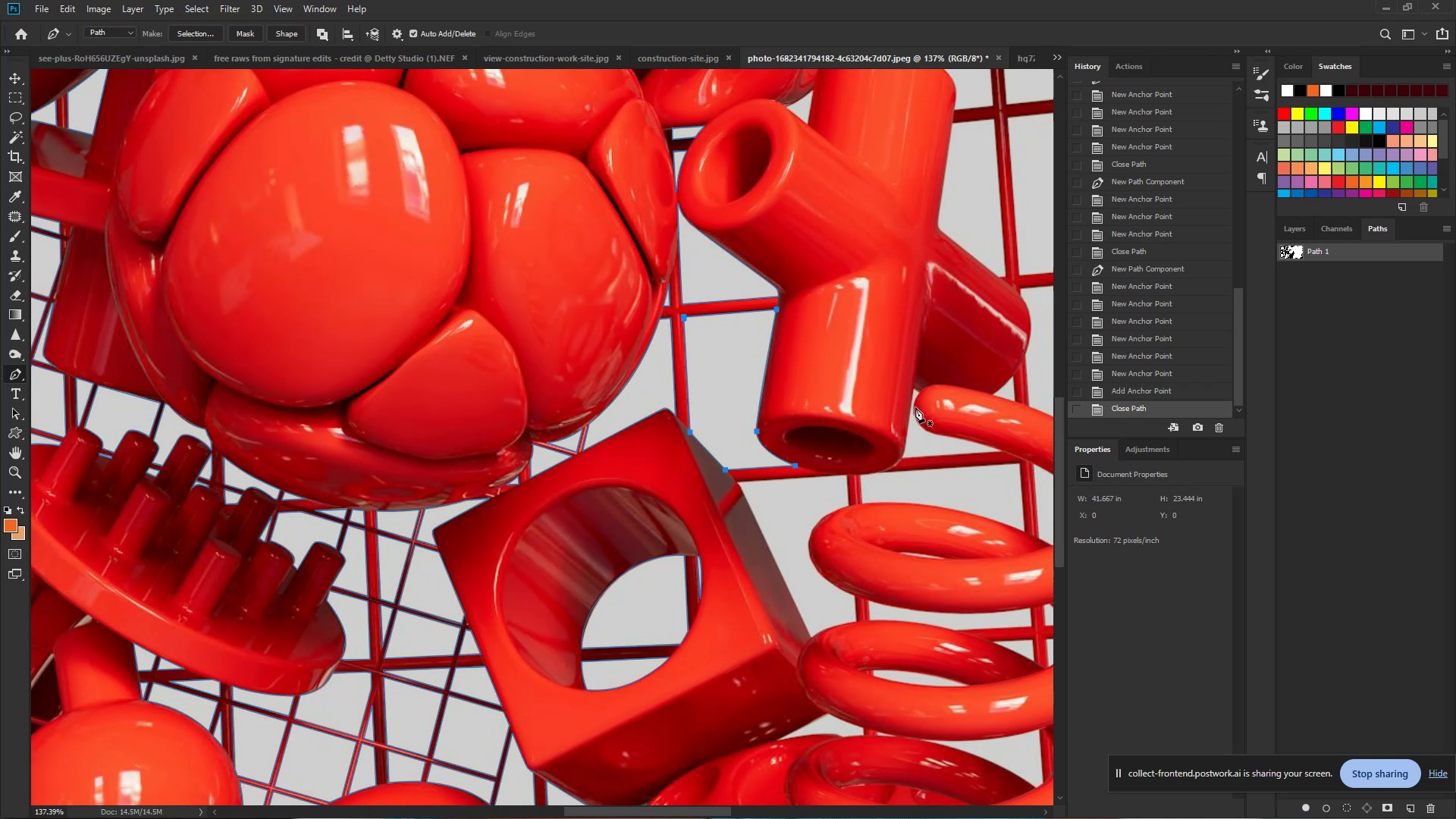 
hold_key(key=Space, duration=0.46)
 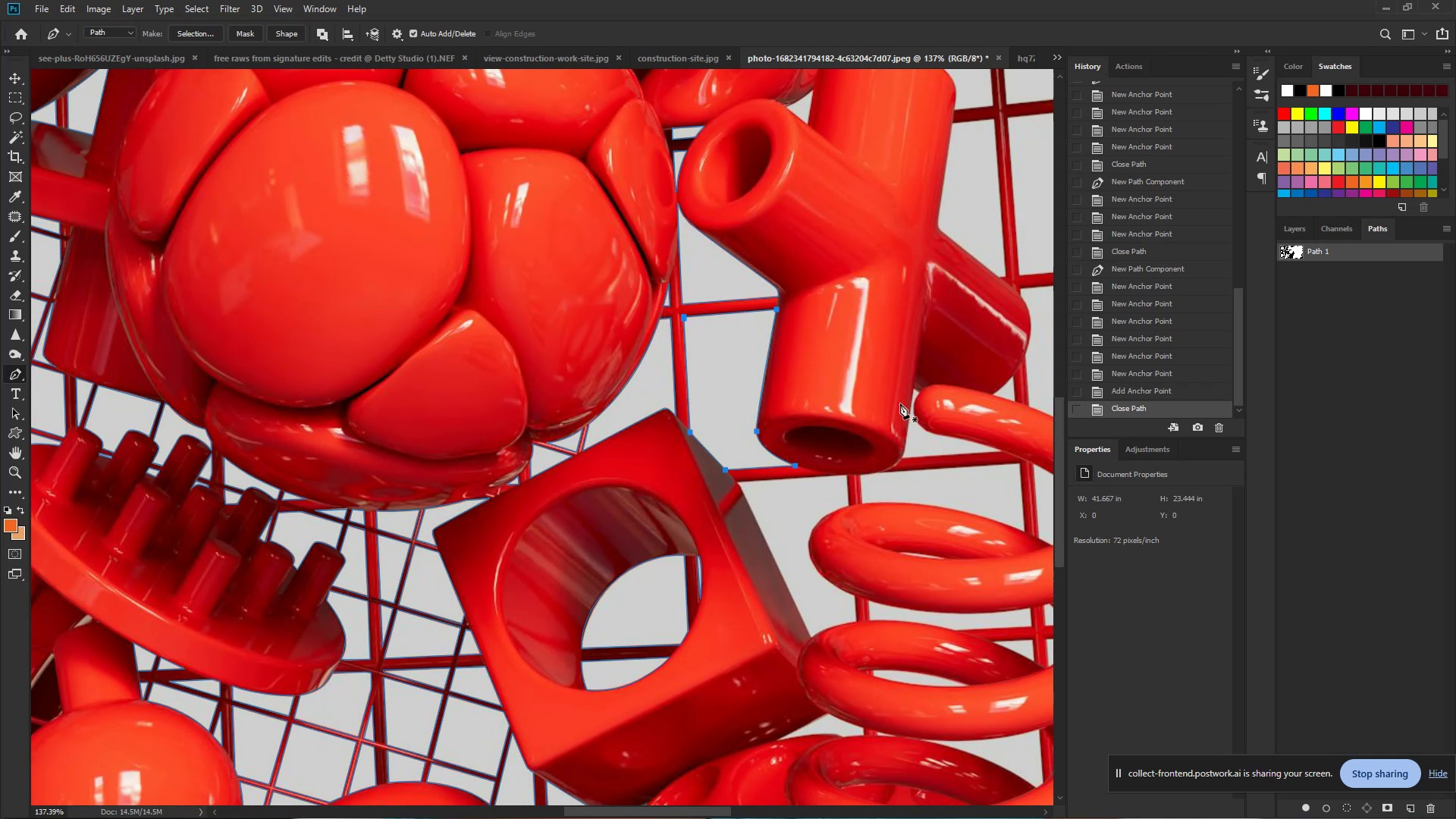 
left_click_drag(start_coordinate=[733, 317], to_coordinate=[640, 325])
 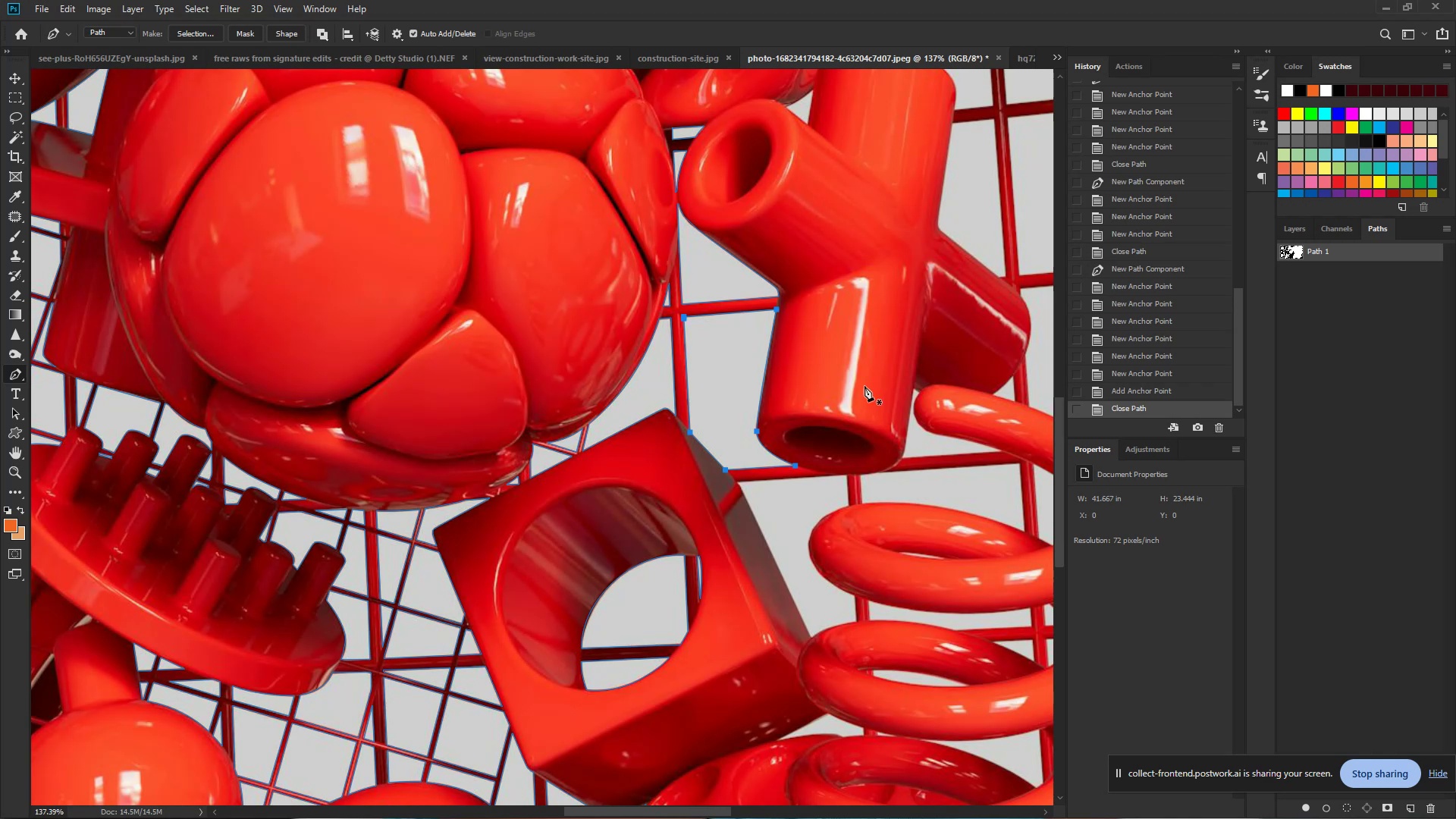 
hold_key(key=ControlLeft, duration=0.89)
 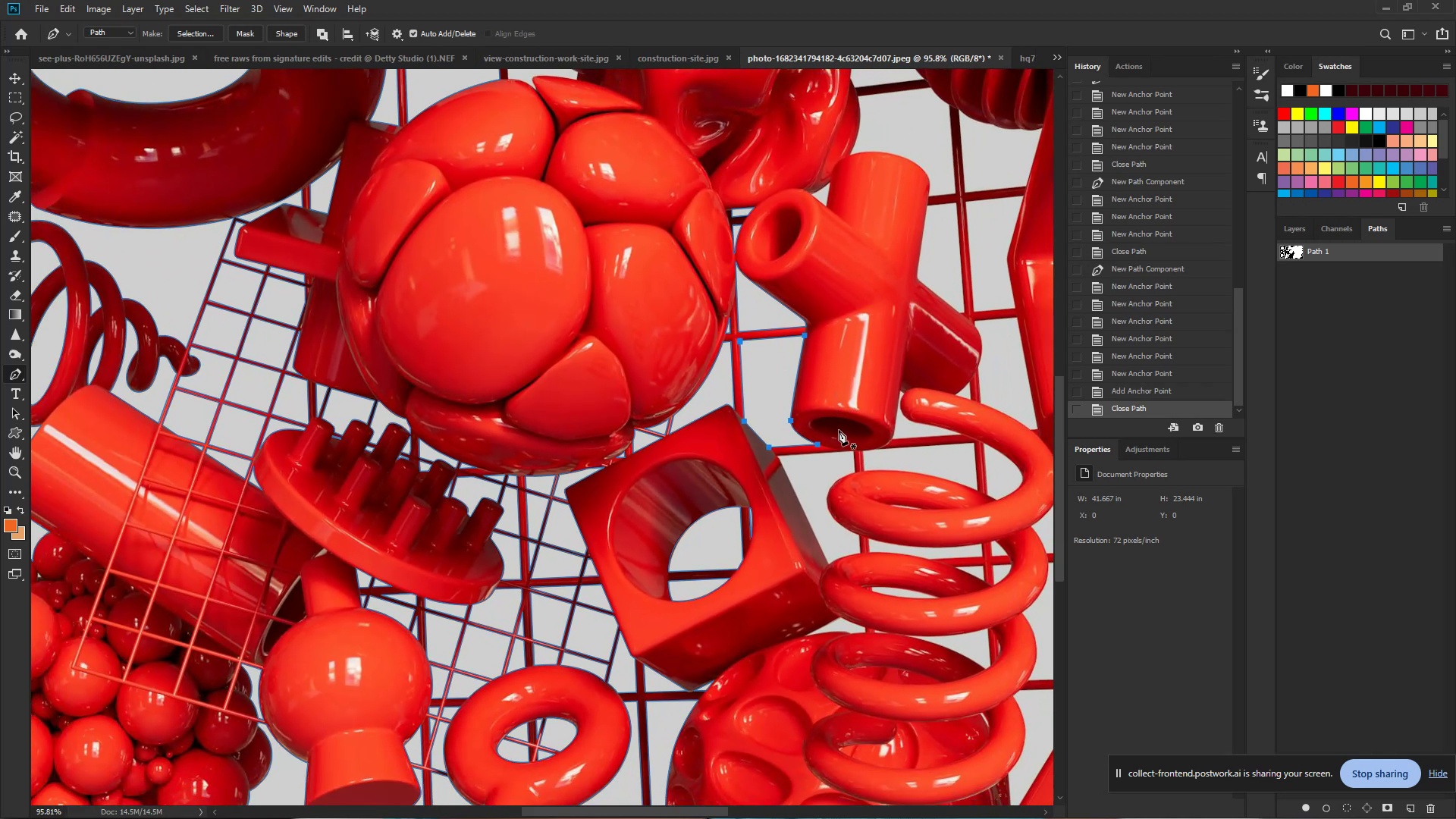 
hold_key(key=Space, duration=0.63)
 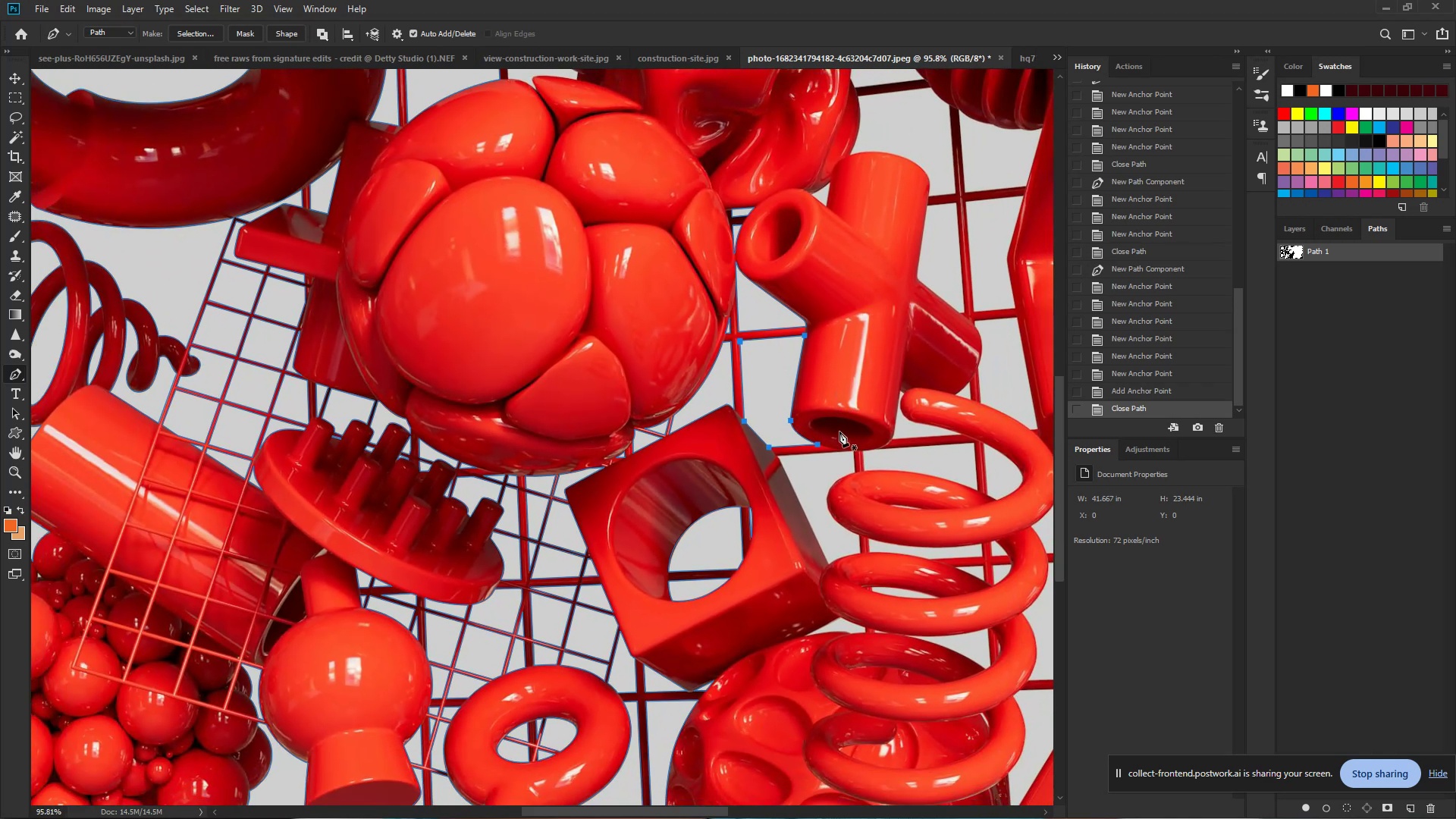 
left_click_drag(start_coordinate=[870, 394], to_coordinate=[840, 395])
 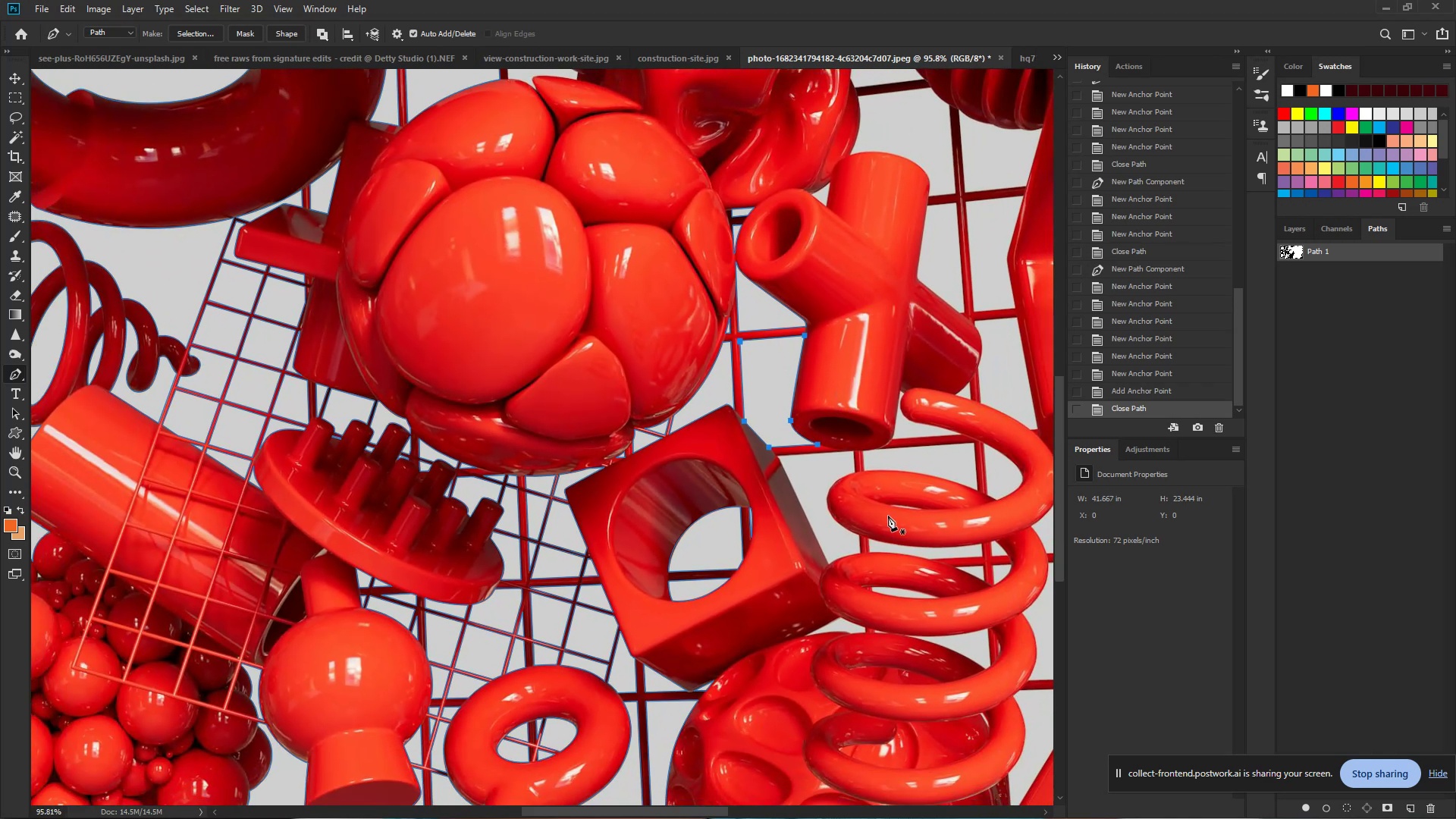 
hold_key(key=ControlLeft, duration=0.82)
 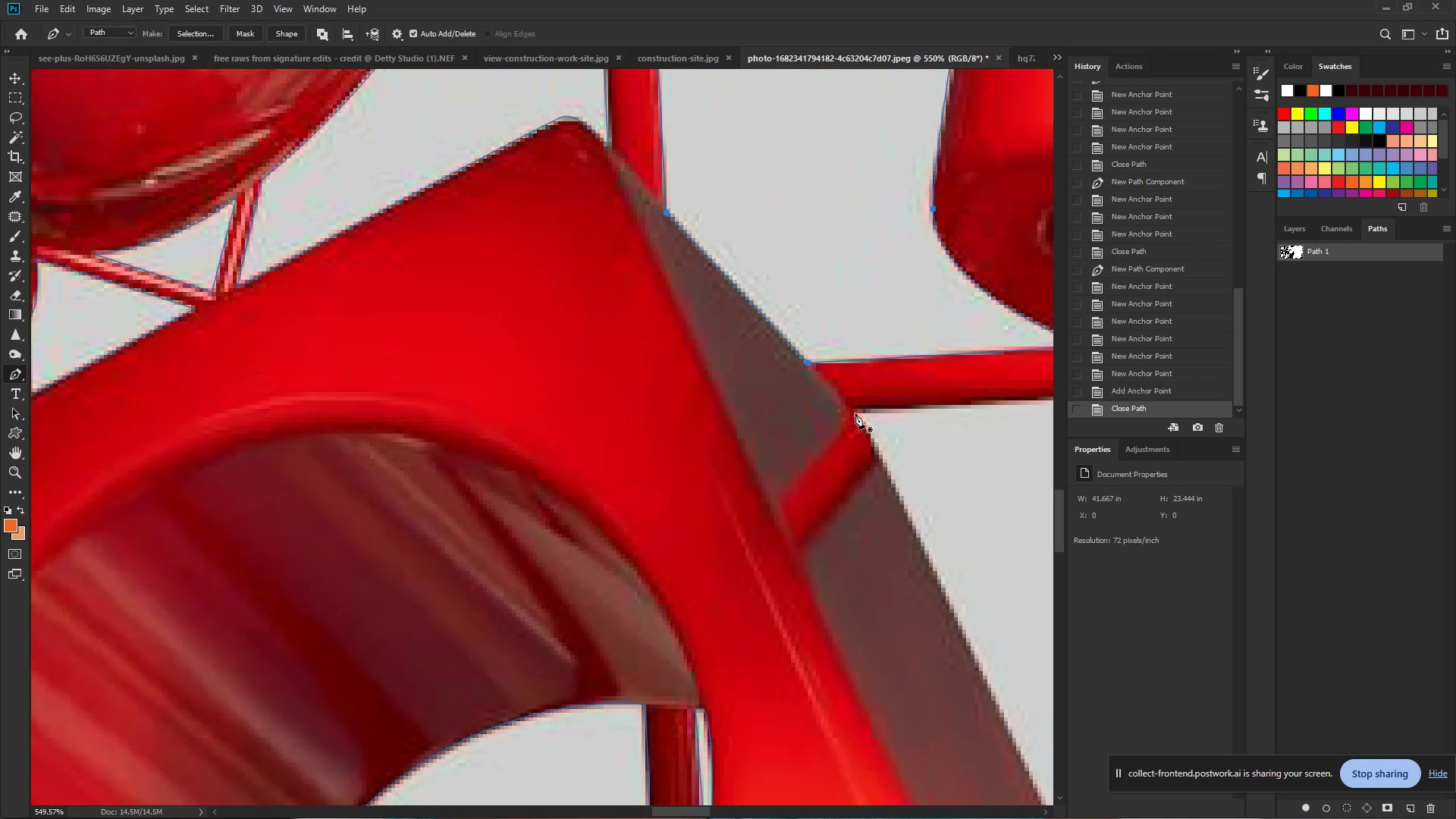 
hold_key(key=Space, duration=0.56)
 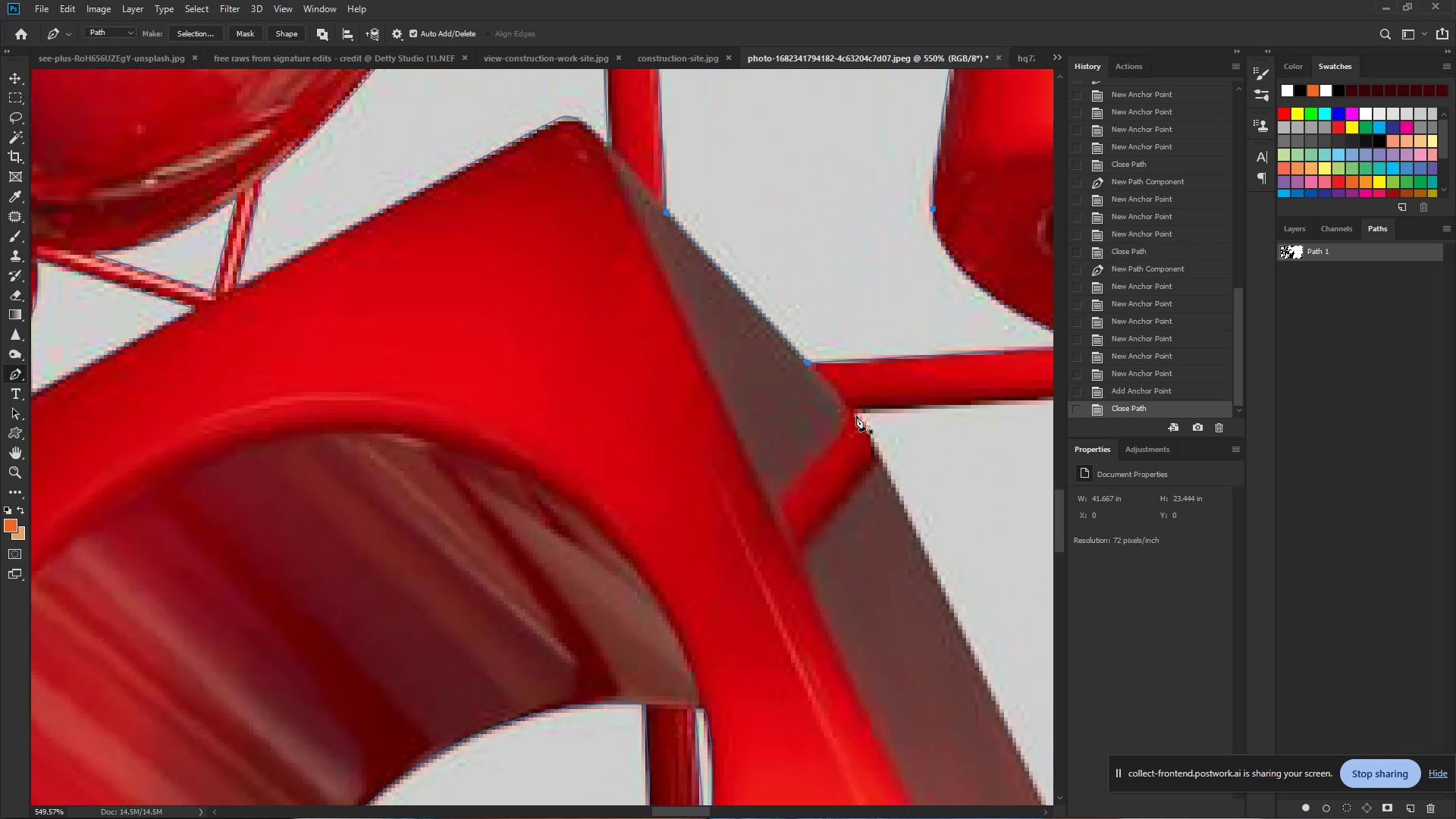 
left_click_drag(start_coordinate=[761, 465], to_coordinate=[868, 474])
 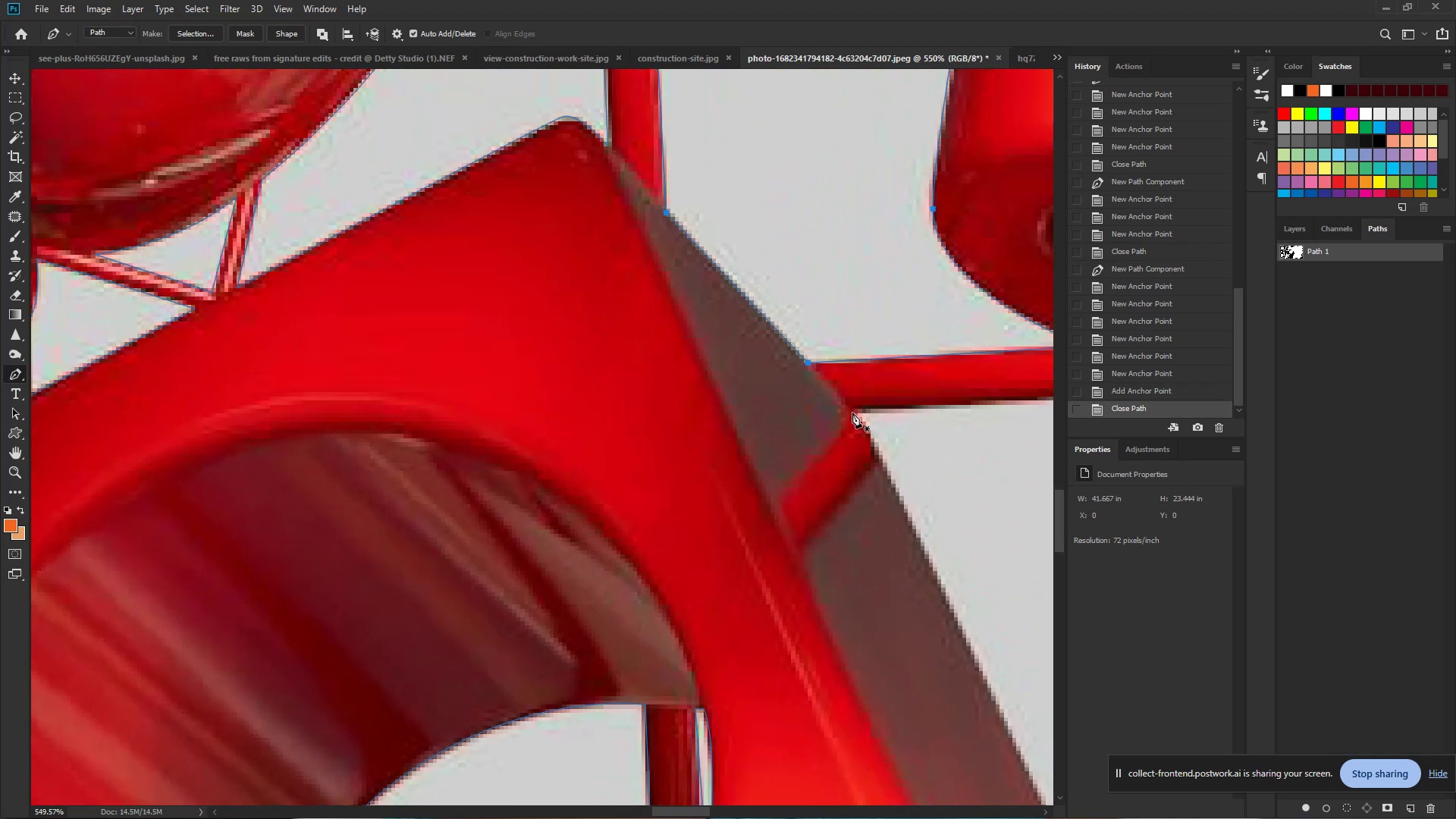 
left_click([852, 413])
 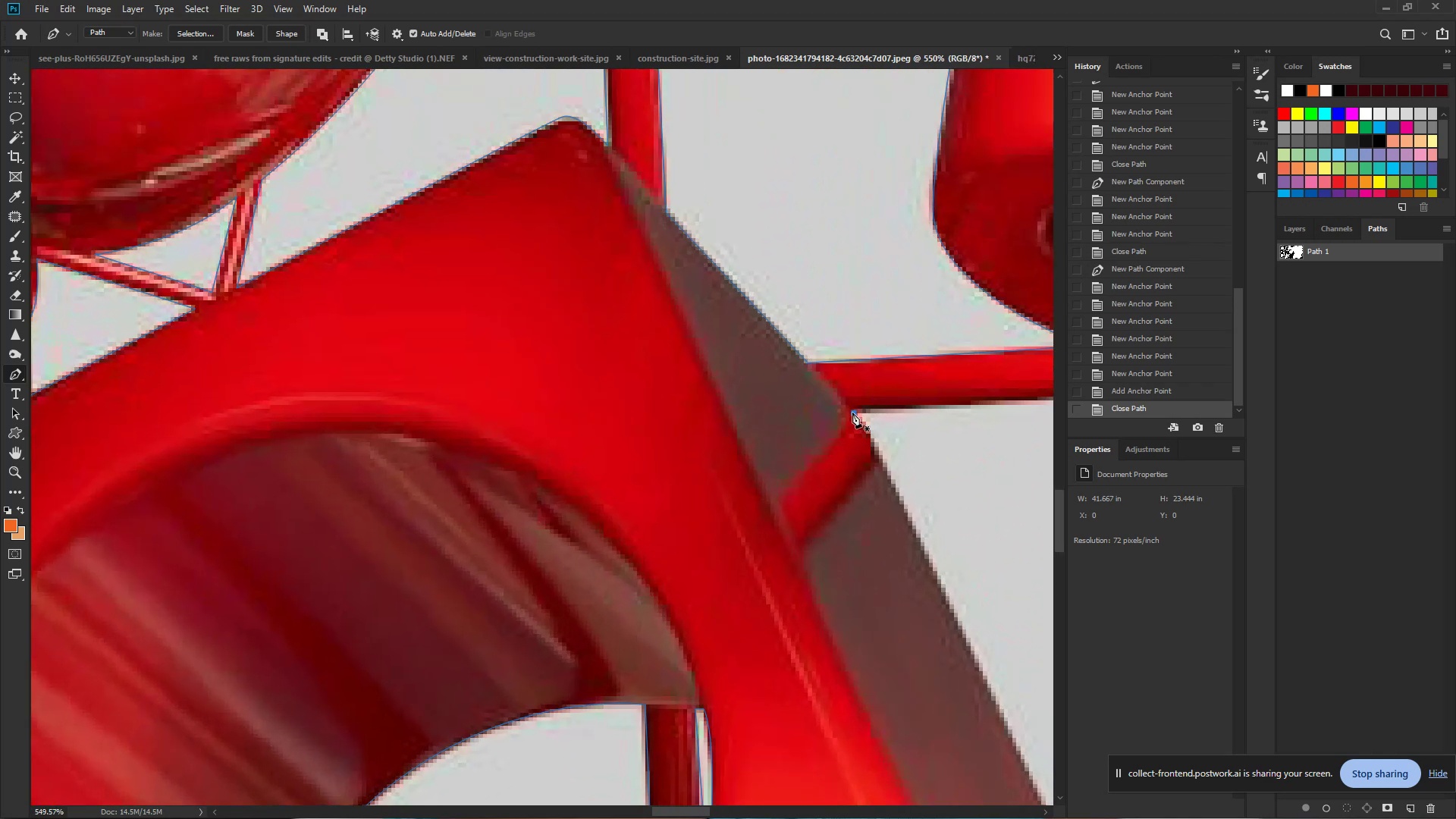 
hold_key(key=Space, duration=0.7)
 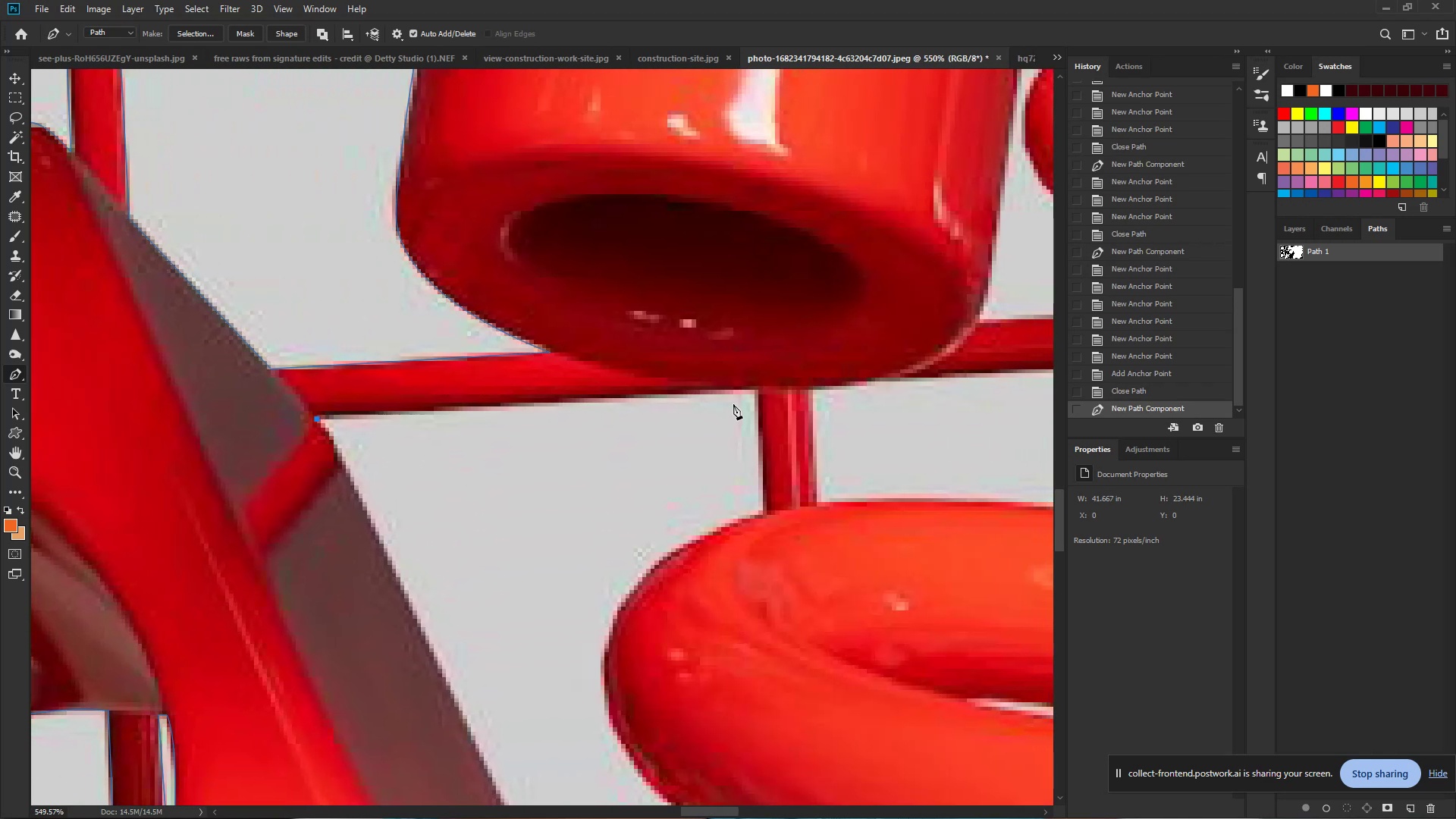 
left_click_drag(start_coordinate=[859, 413], to_coordinate=[359, 419])
 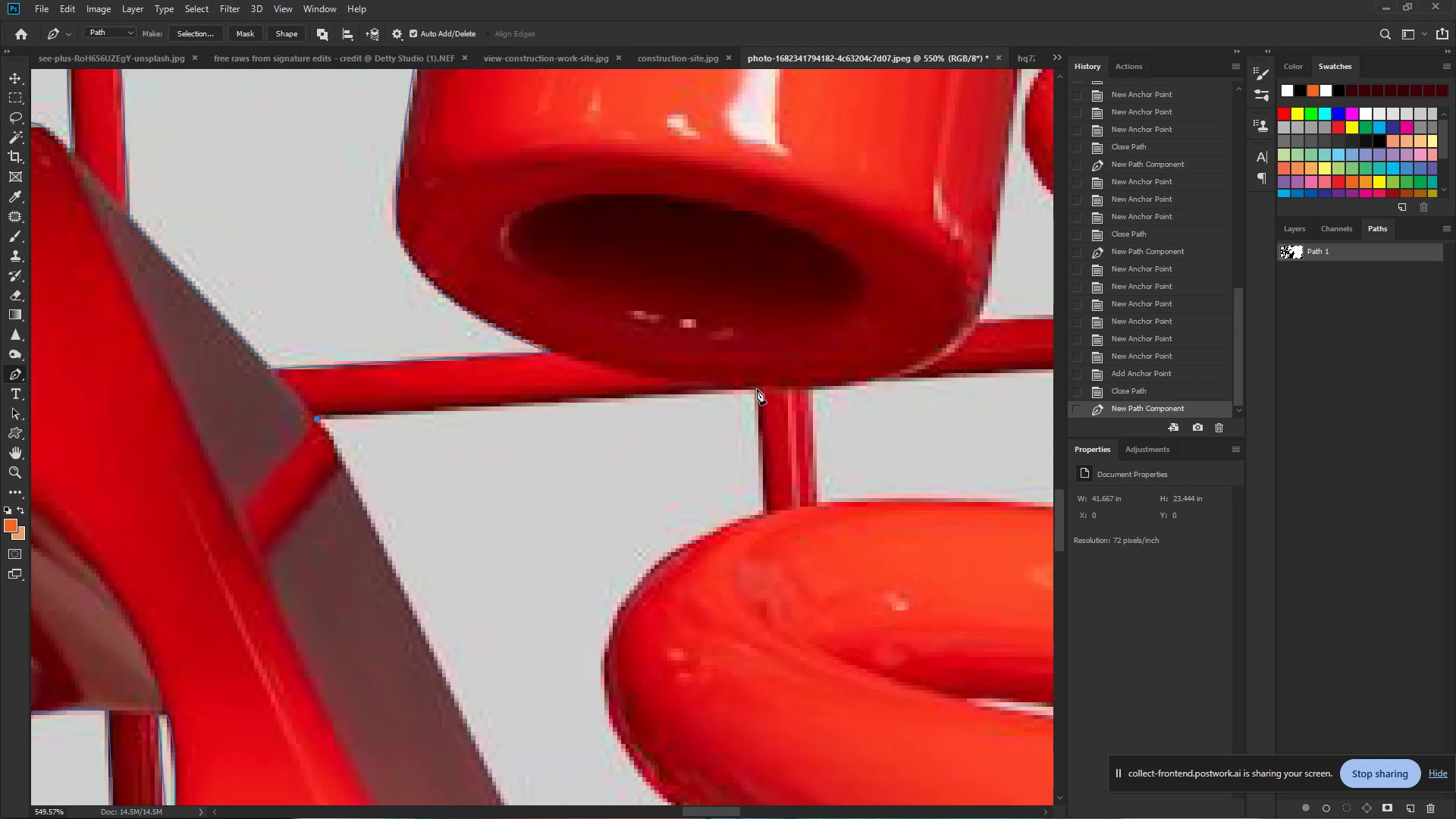 
left_click([757, 389])
 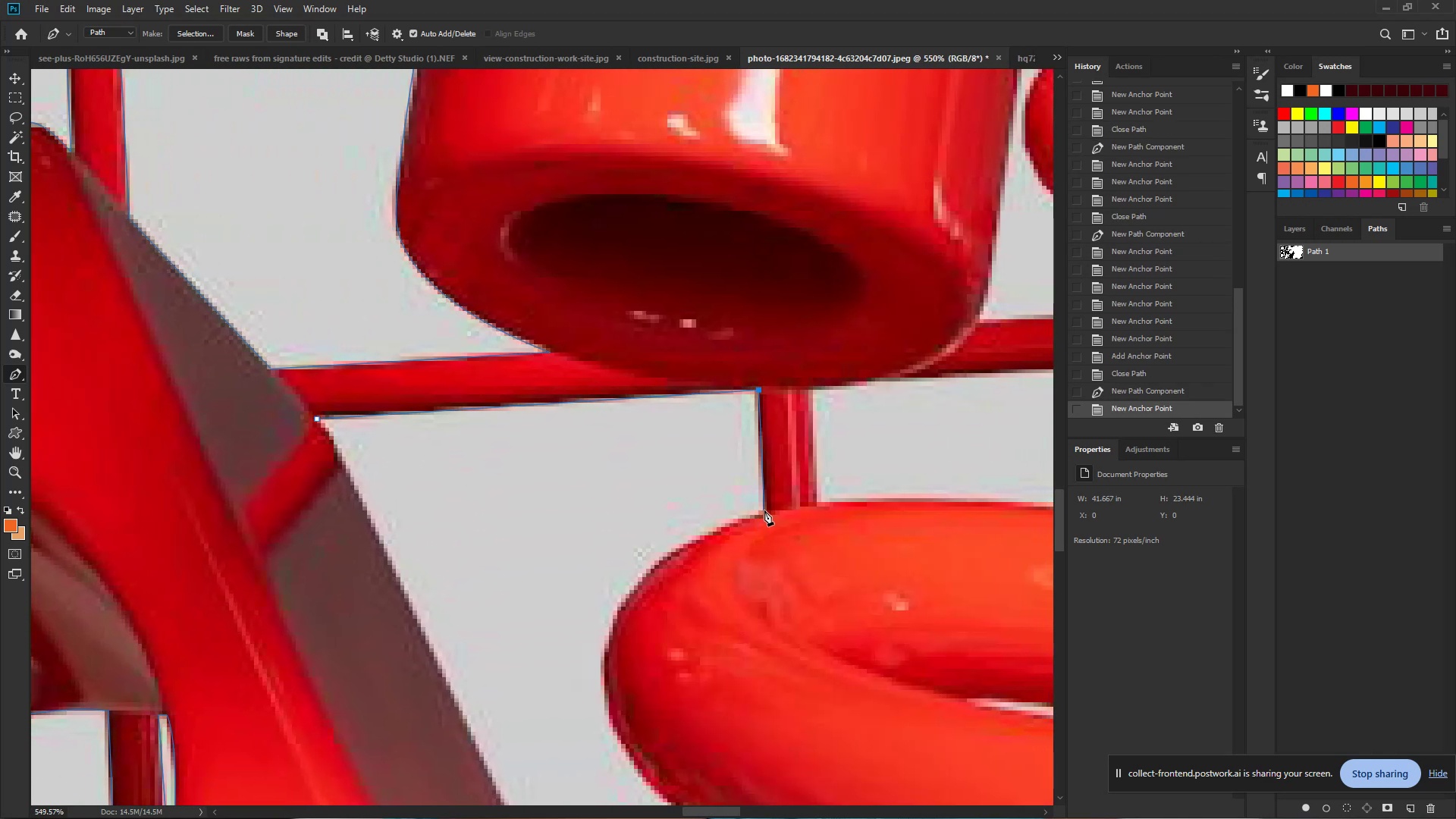 
left_click([765, 515])
 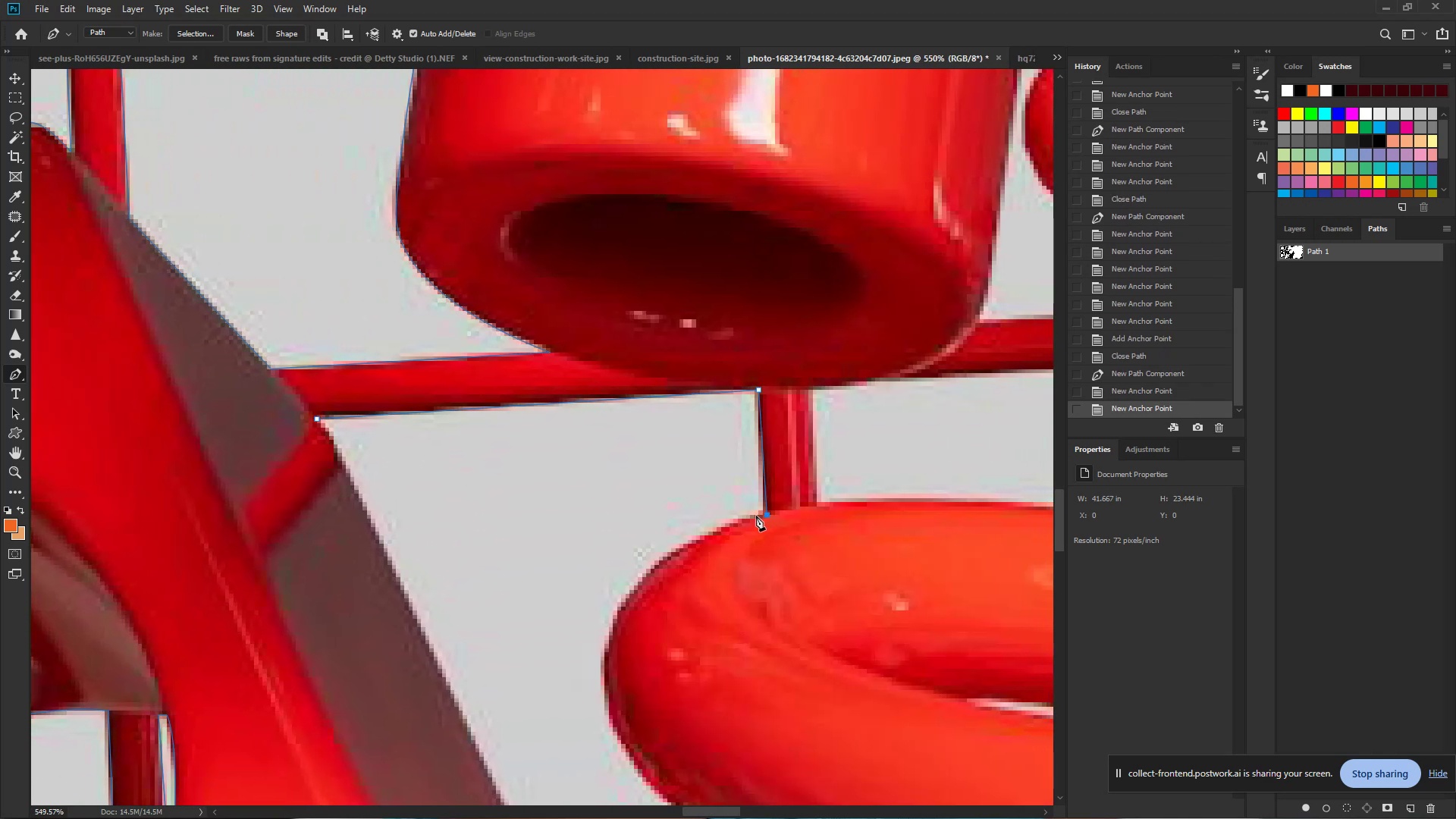 
hold_key(key=Space, duration=0.76)
 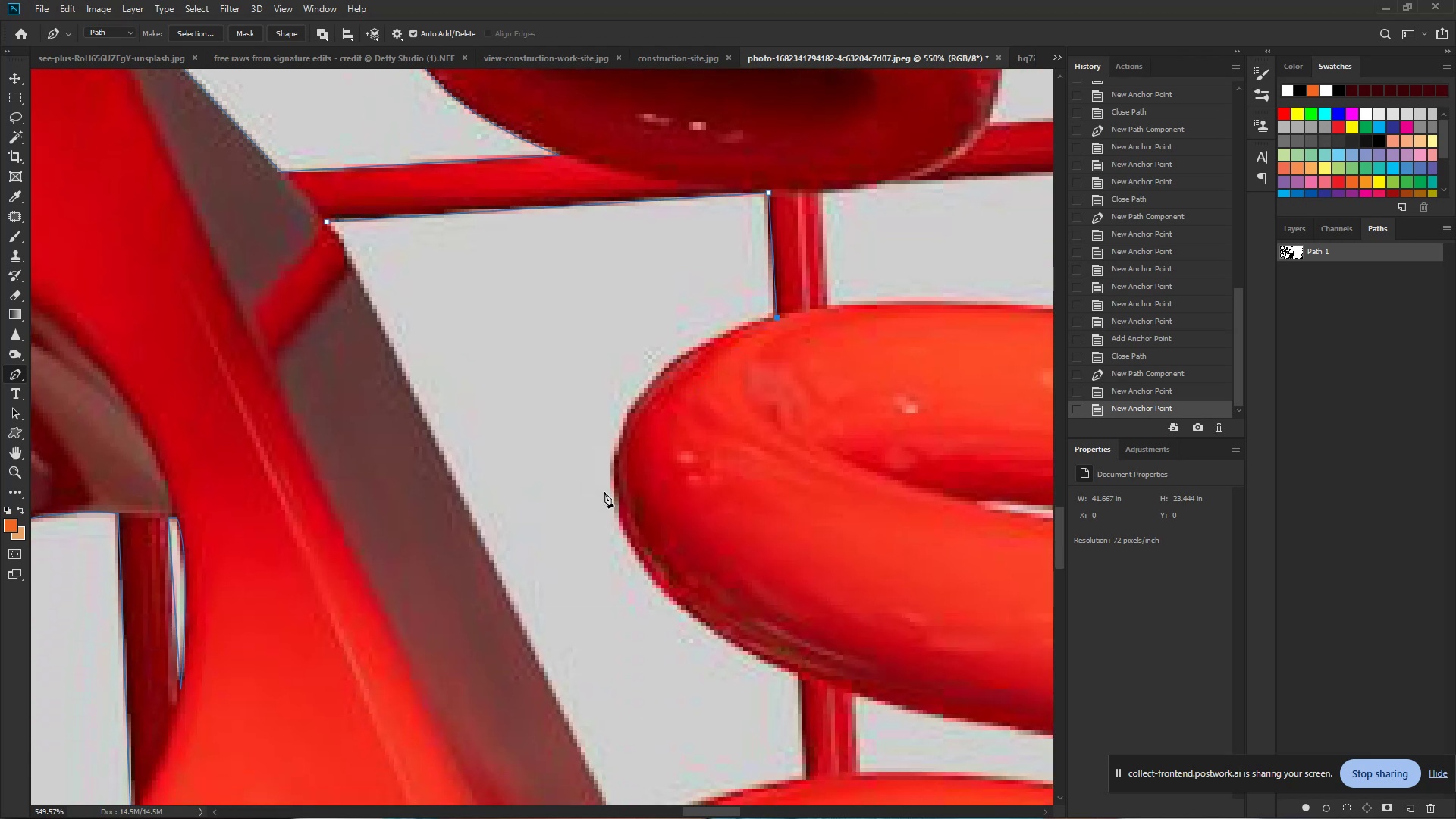 
left_click_drag(start_coordinate=[752, 516], to_coordinate=[762, 319])
 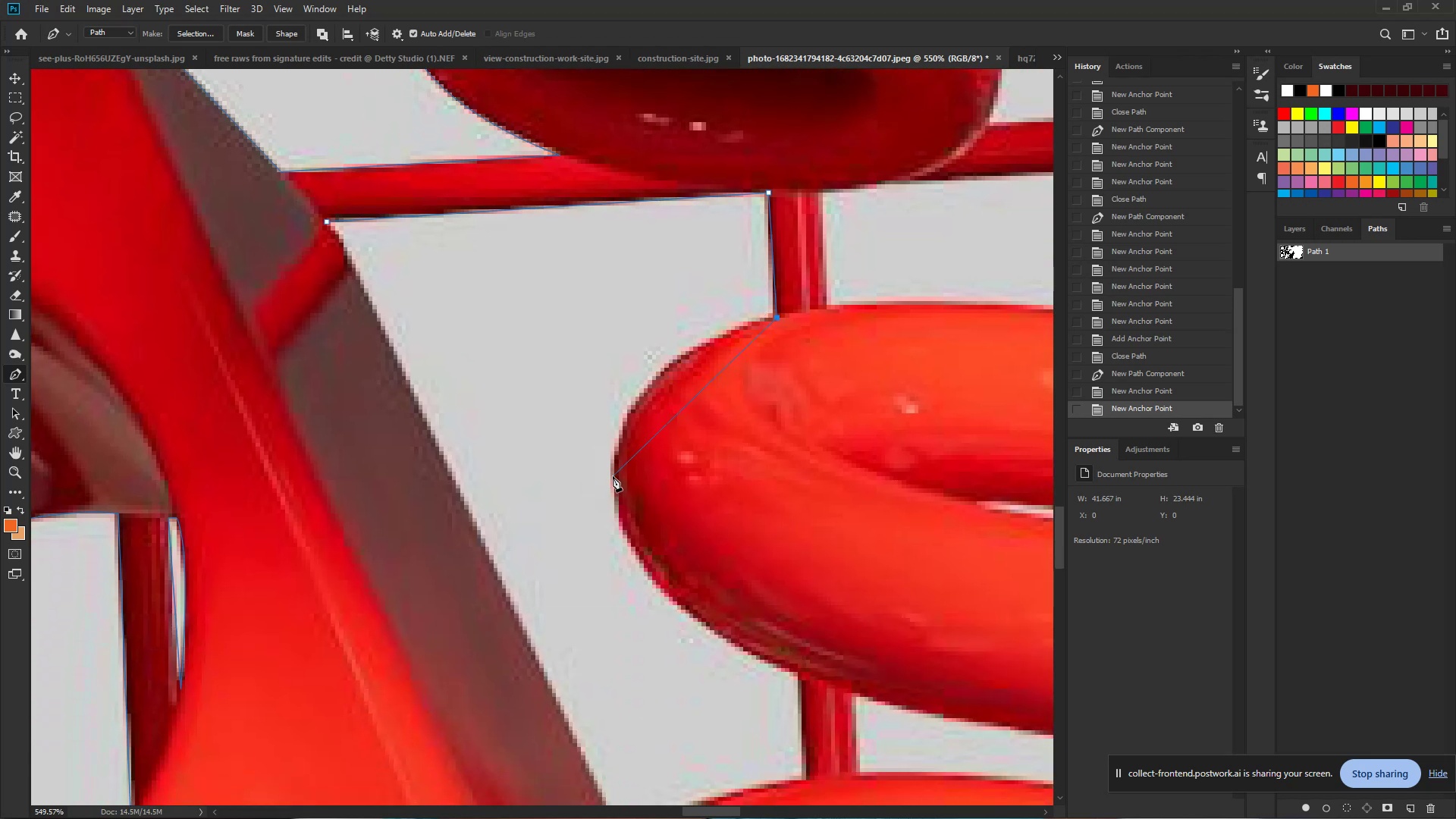 
left_click_drag(start_coordinate=[614, 476], to_coordinate=[611, 610])
 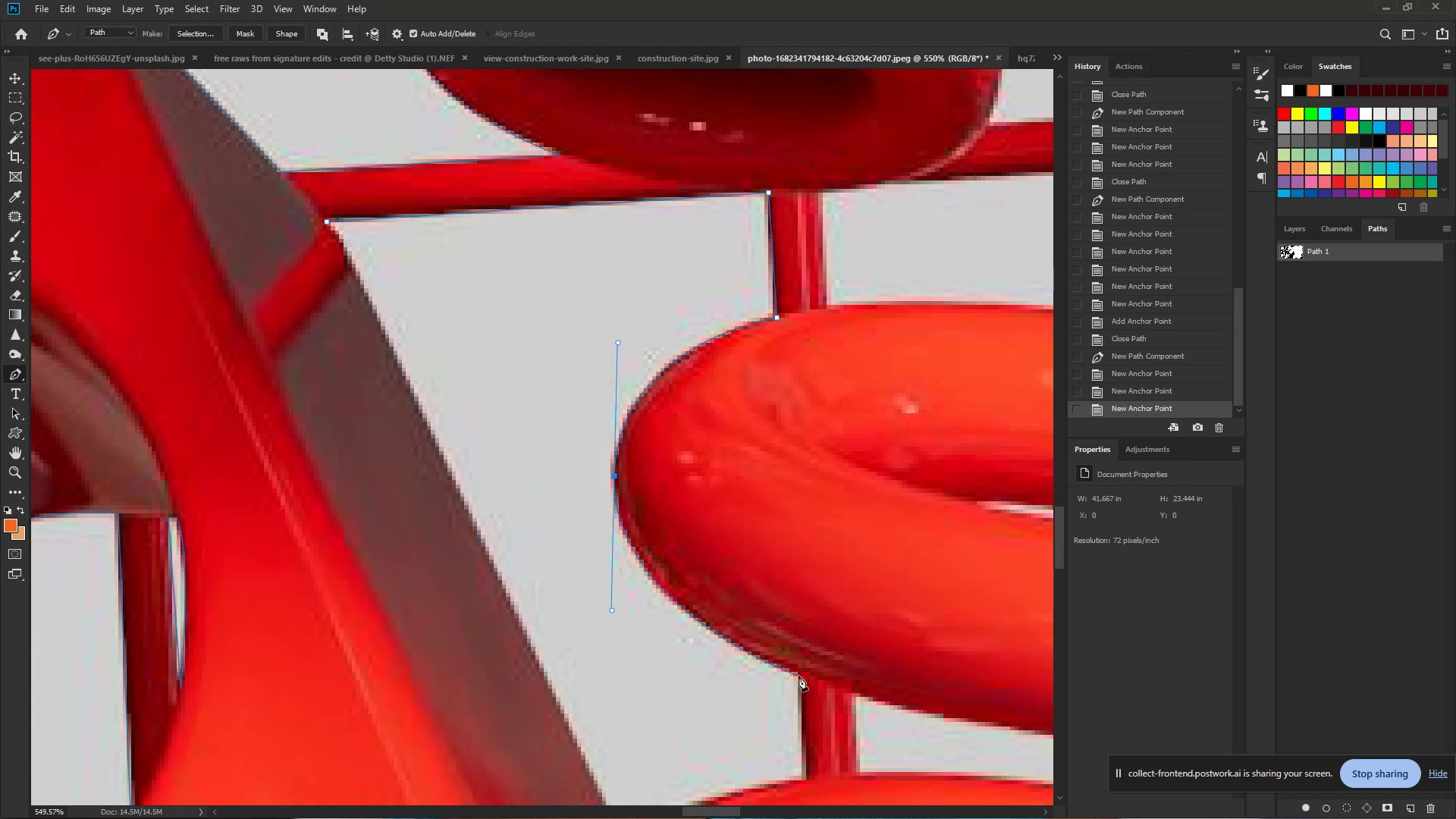 
left_click([799, 674])
 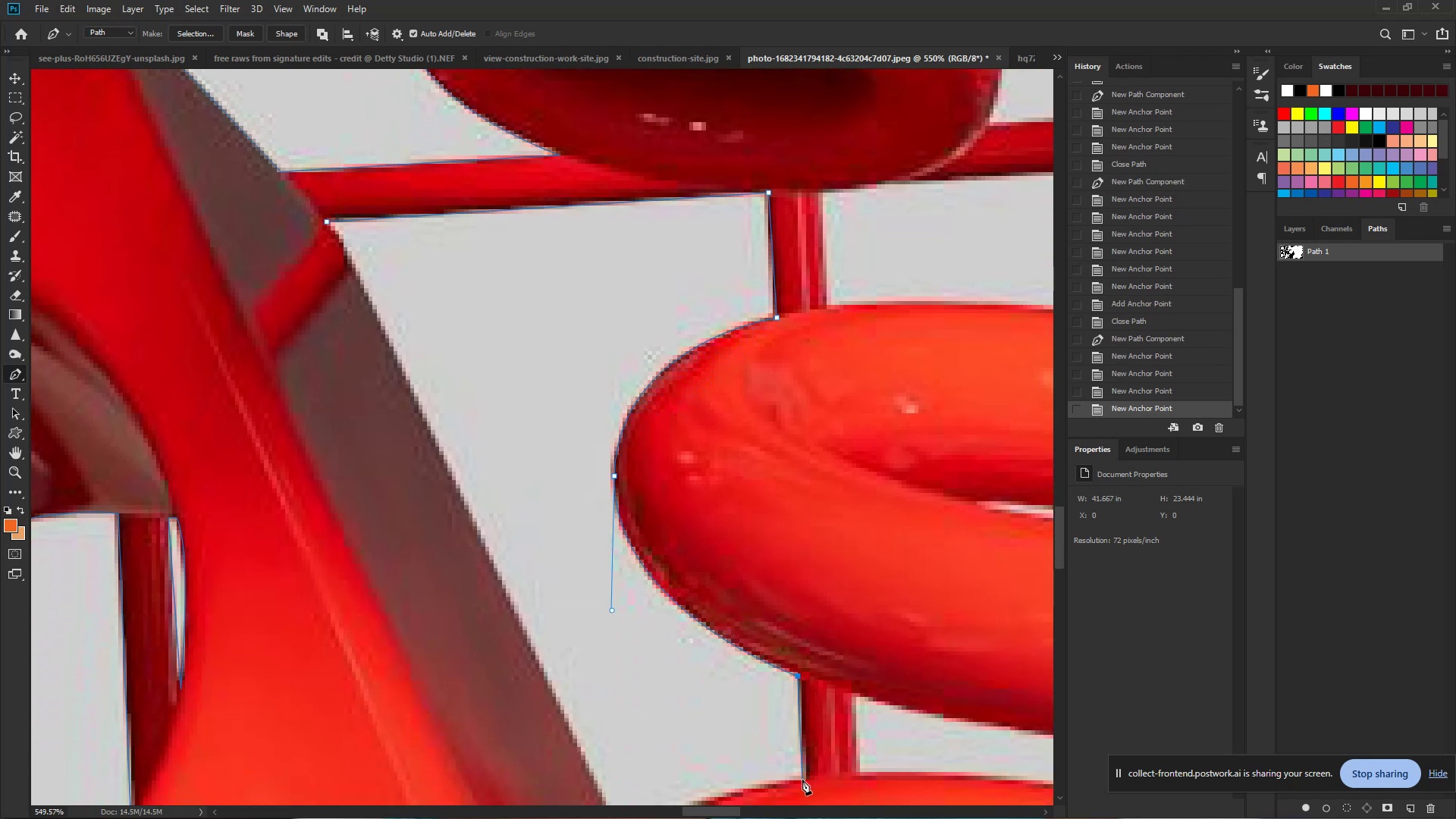 
left_click([802, 780])
 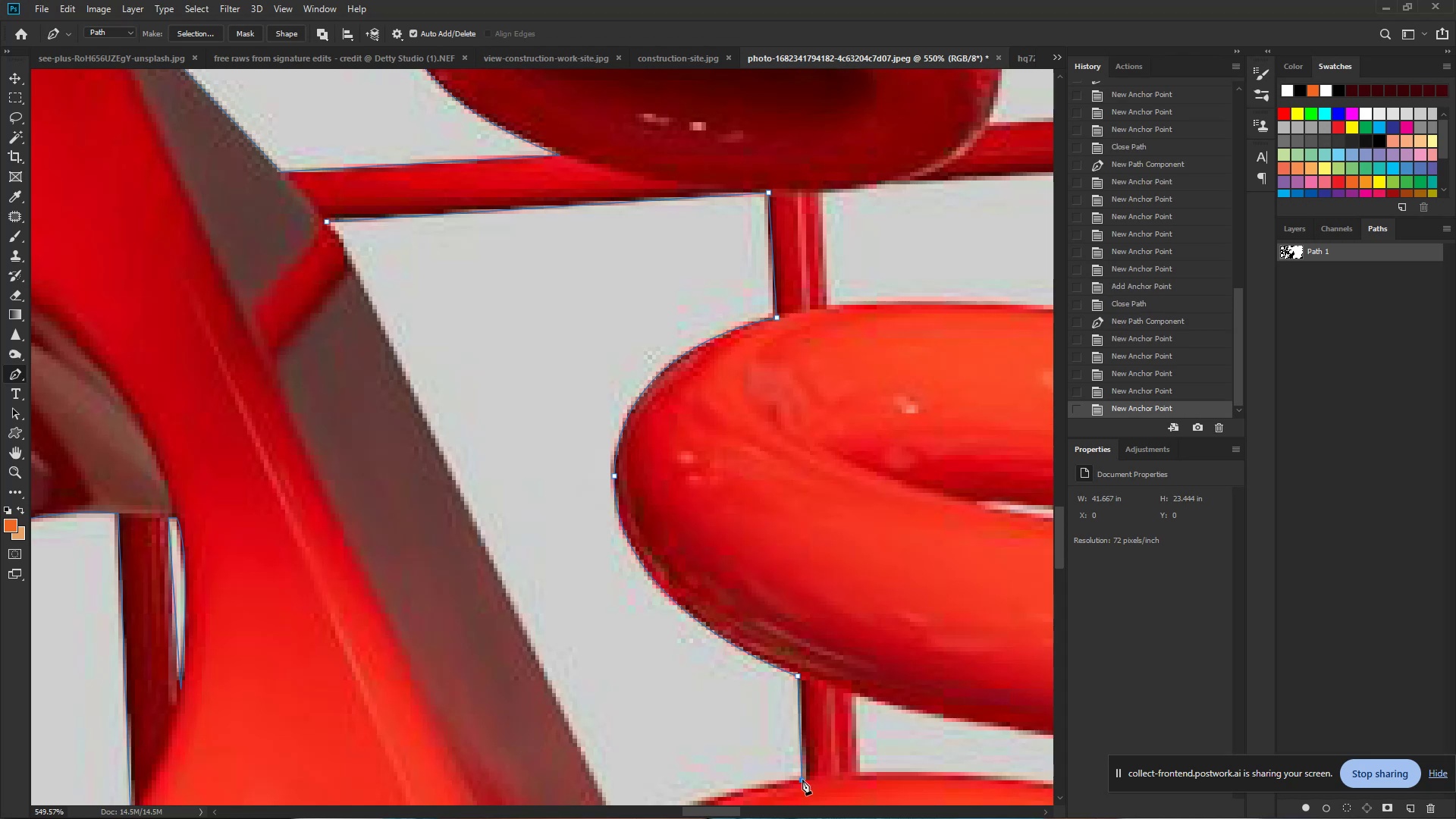 
hold_key(key=Space, duration=0.7)
 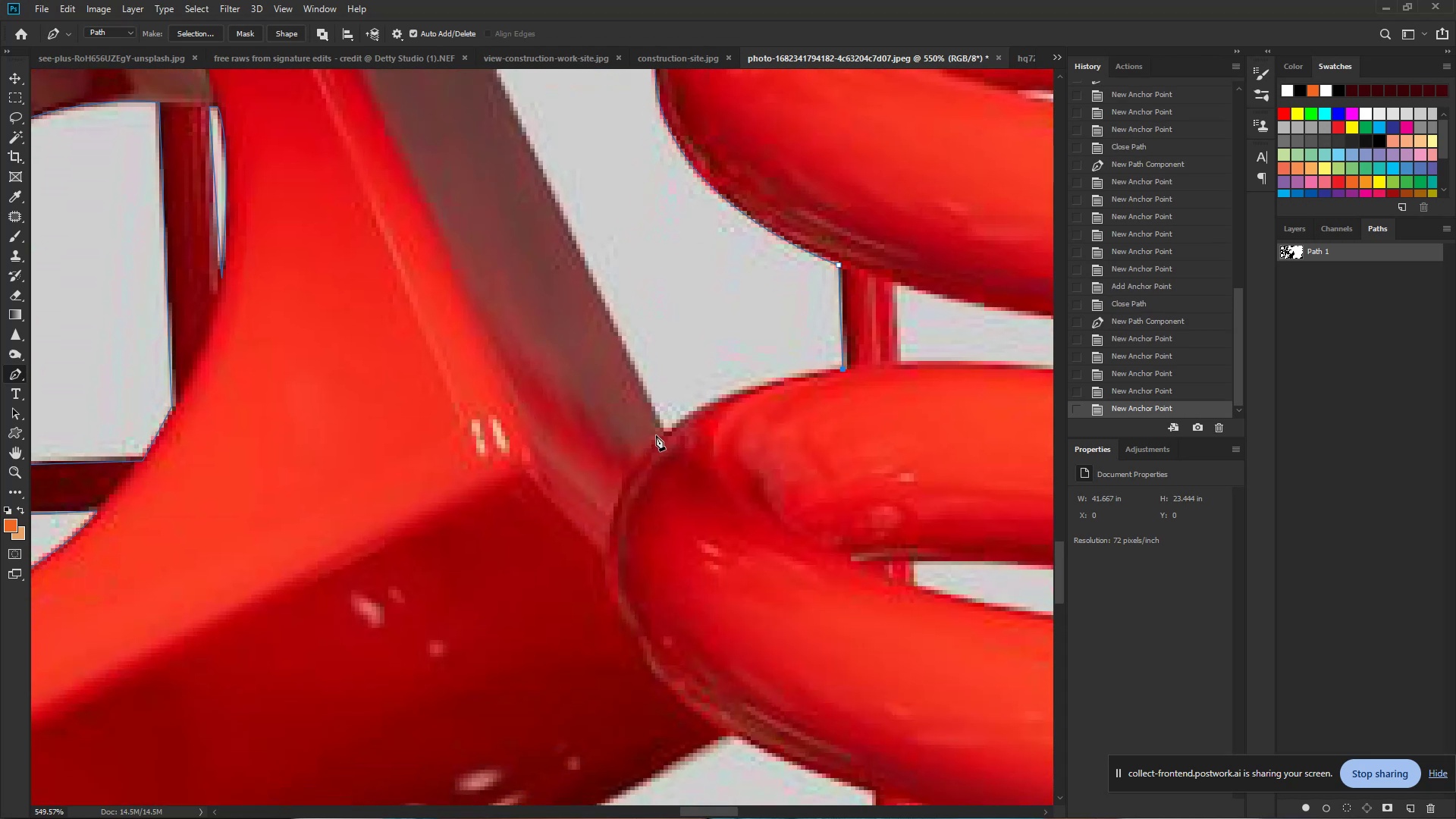 
left_click_drag(start_coordinate=[802, 780], to_coordinate=[843, 369])
 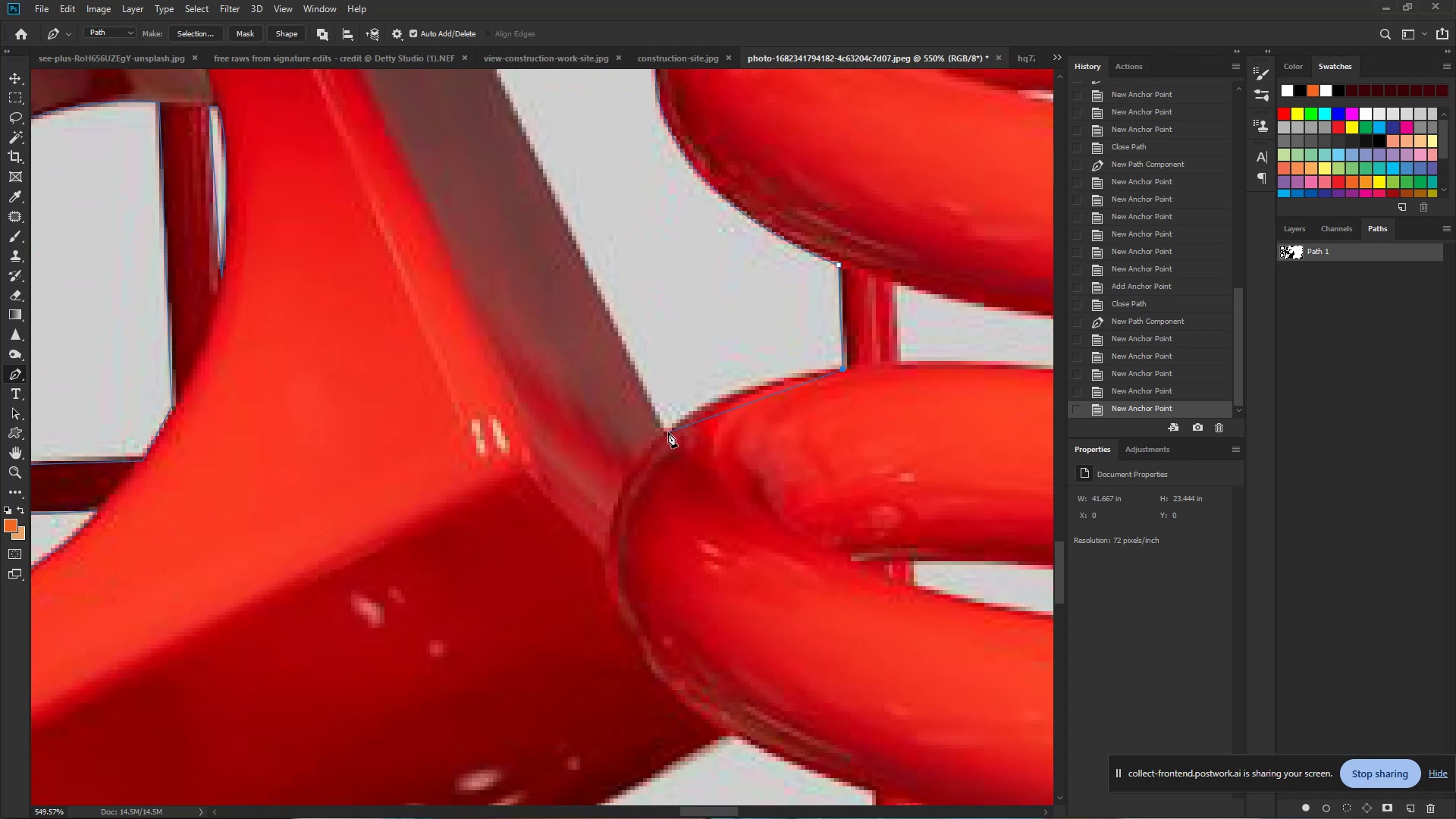 
left_click_drag(start_coordinate=[667, 432], to_coordinate=[626, 477])
 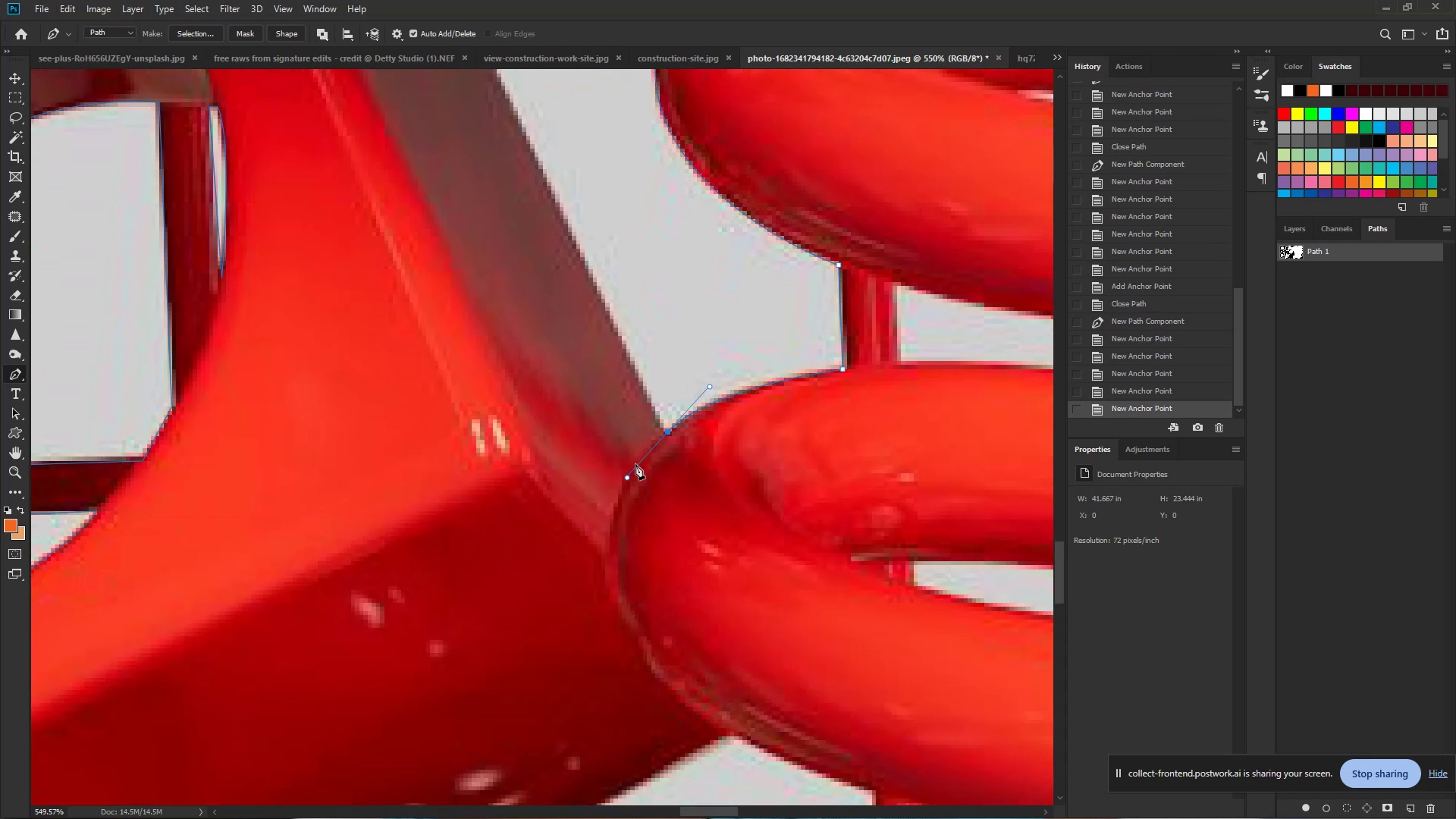 
hold_key(key=AltLeft, duration=0.89)
left_click([667, 433])
 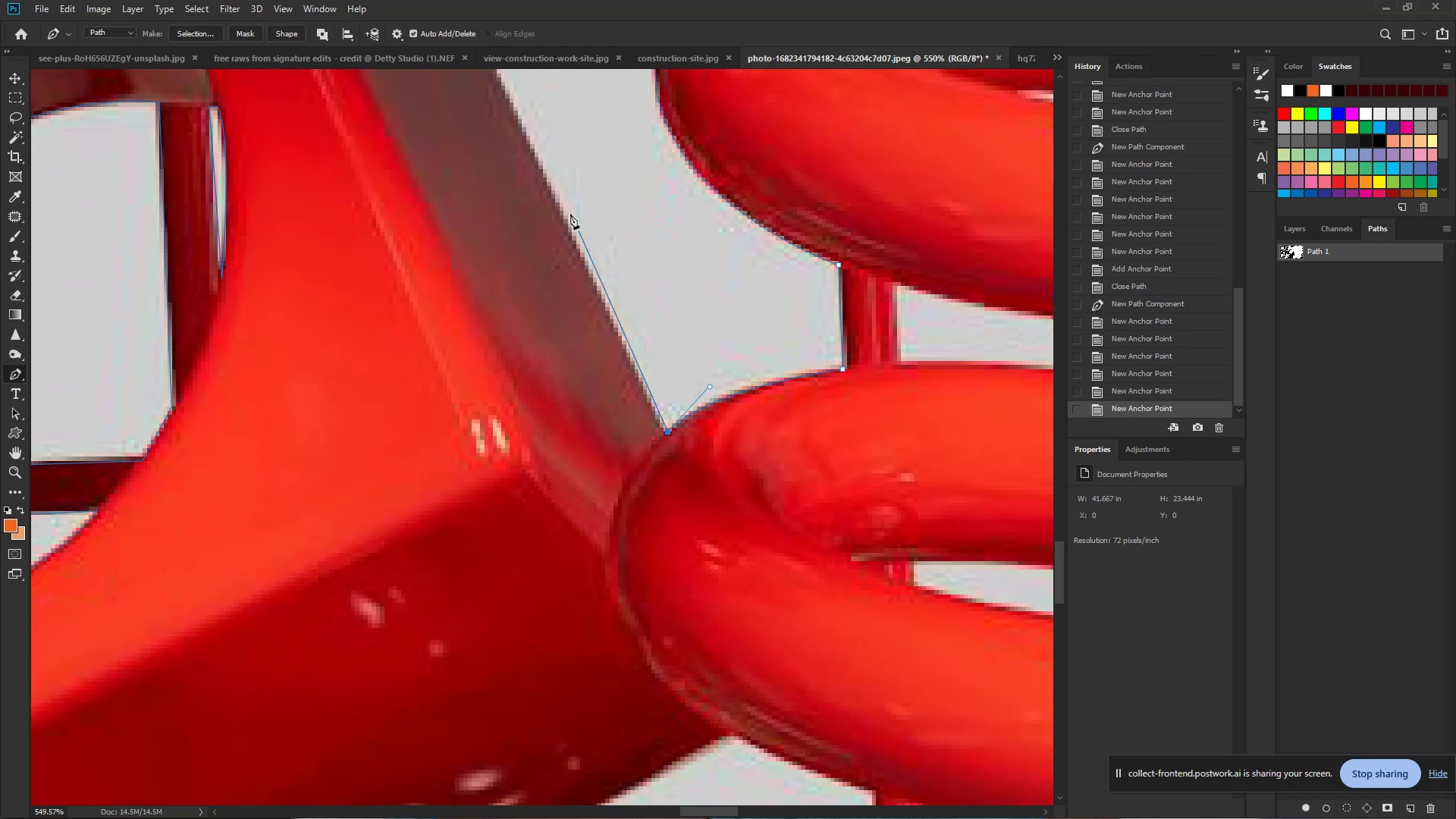 
hold_key(key=Space, duration=0.67)
 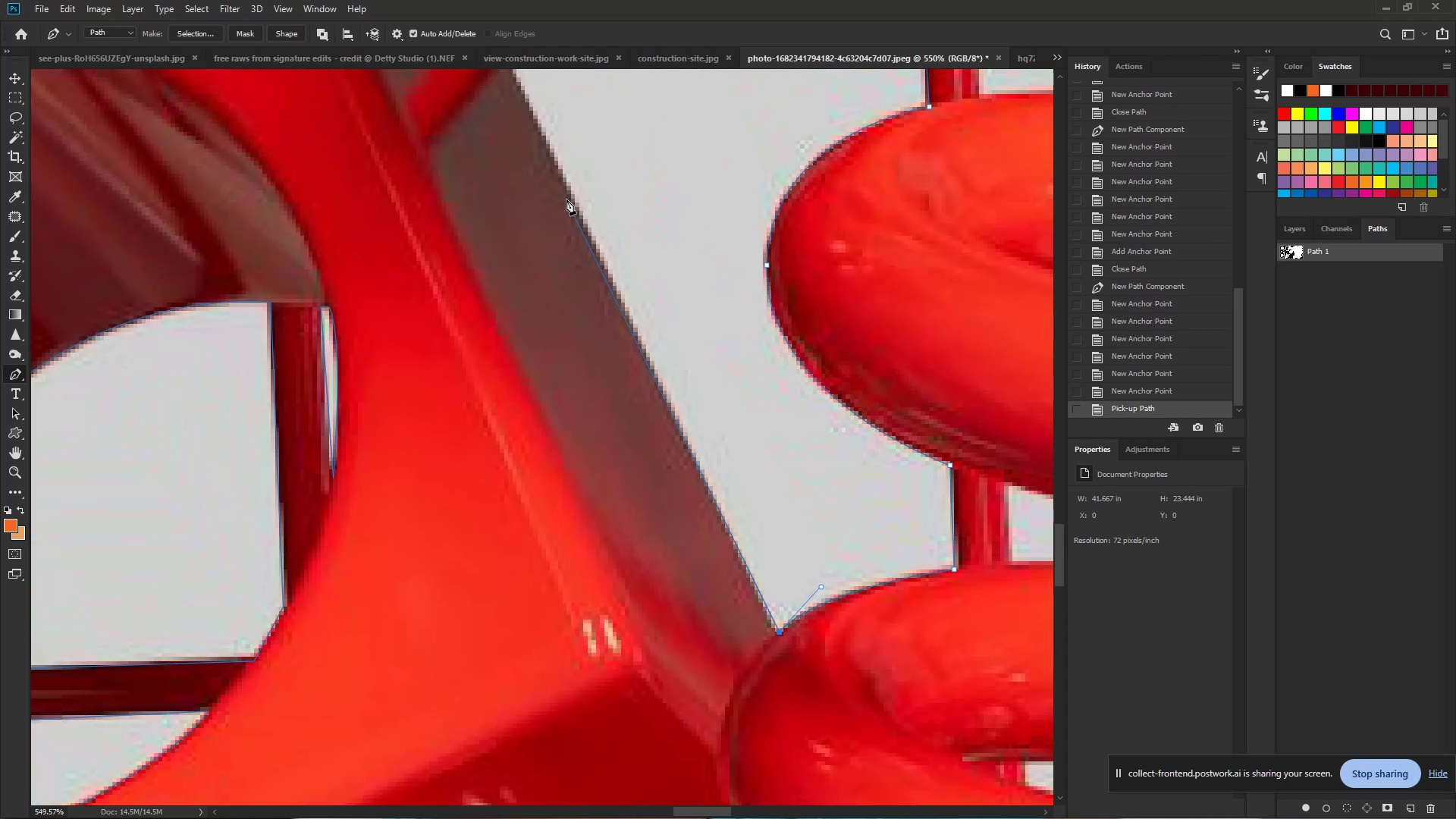 
left_click_drag(start_coordinate=[563, 198], to_coordinate=[674, 398])
 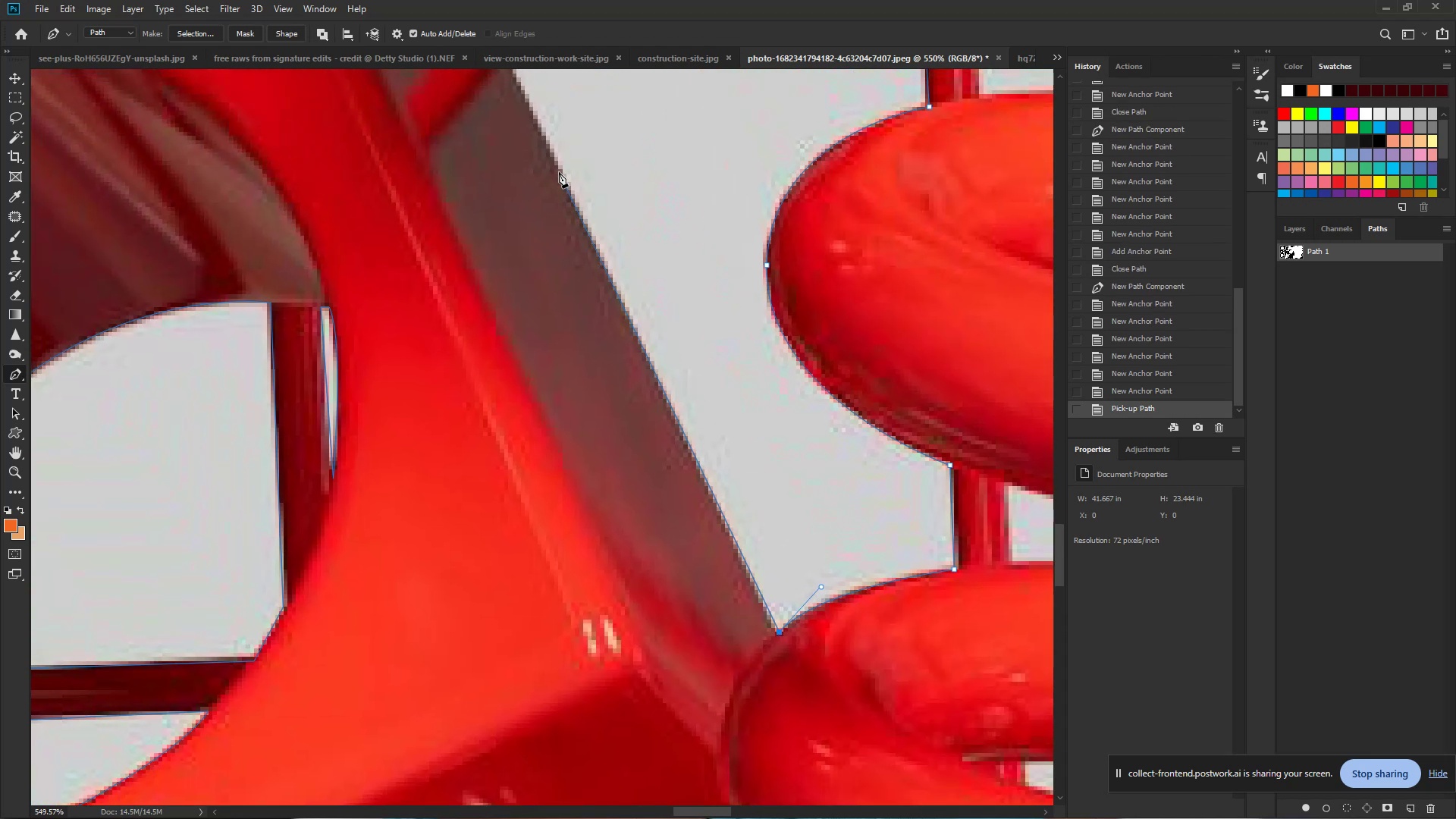 
left_click_drag(start_coordinate=[558, 170], to_coordinate=[533, 111])
 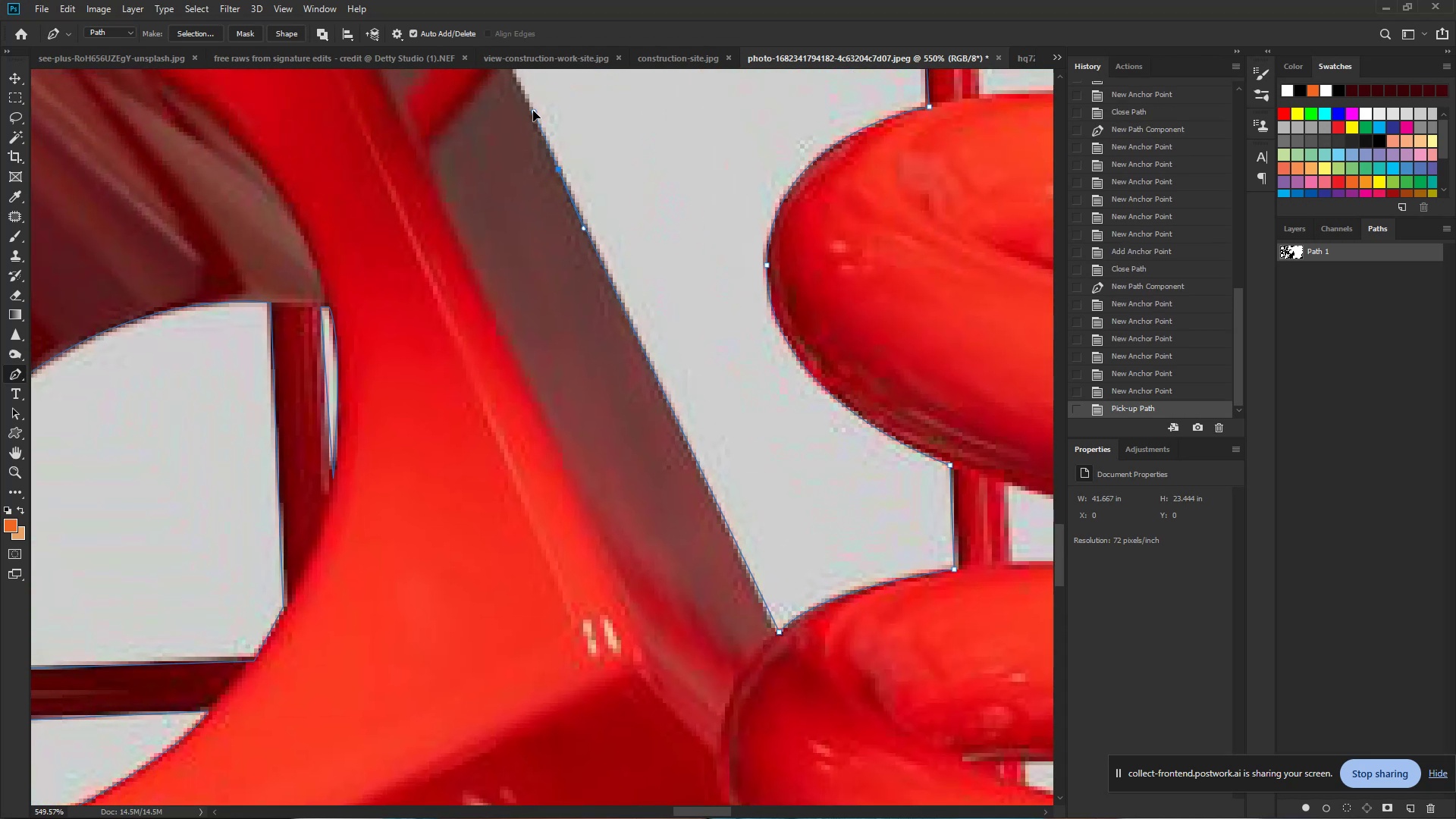 
hold_key(key=Space, duration=0.82)
 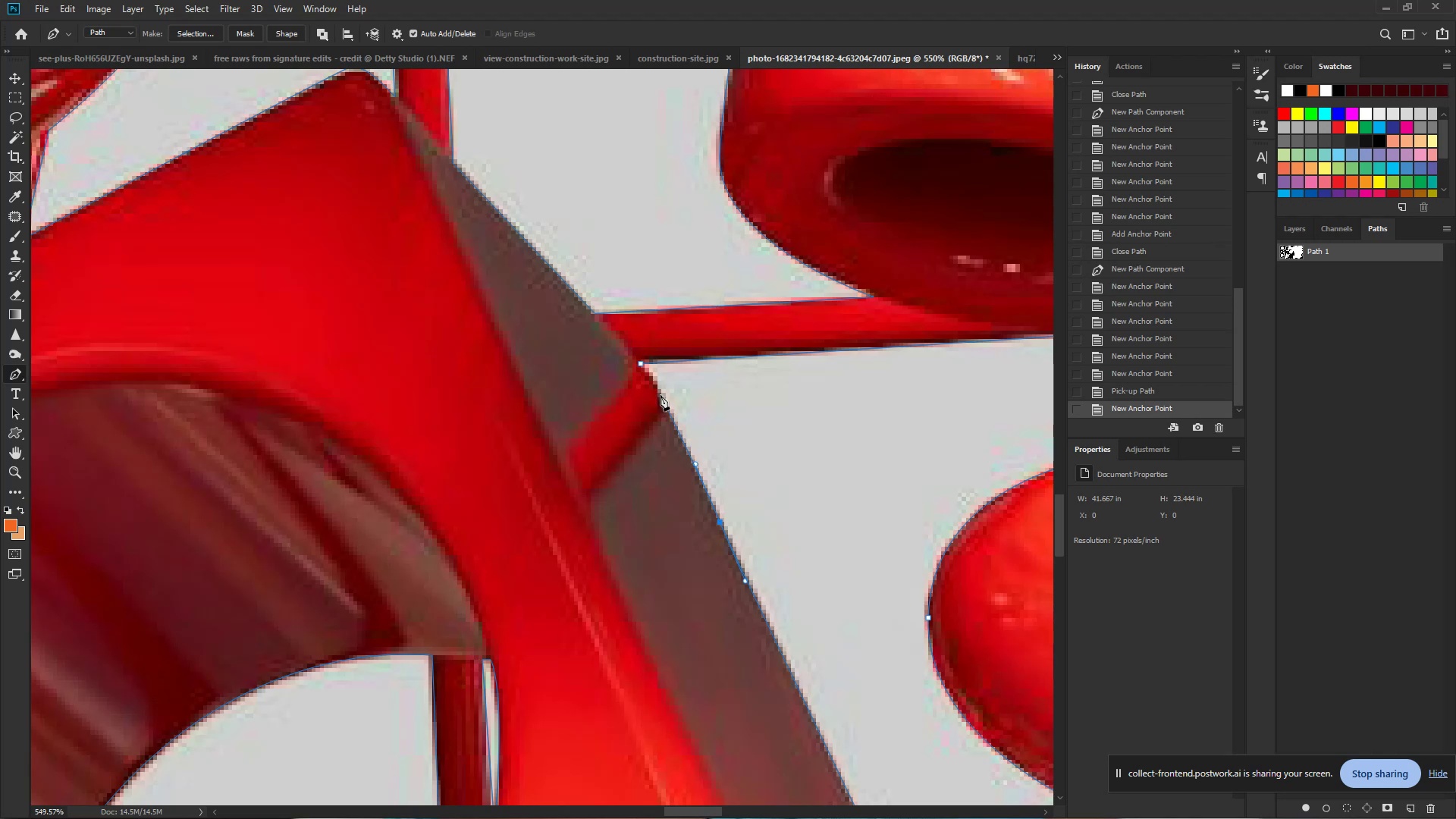 
left_click_drag(start_coordinate=[533, 111], to_coordinate=[695, 463])
 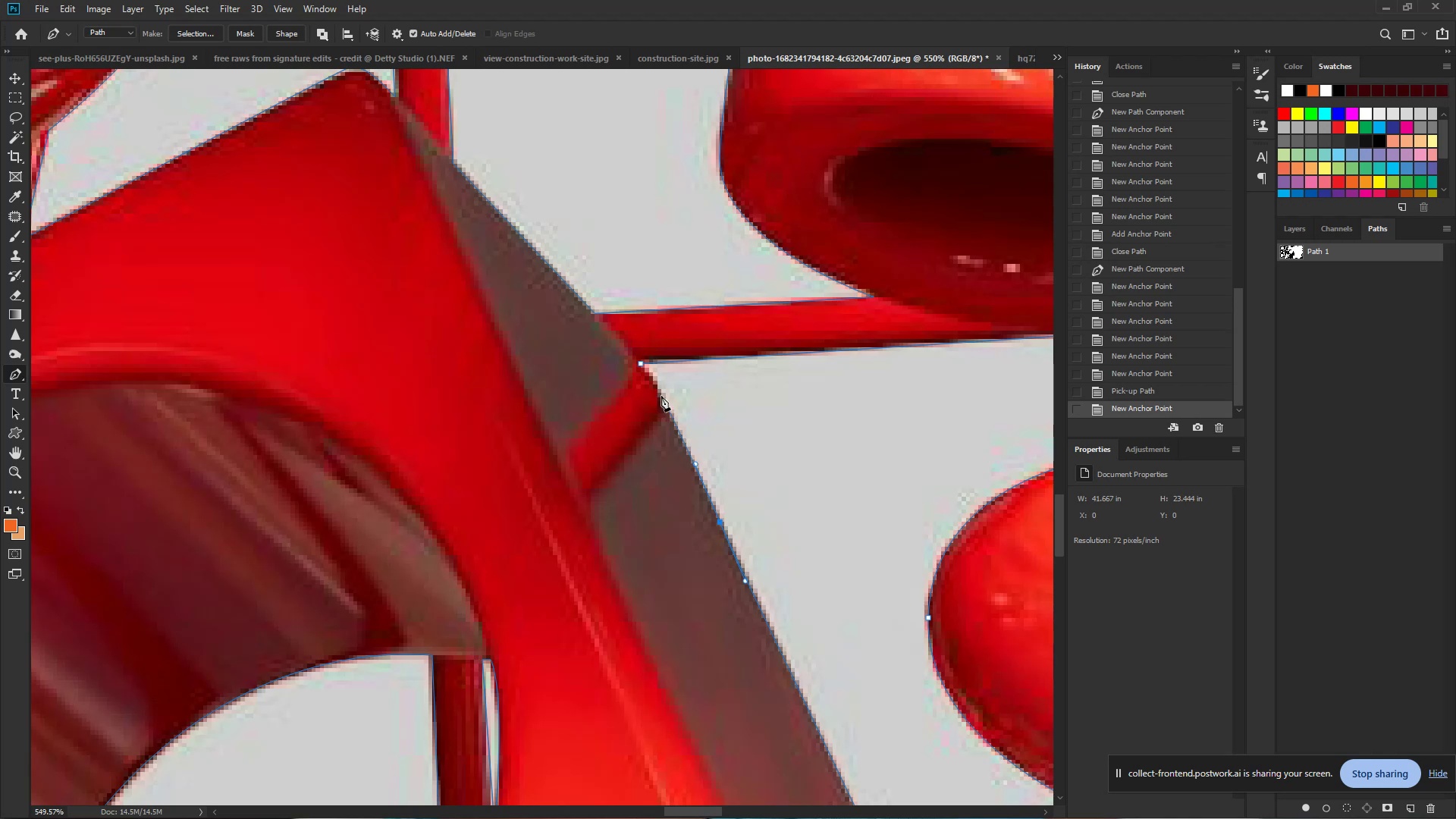 
left_click_drag(start_coordinate=[658, 394], to_coordinate=[653, 383])
 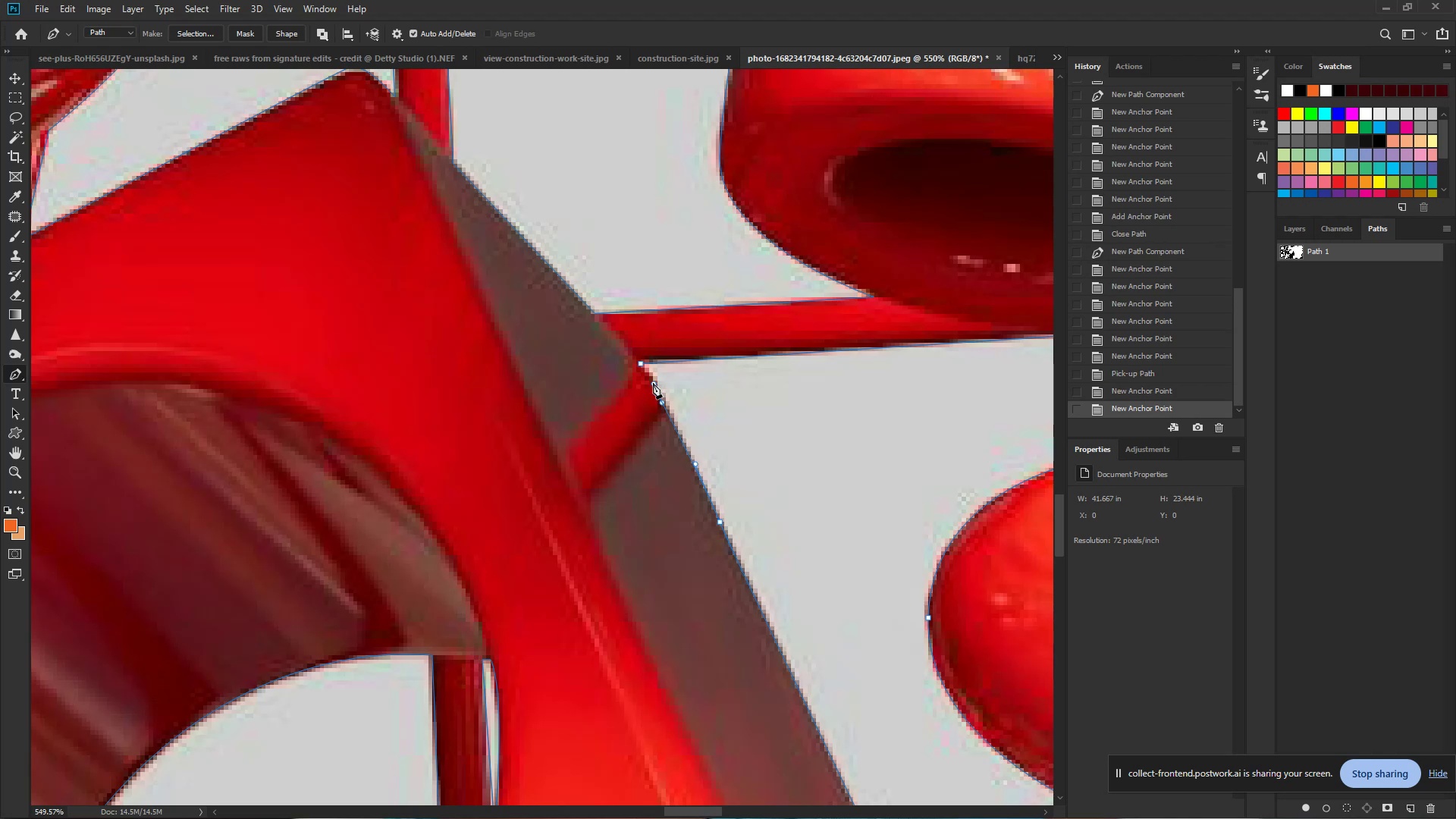 
key(Control+Z)
 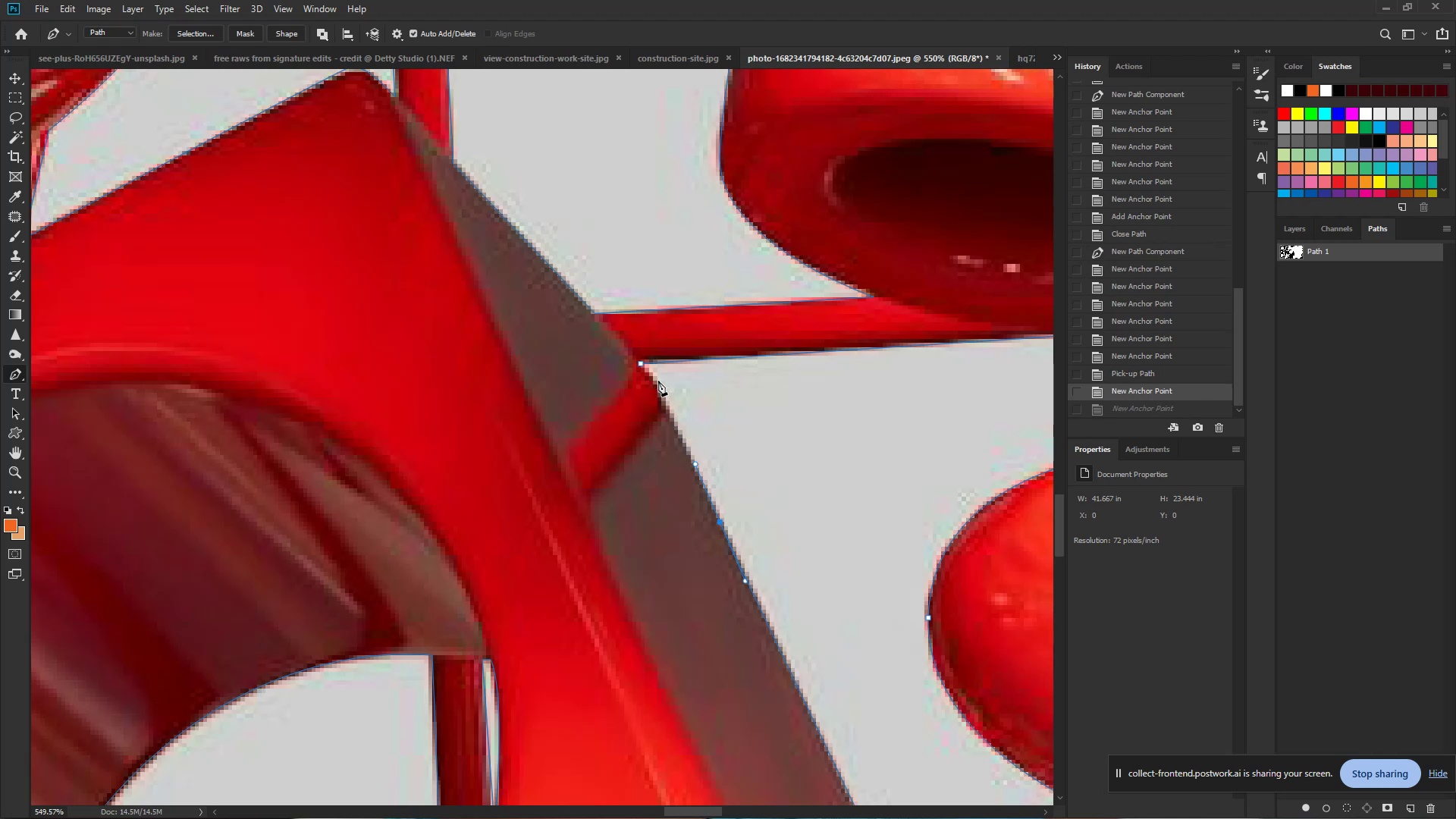 
left_click_drag(start_coordinate=[654, 380], to_coordinate=[646, 368])
 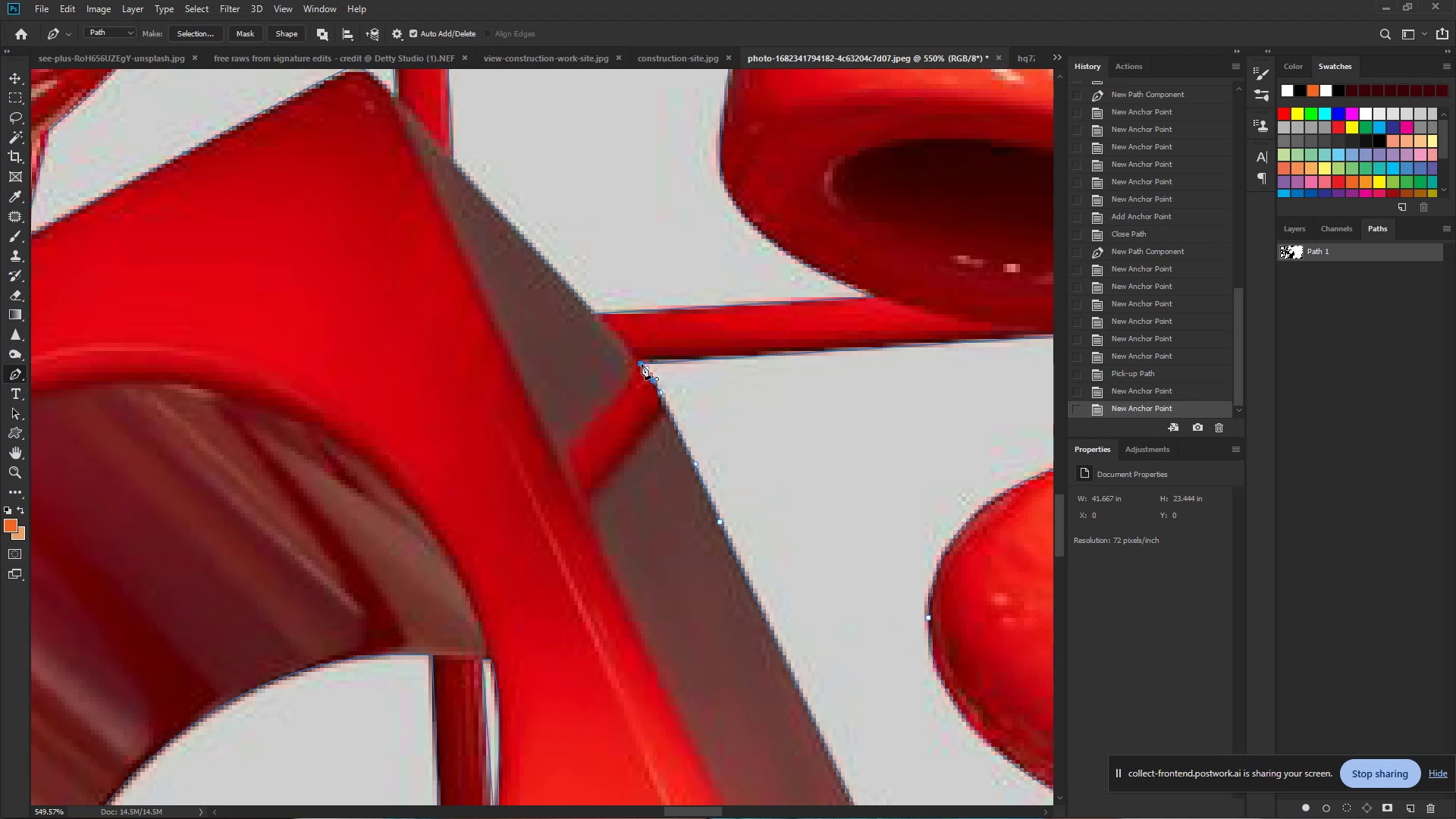 
left_click([642, 364])
 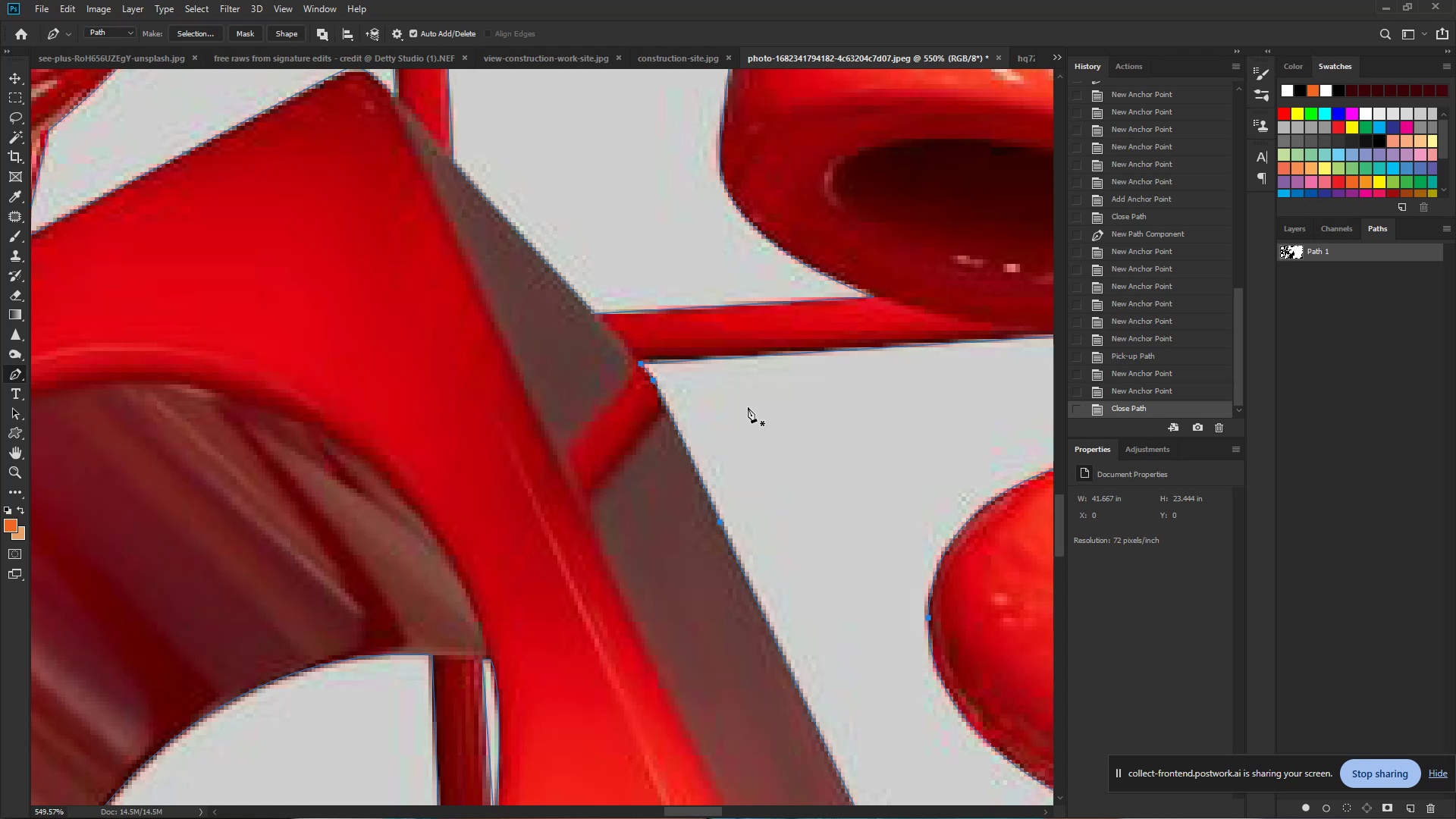 
wait(15.78)
 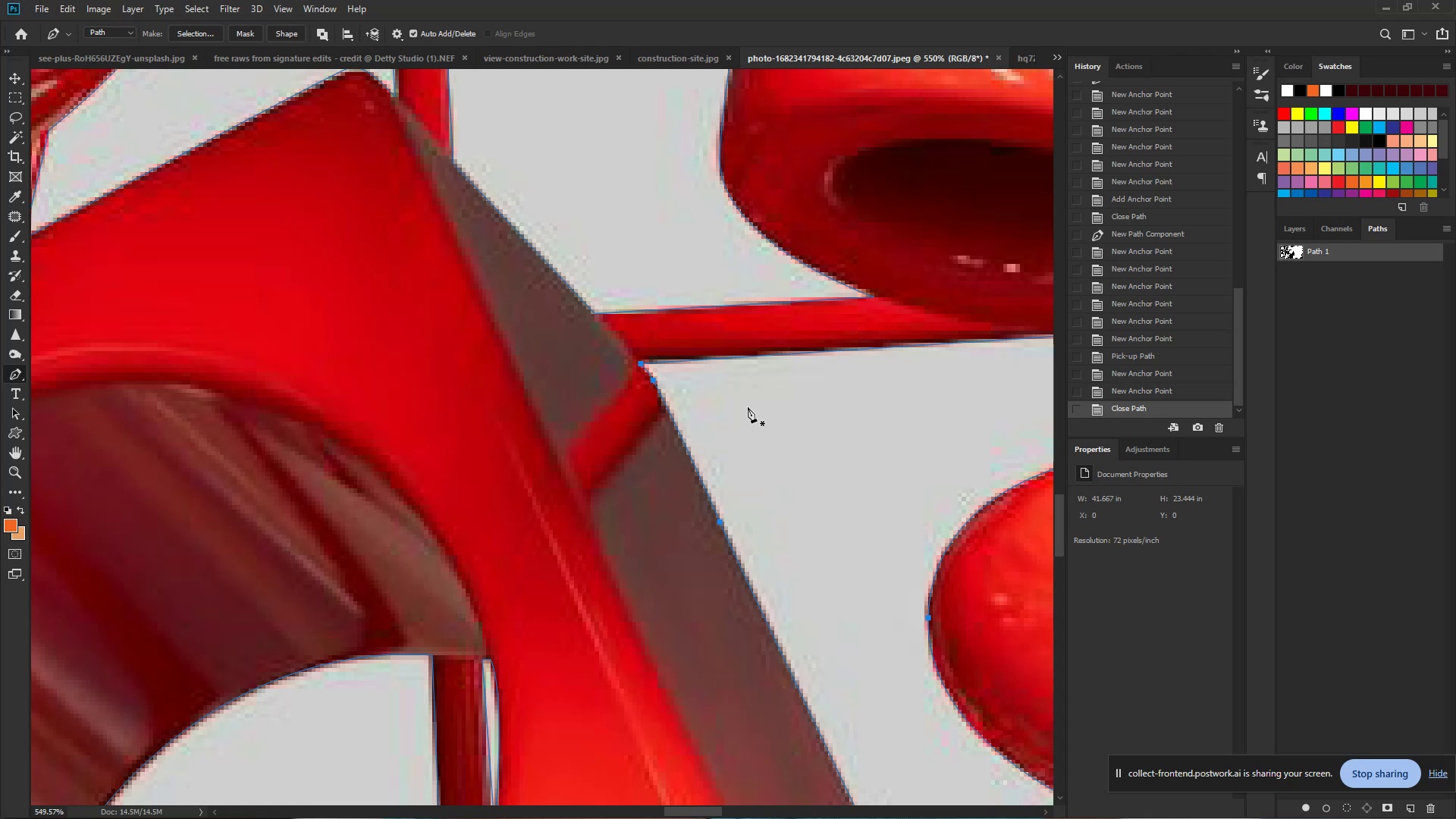 
hold_key(key=ControlLeft, duration=0.76)
 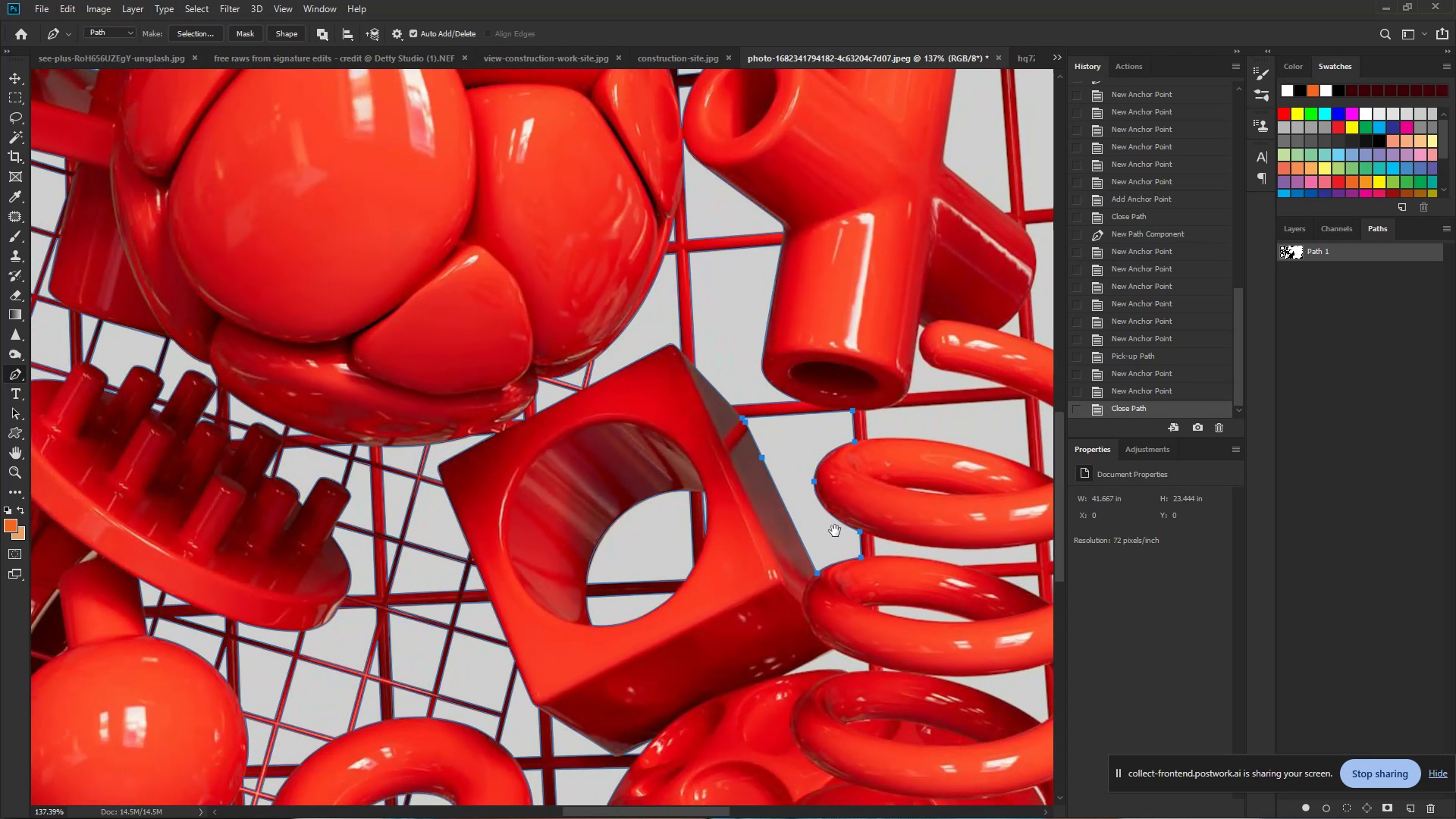 
hold_key(key=Space, duration=0.53)
 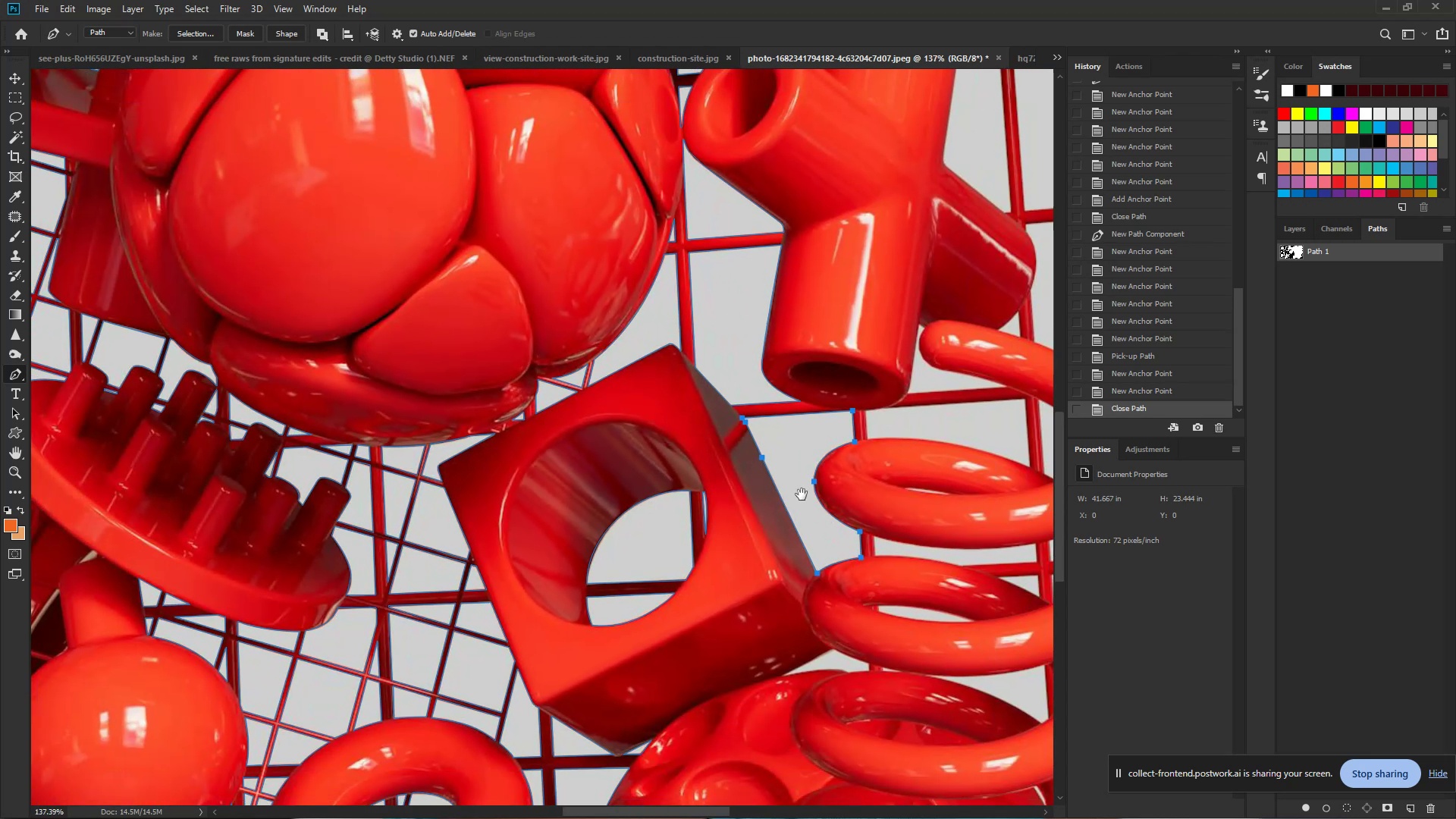 
left_click_drag(start_coordinate=[777, 436], to_coordinate=[690, 440])
 